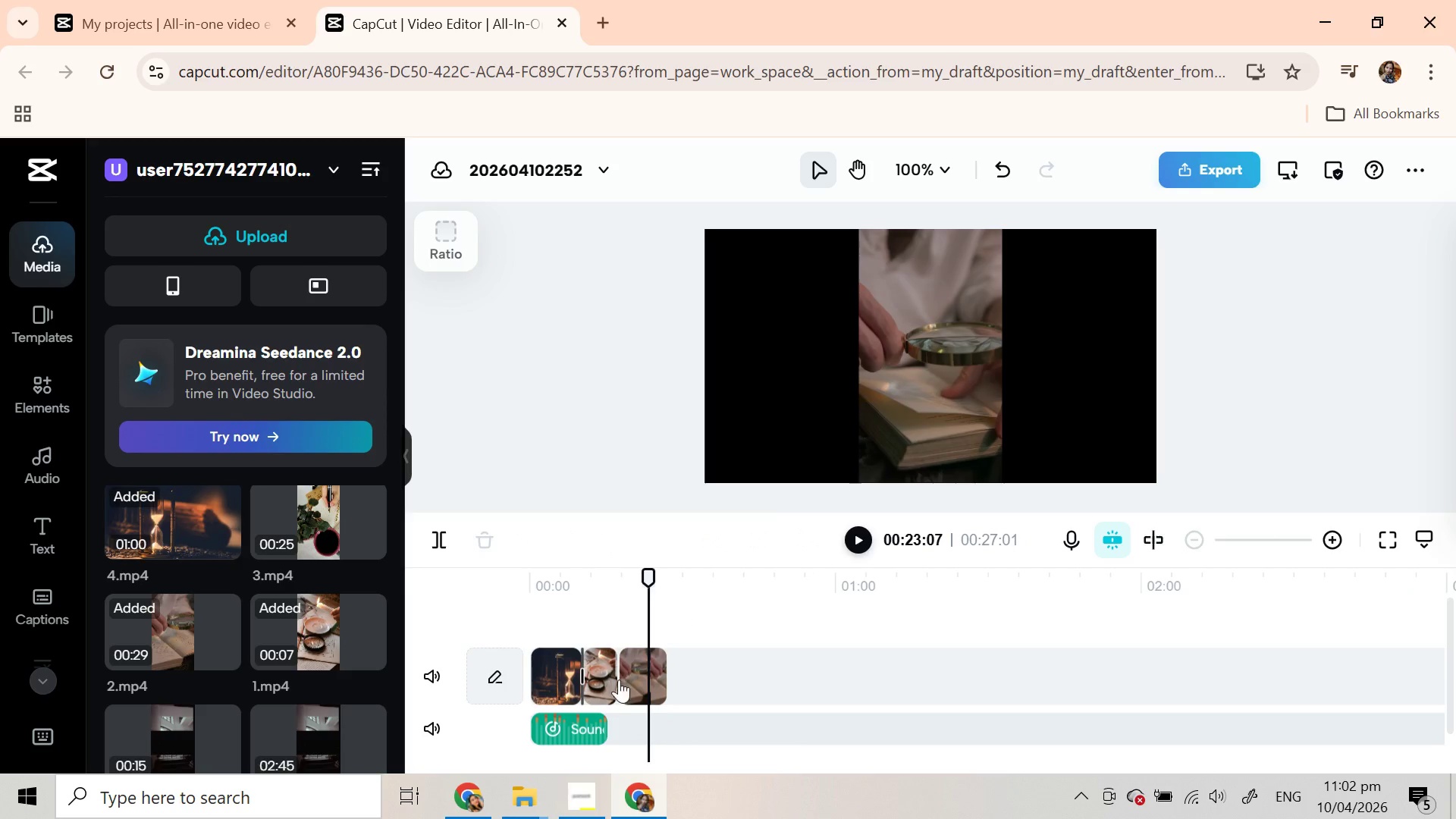 
left_click([619, 679])
 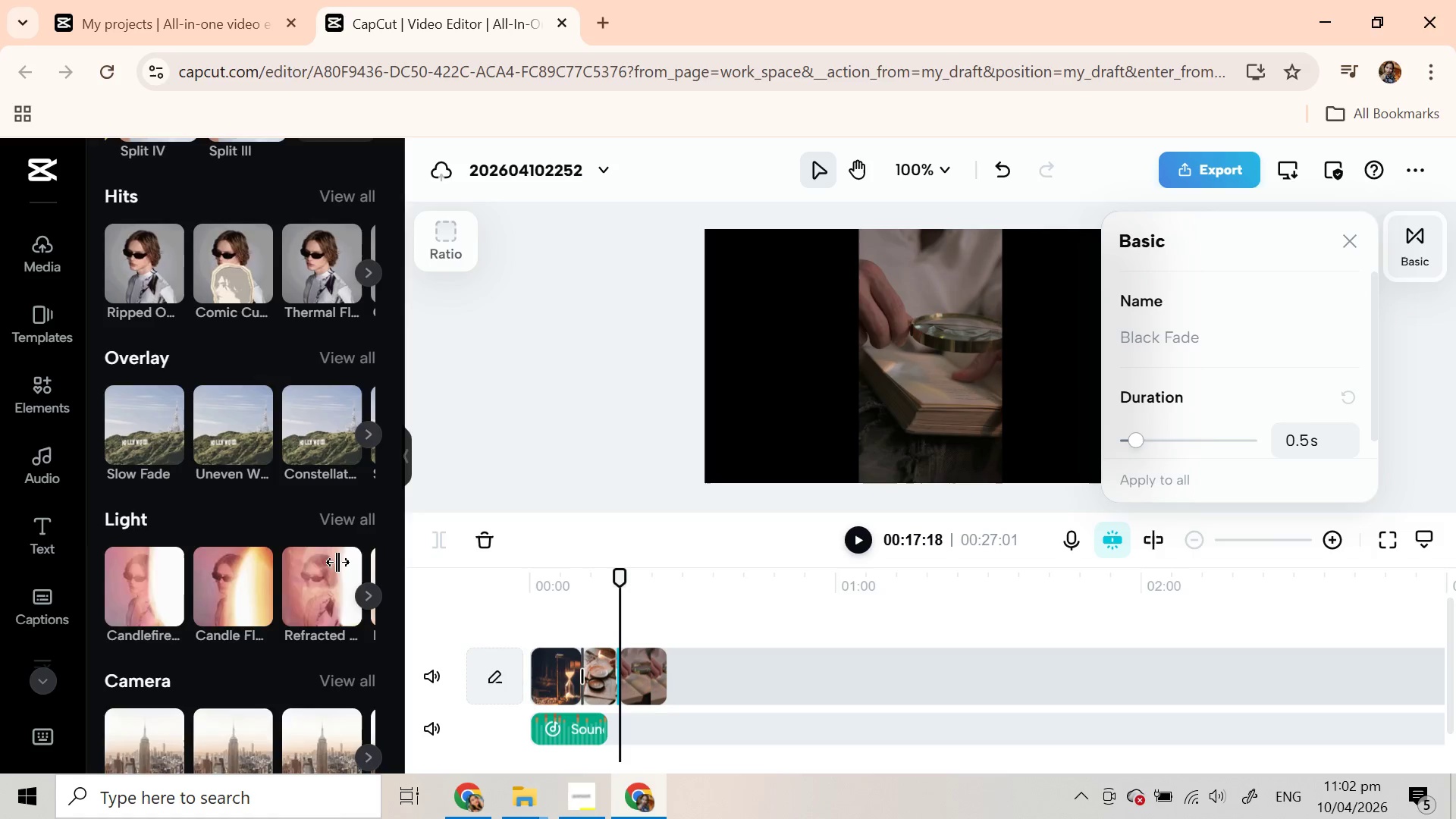 
left_click([243, 594])
 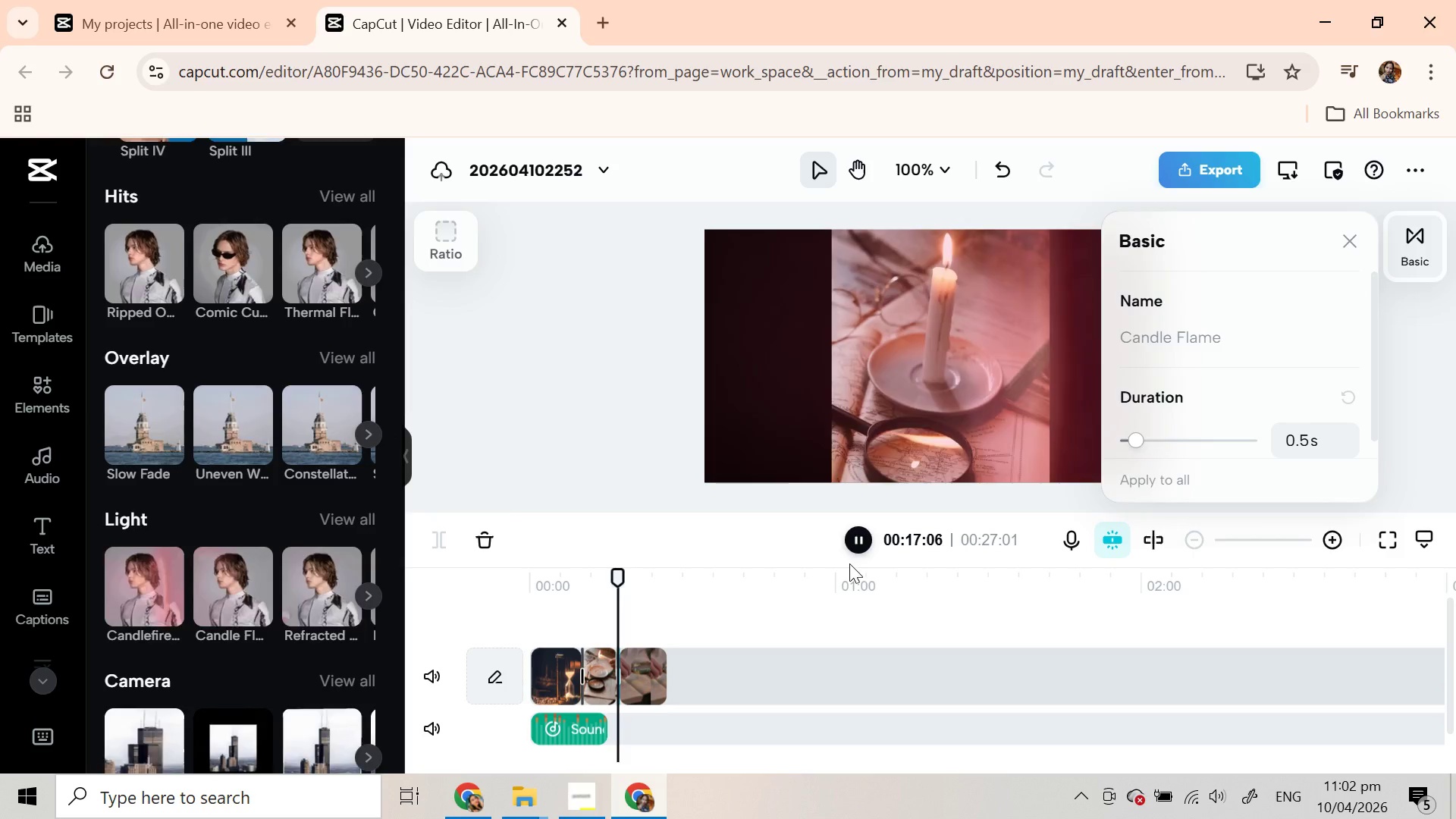 
wait(8.52)
 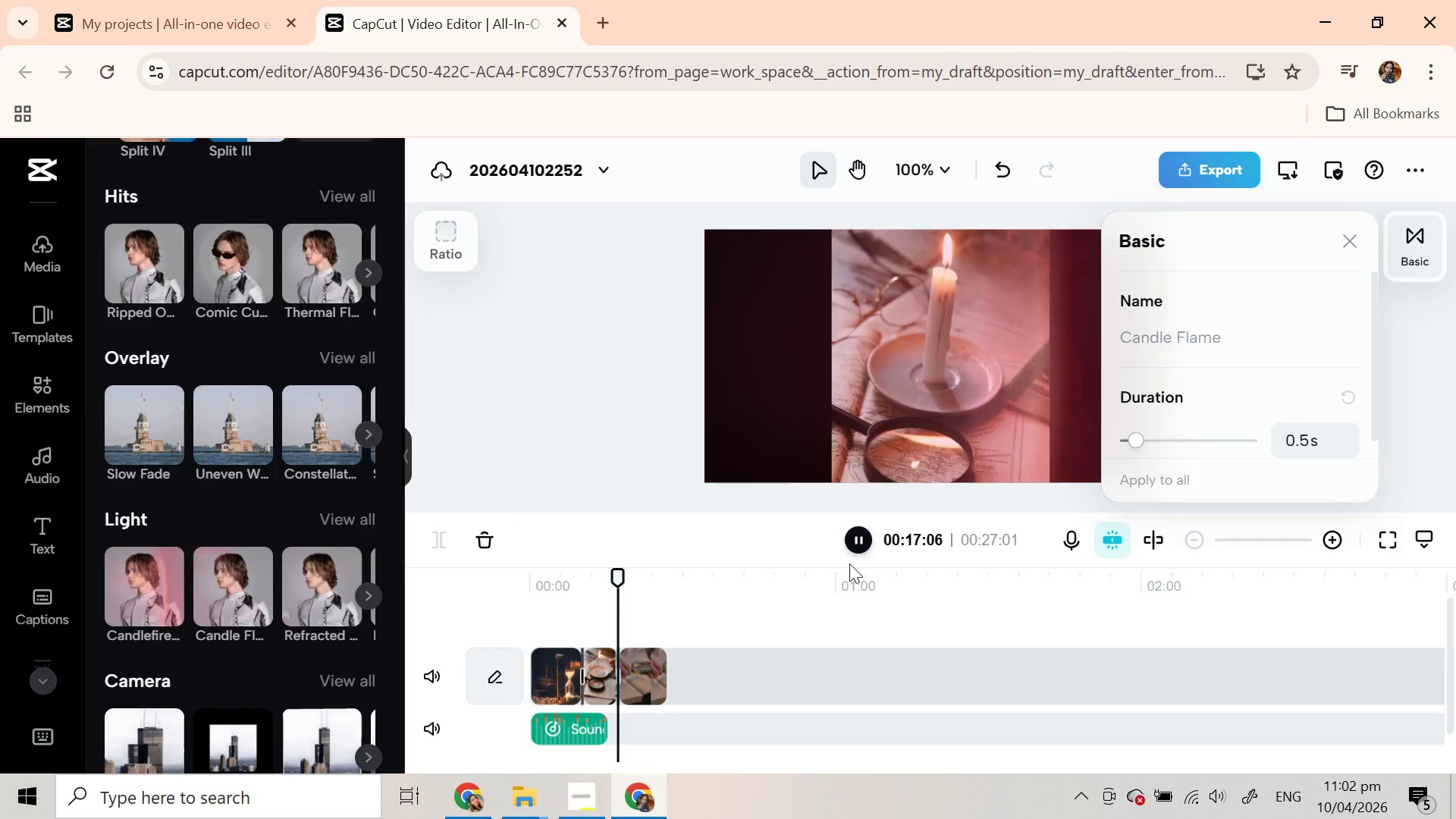 
scroll: coordinate [218, 387], scroll_direction: up, amount: 3.0
 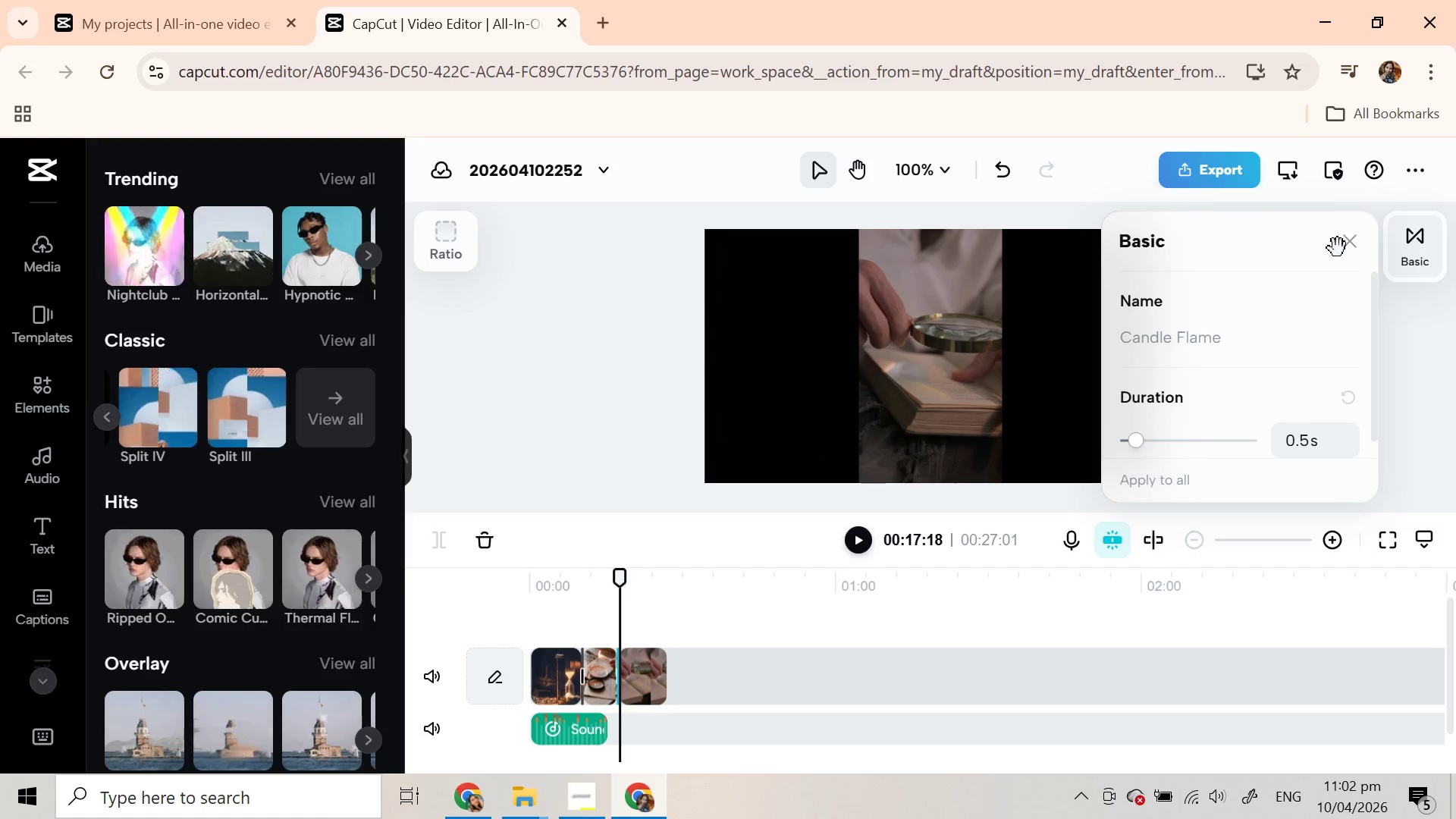 
left_click([1345, 249])
 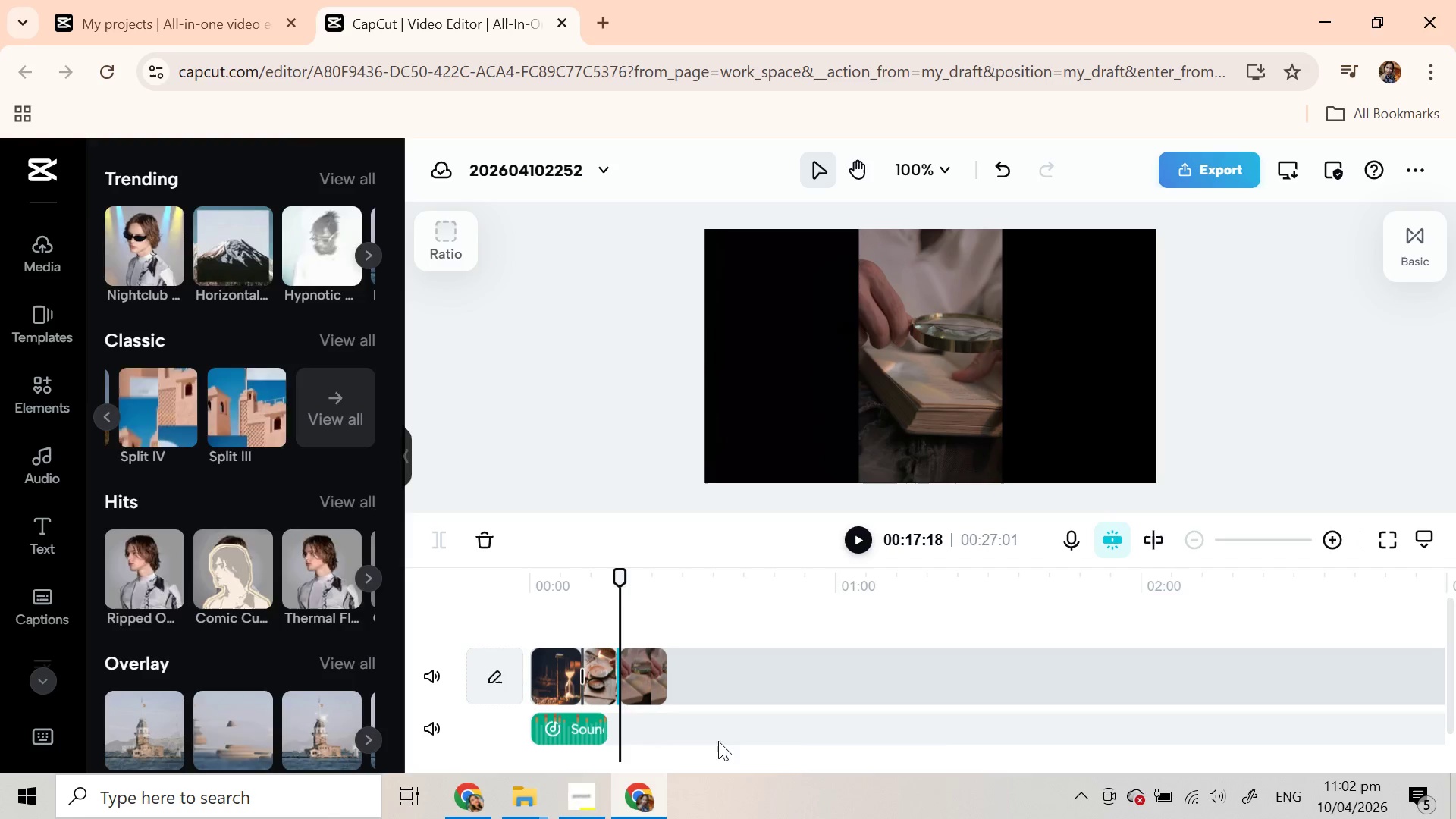 
left_click([722, 681])
 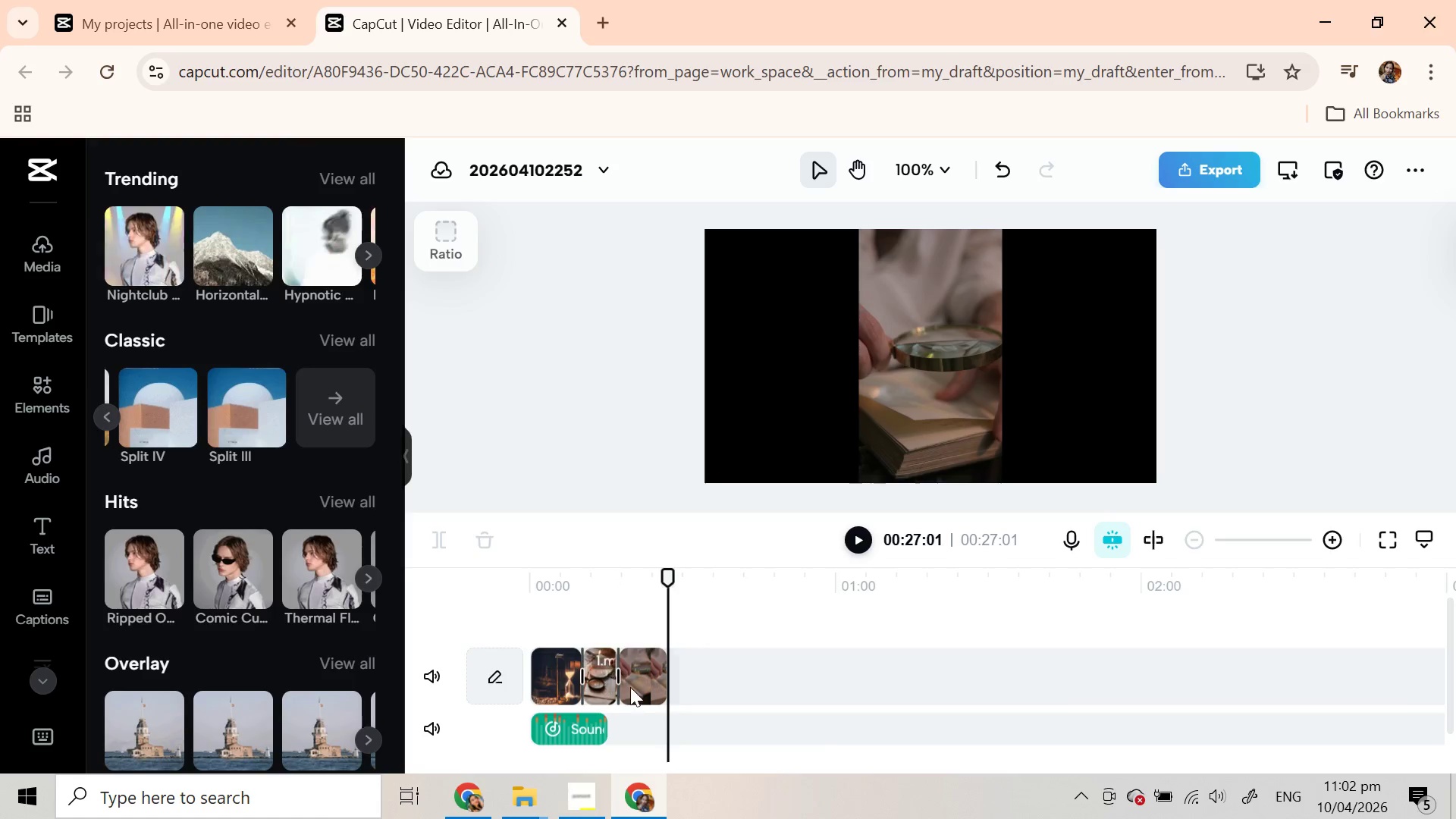 
left_click([635, 688])
 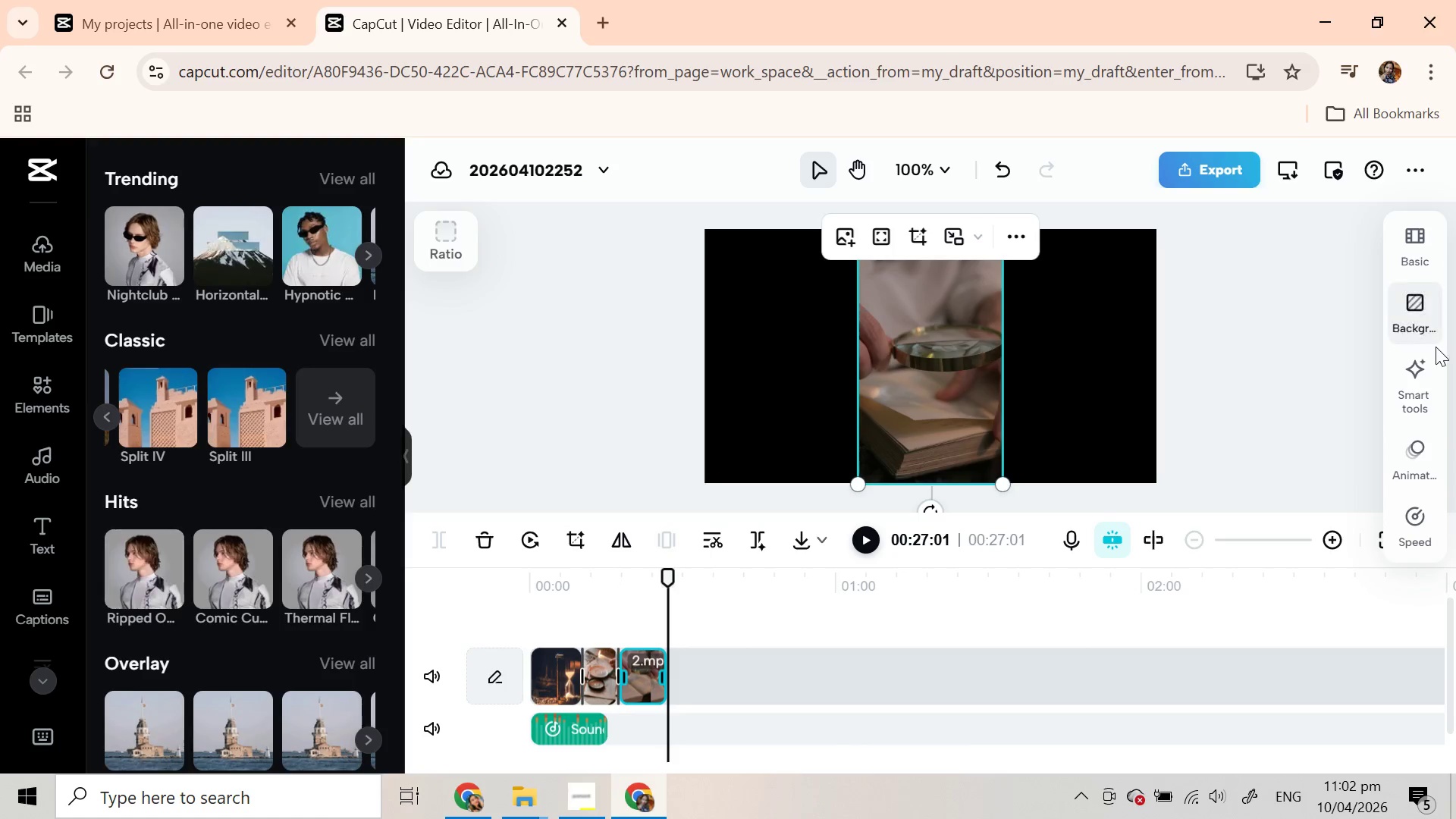 
left_click([1416, 384])
 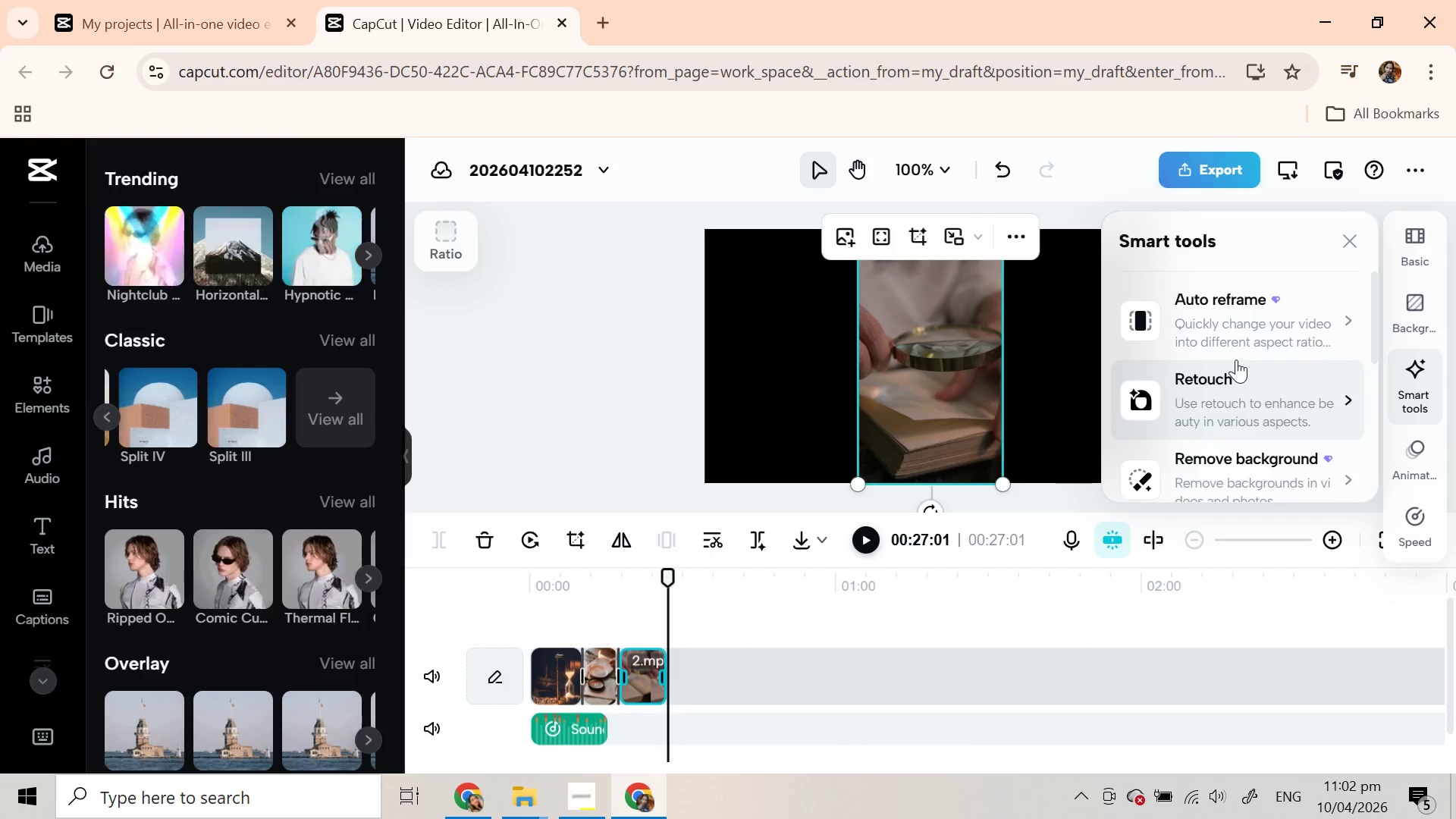 
scroll: coordinate [1237, 369], scroll_direction: down, amount: 3.0
 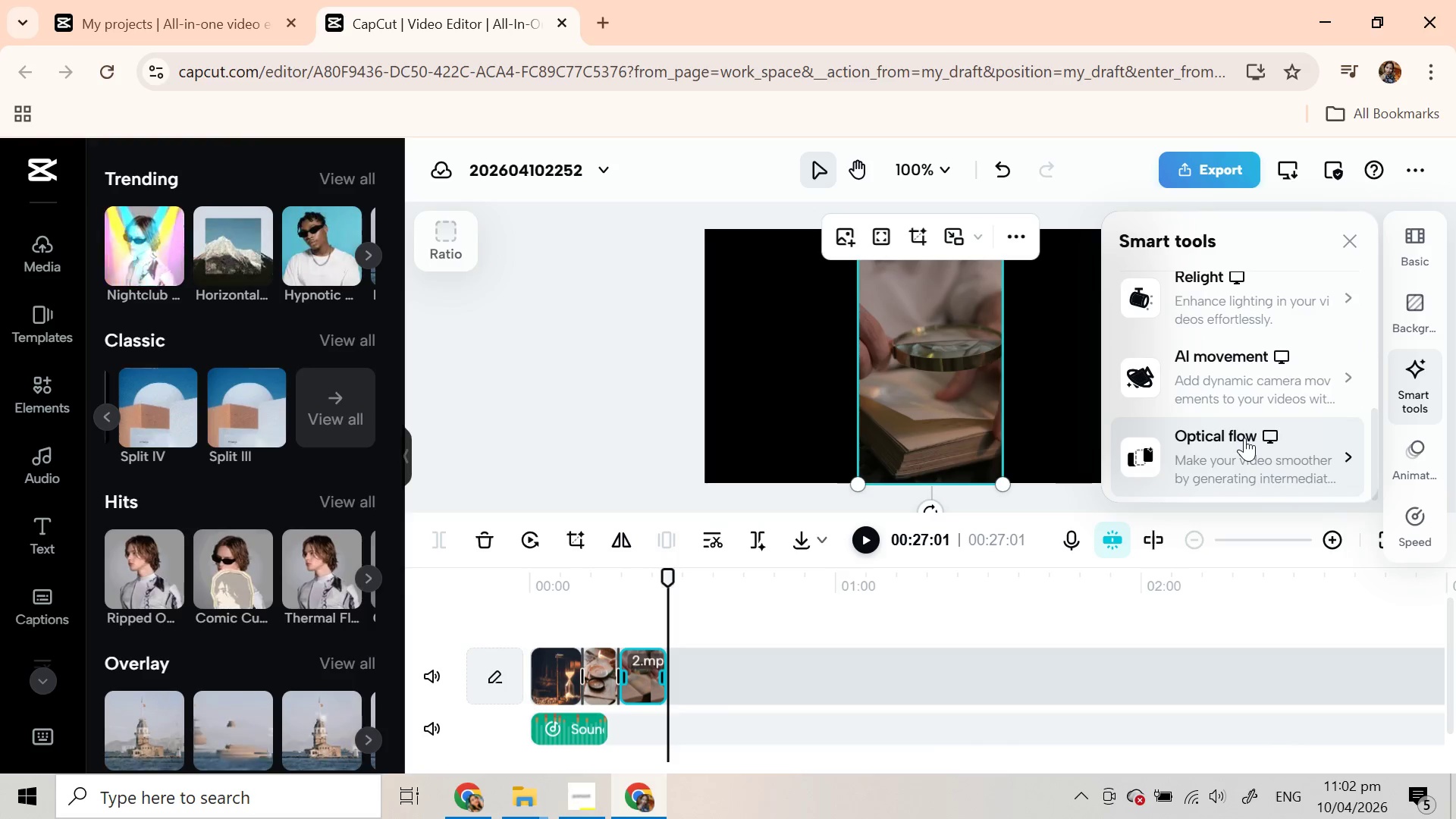 
mouse_move([1253, 411])
 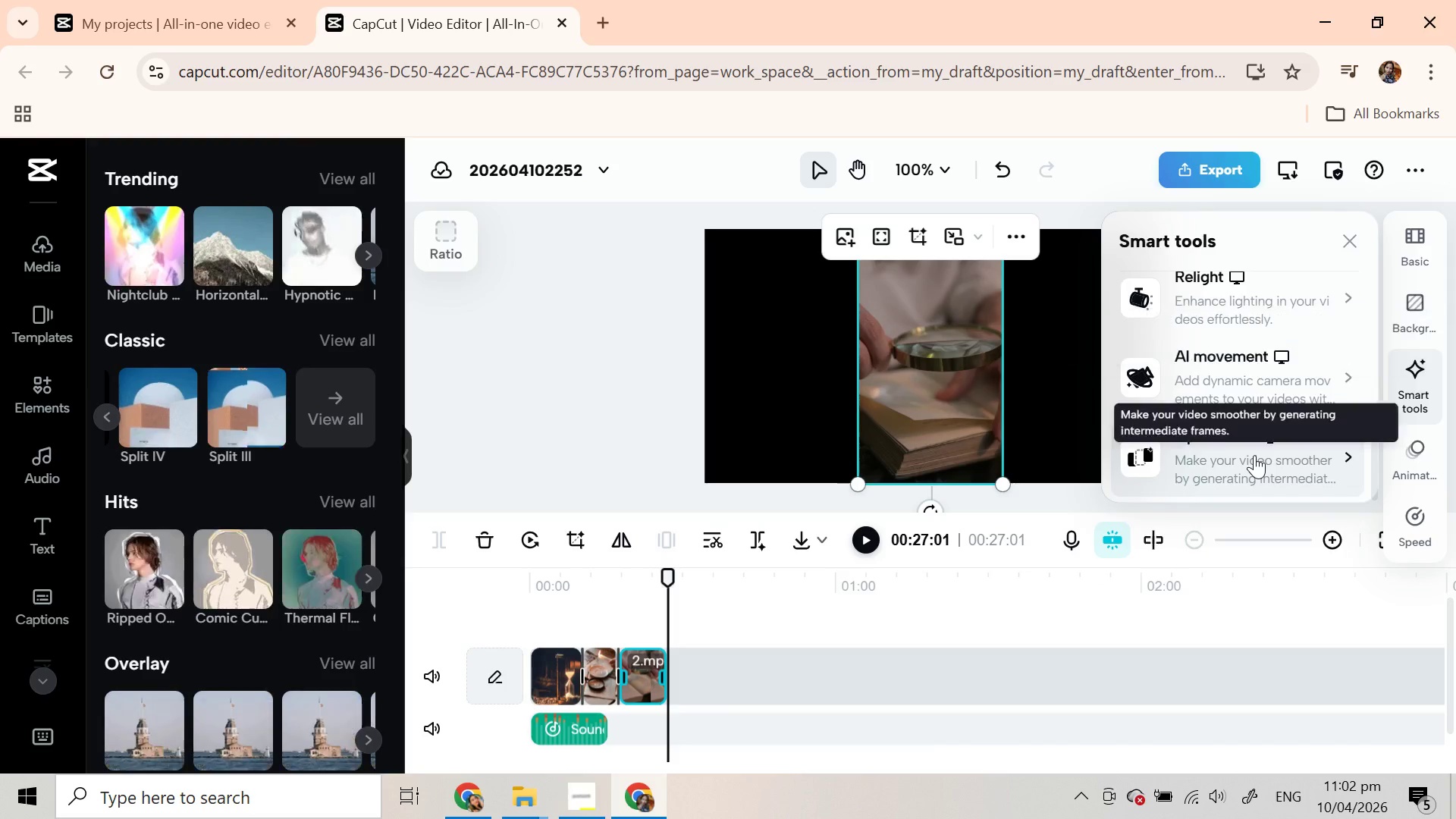 
scroll: coordinate [1254, 455], scroll_direction: down, amount: 1.0
 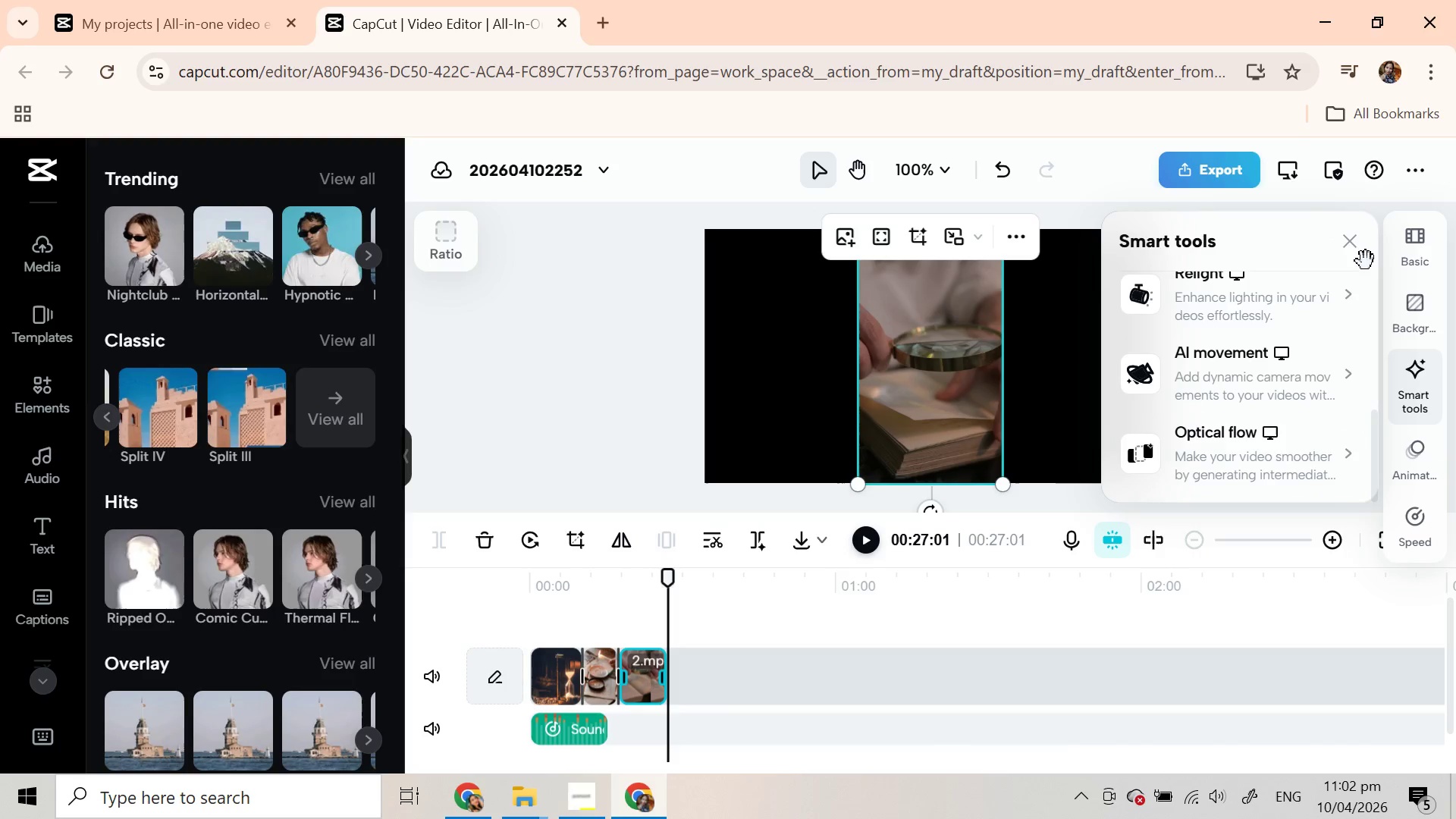 
left_click([1359, 258])
 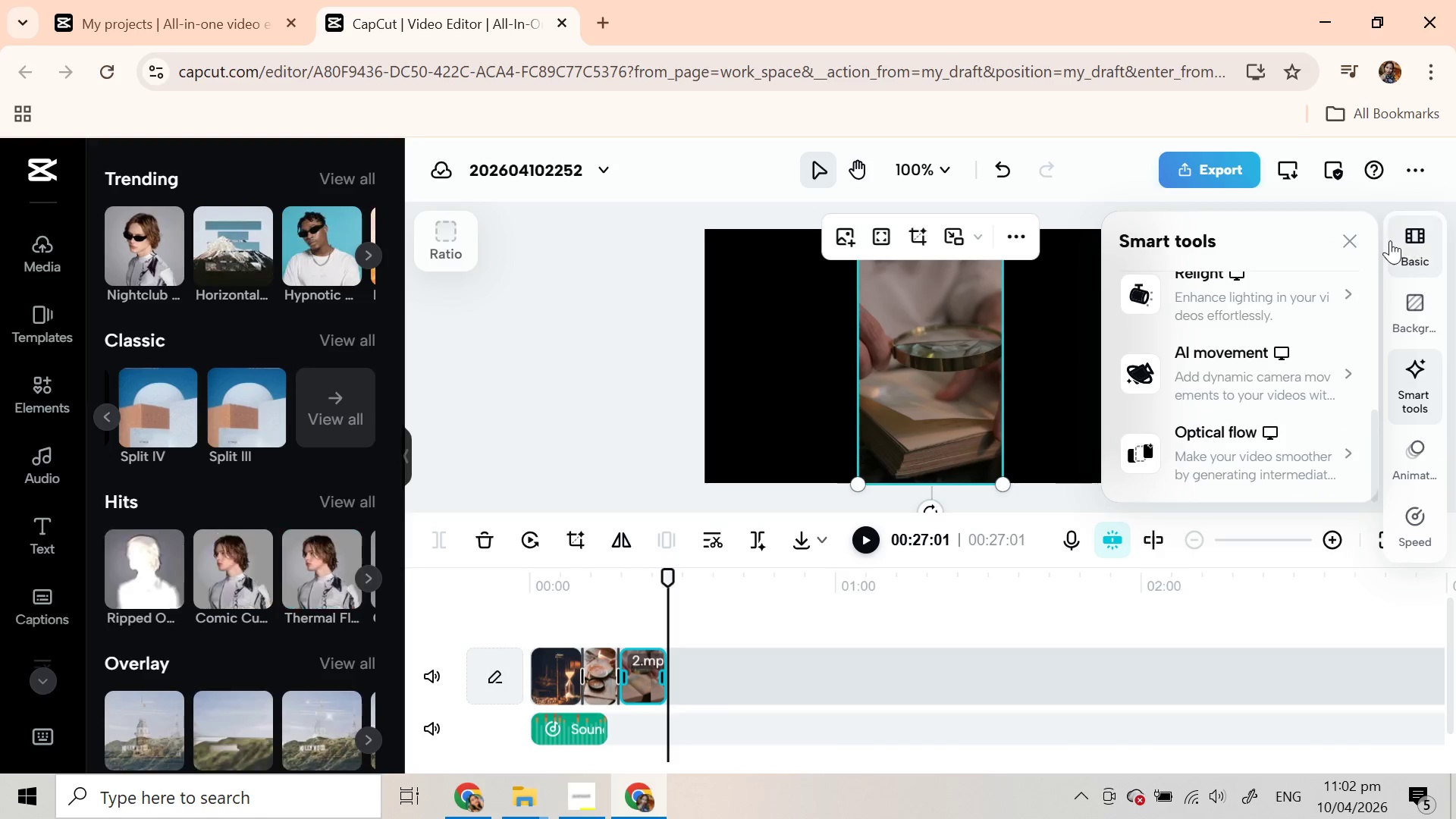 
left_click([1354, 239])
 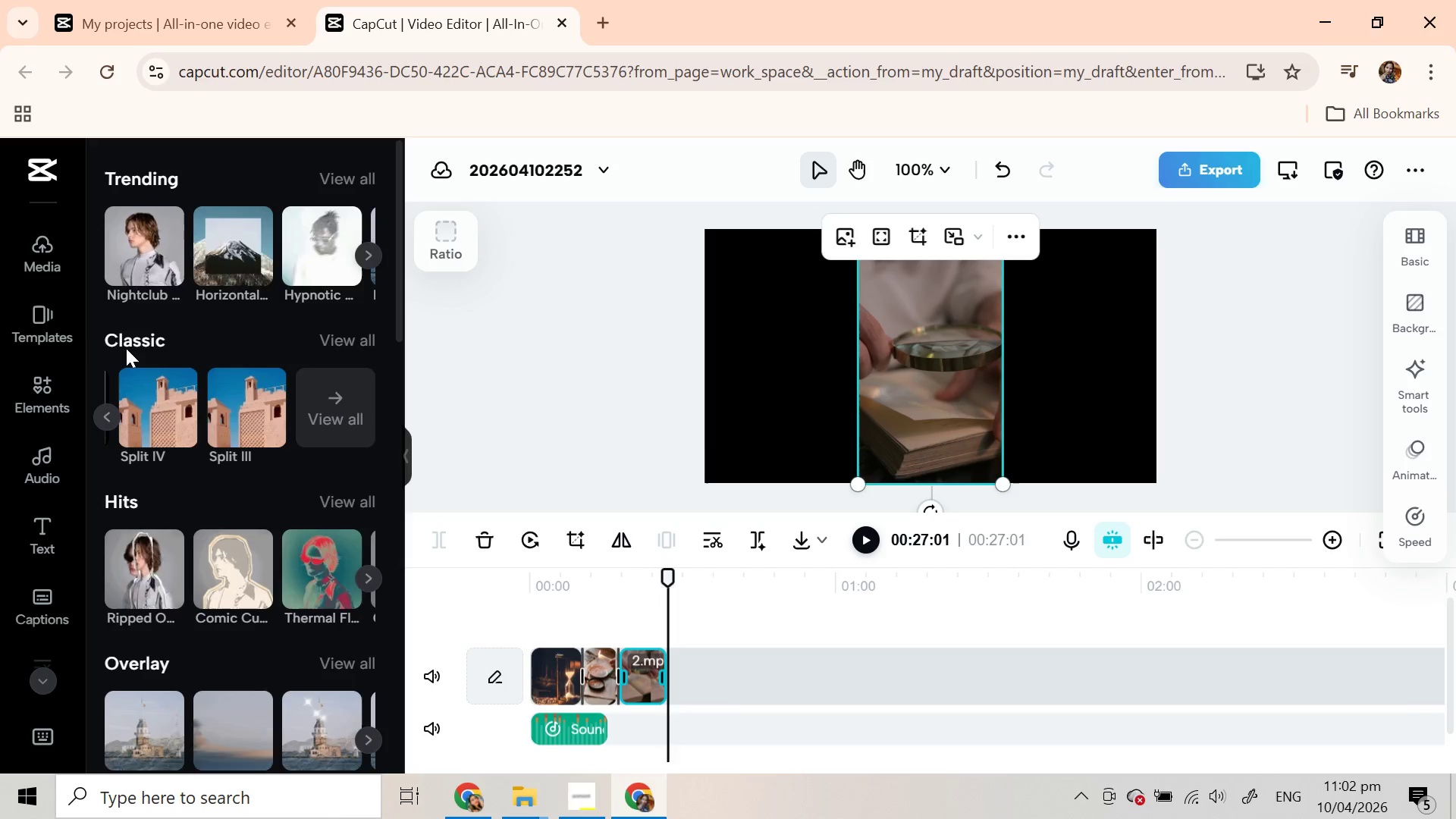 
scroll: coordinate [133, 335], scroll_direction: up, amount: 3.0
 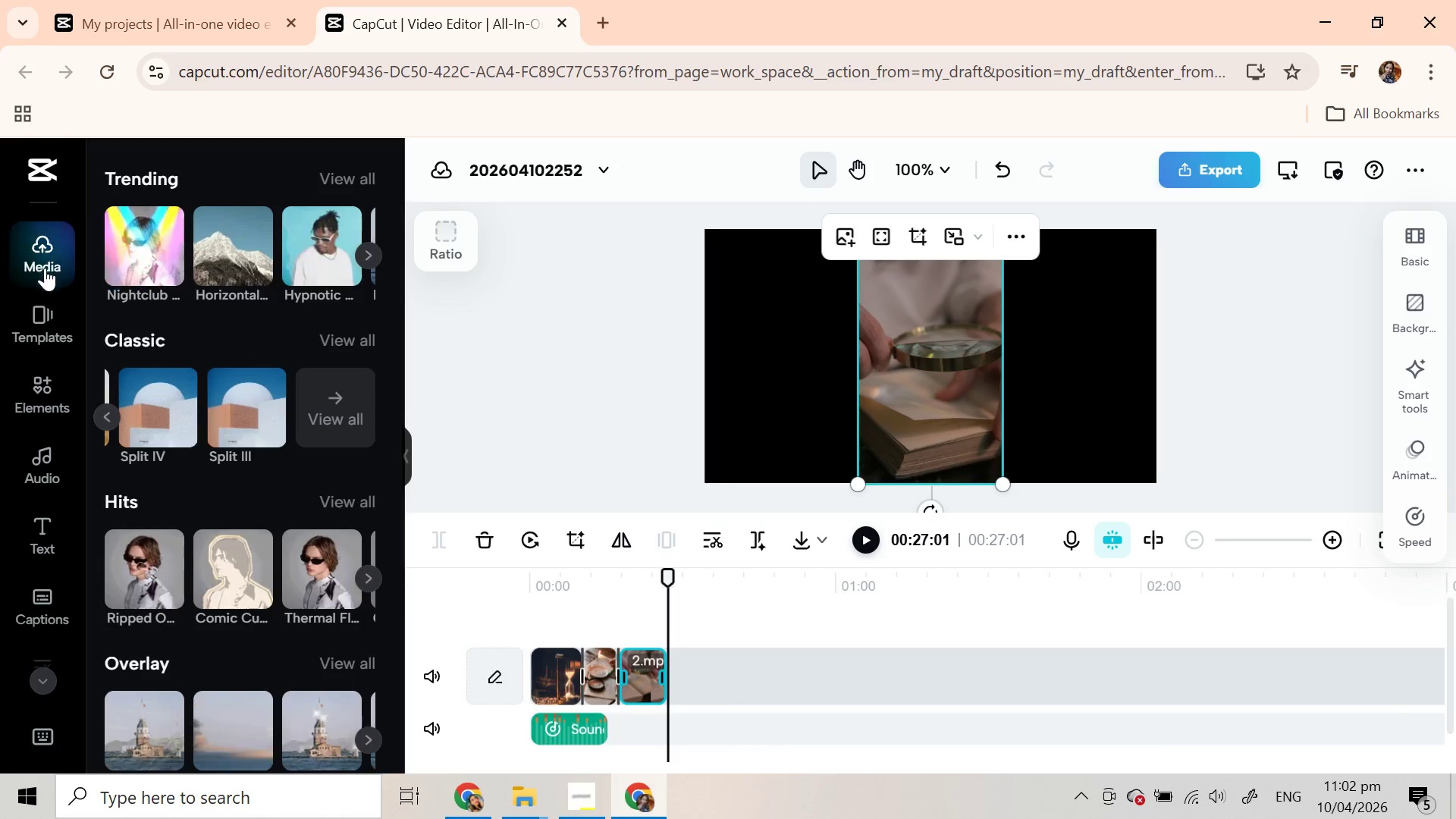 
left_click([36, 248])
 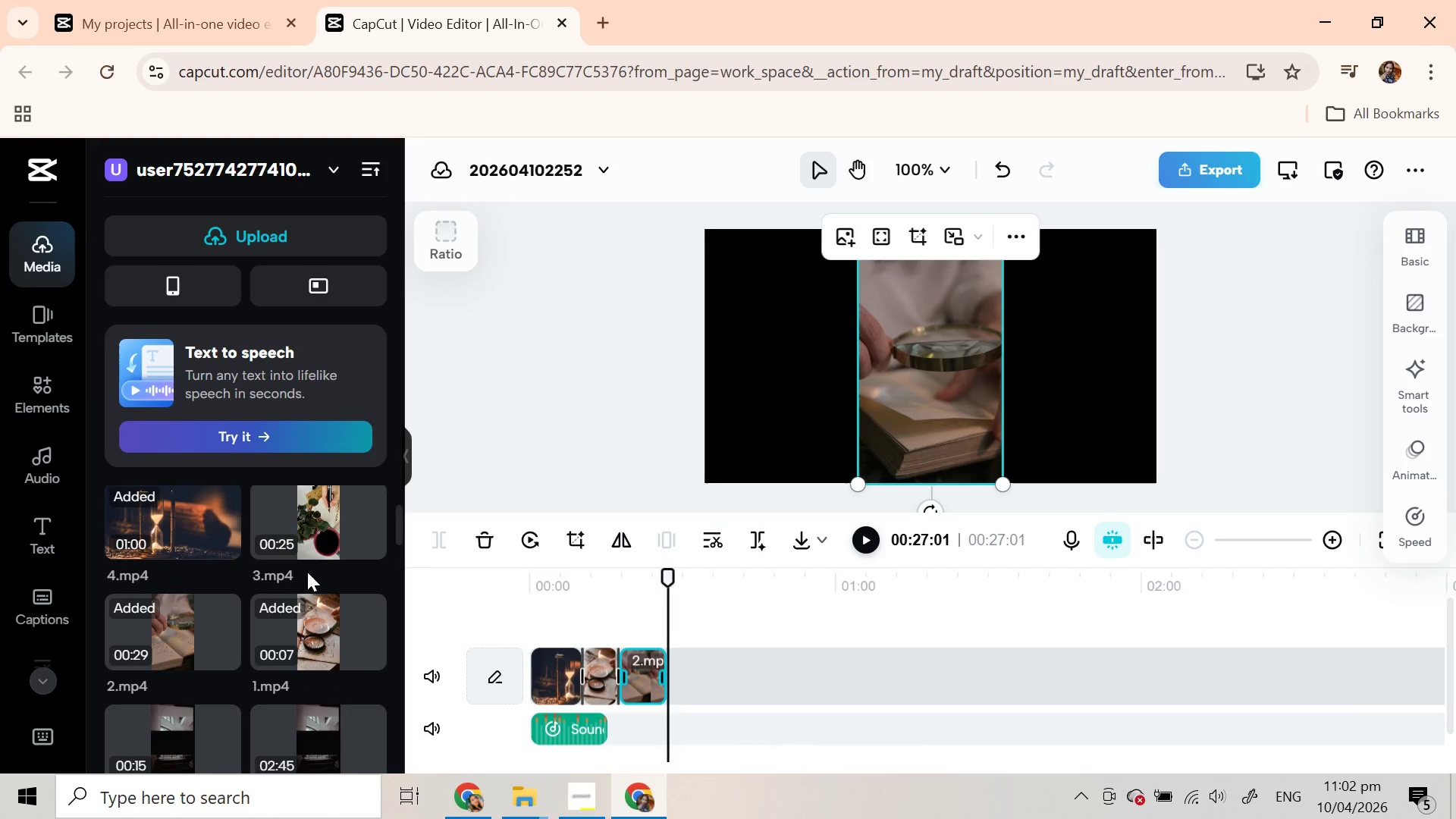 
scroll: coordinate [313, 551], scroll_direction: down, amount: 1.0
 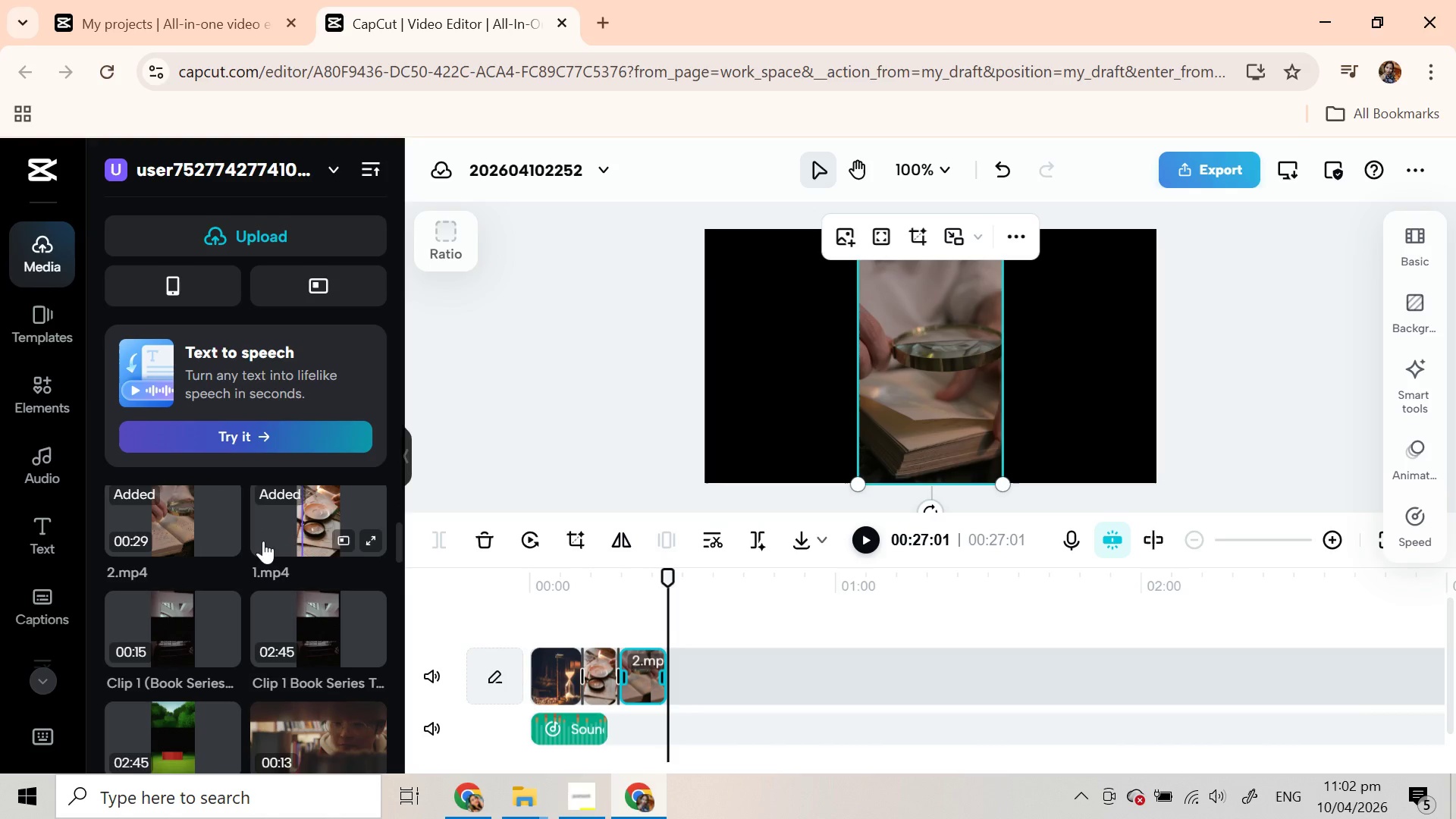 
scroll: coordinate [262, 543], scroll_direction: up, amount: 1.0
 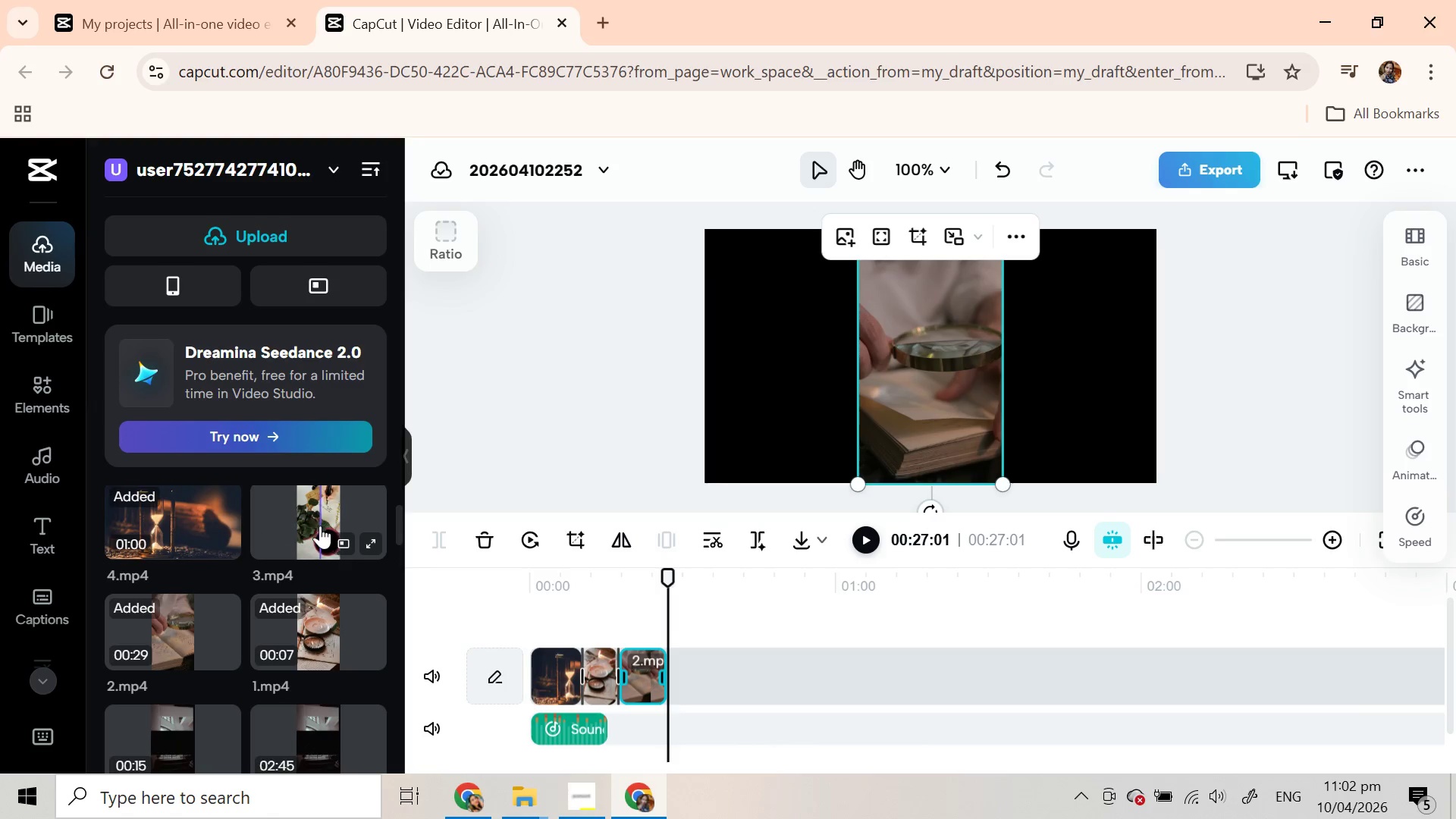 
left_click_drag(start_coordinate=[317, 524], to_coordinate=[718, 672])
 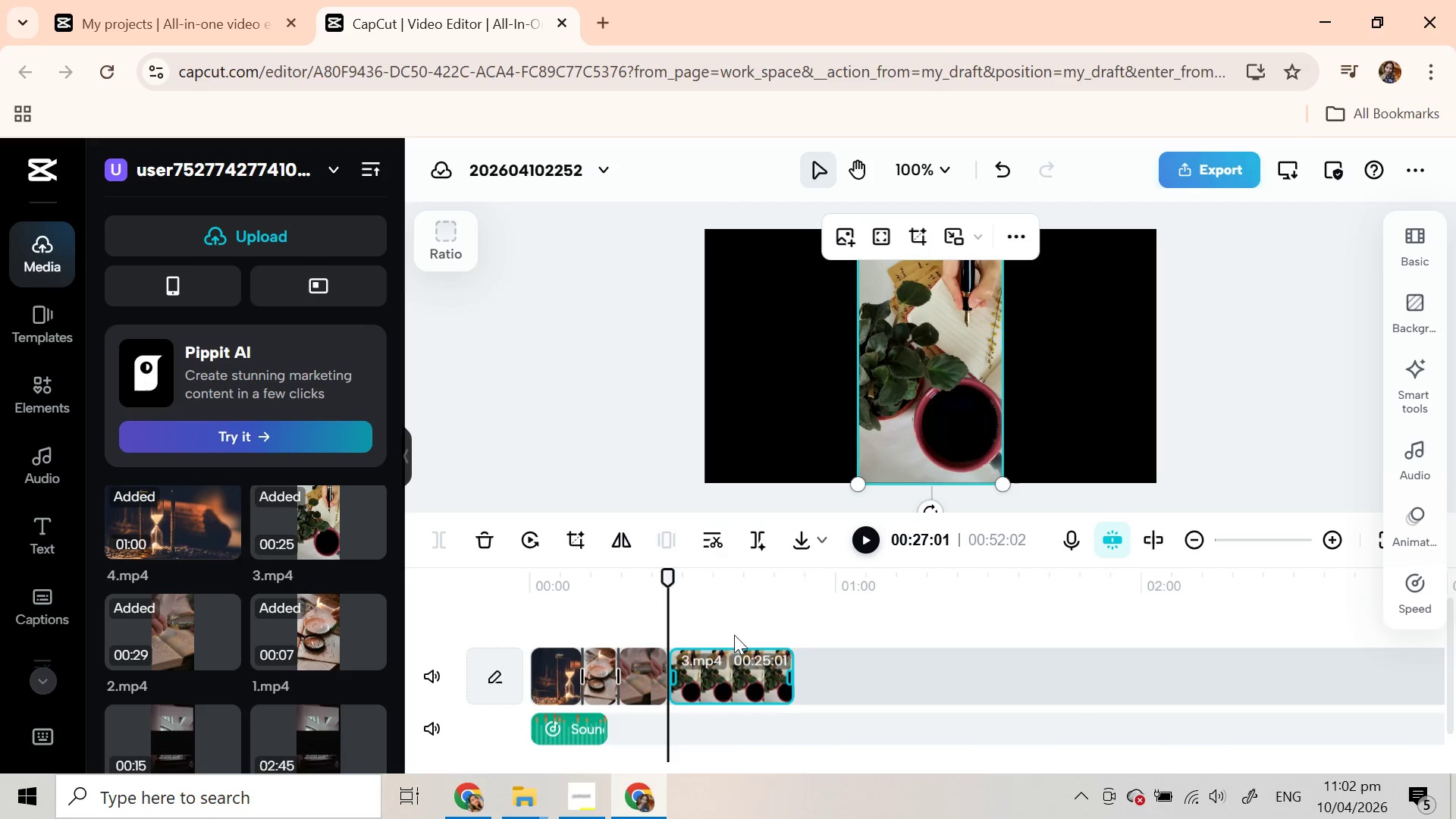 
wait(7.06)
 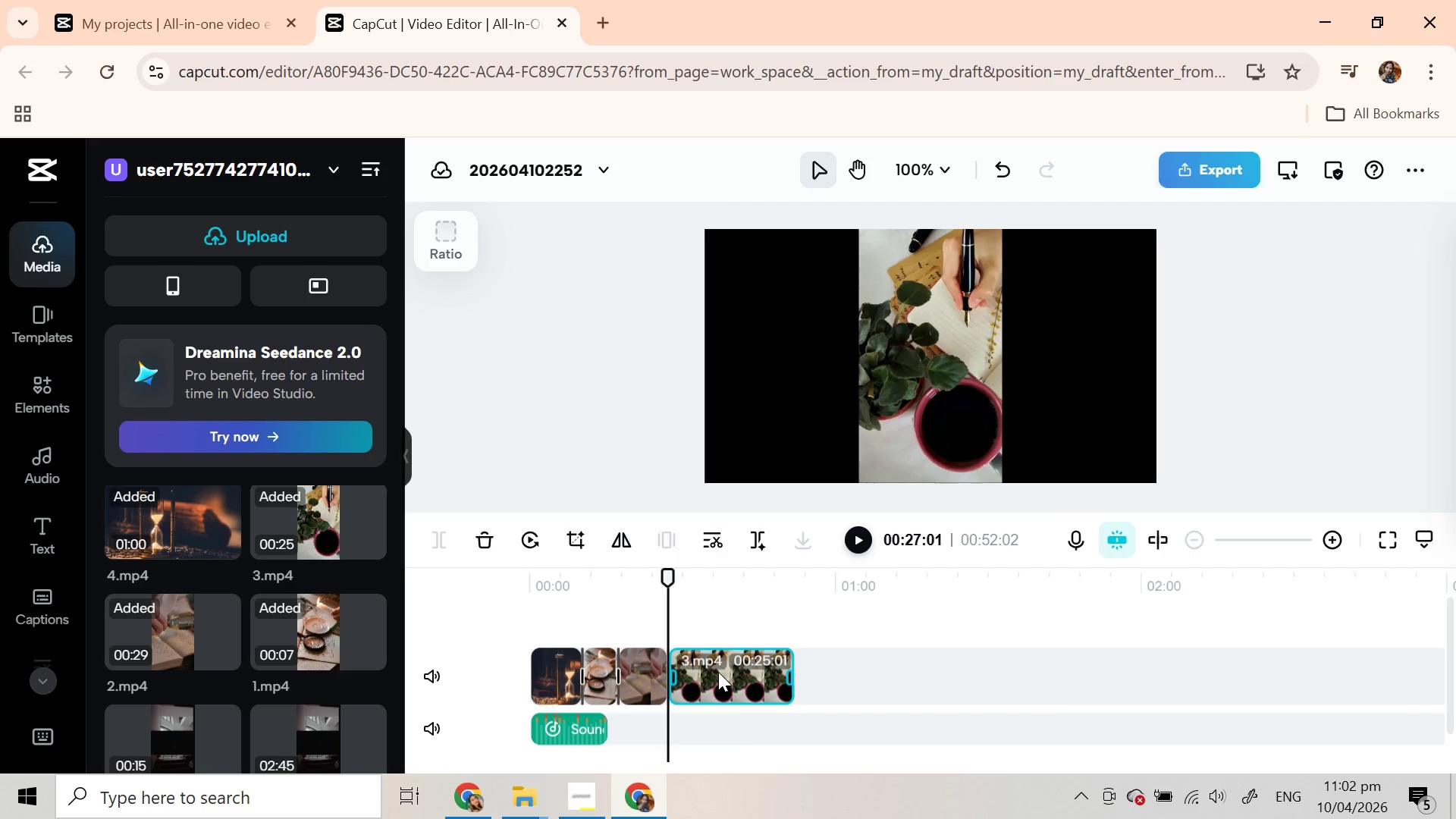 
left_click_drag(start_coordinate=[672, 578], to_coordinate=[717, 577])
 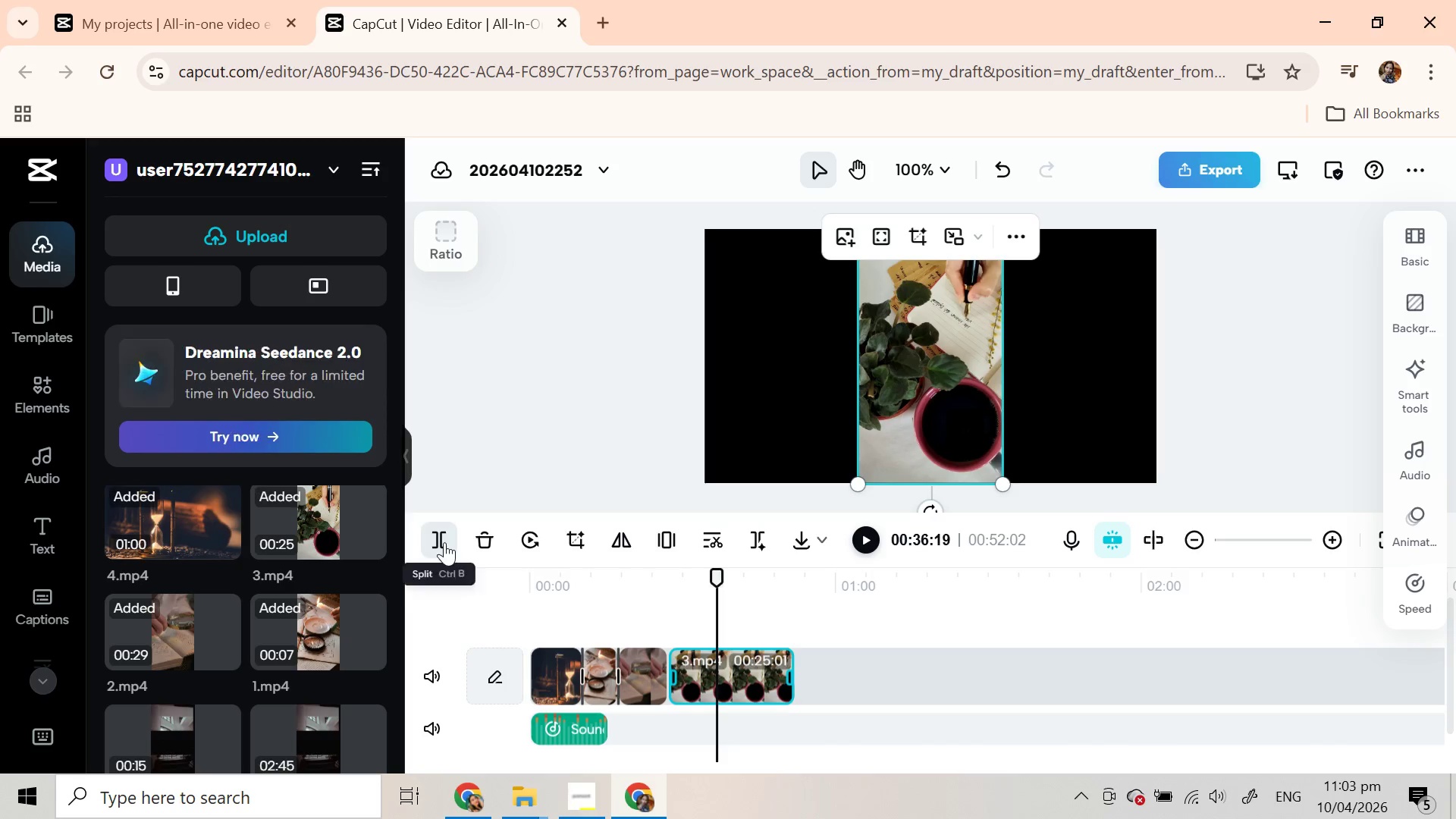 
wait(5.03)
 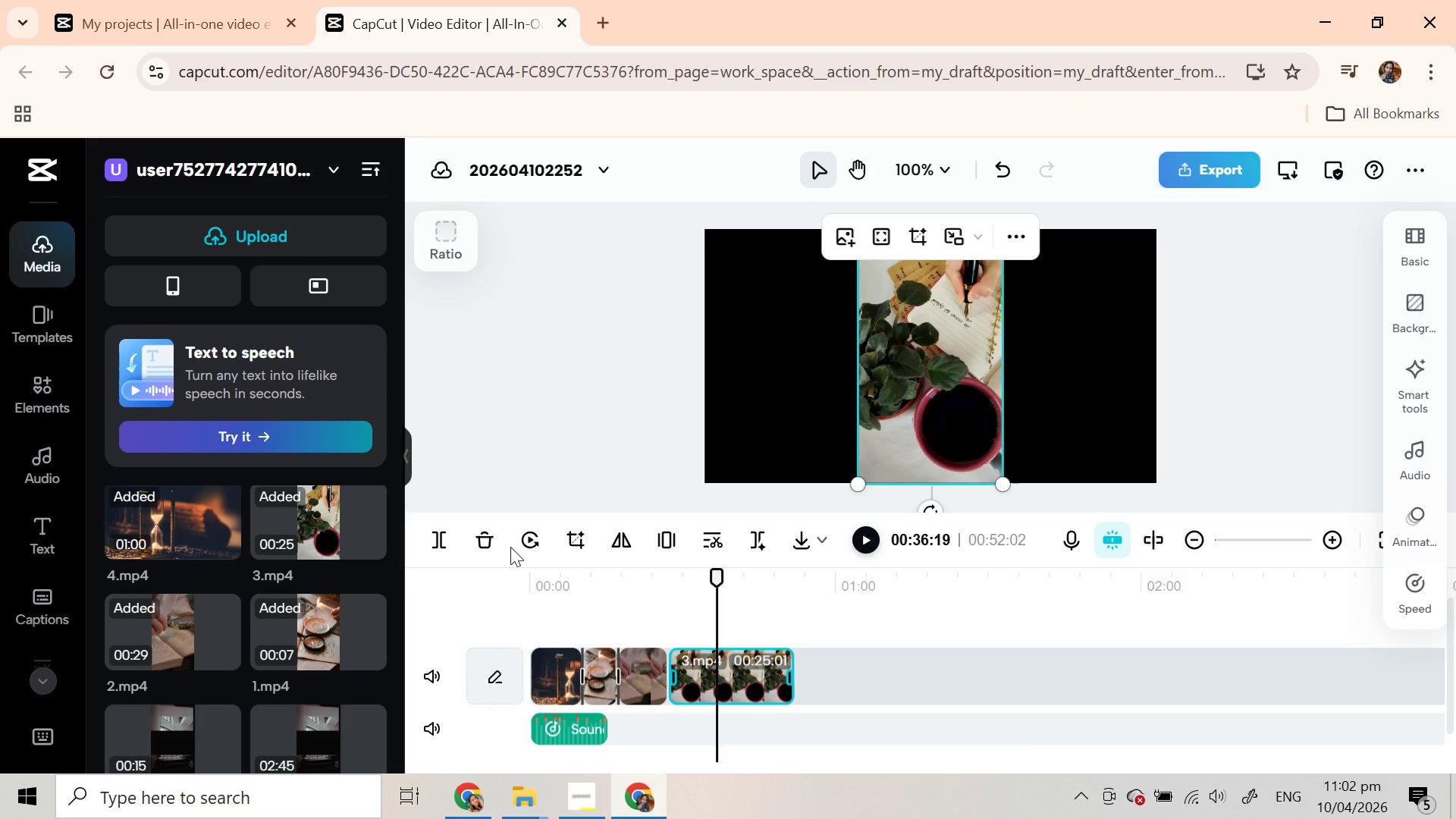 
left_click([444, 542])
 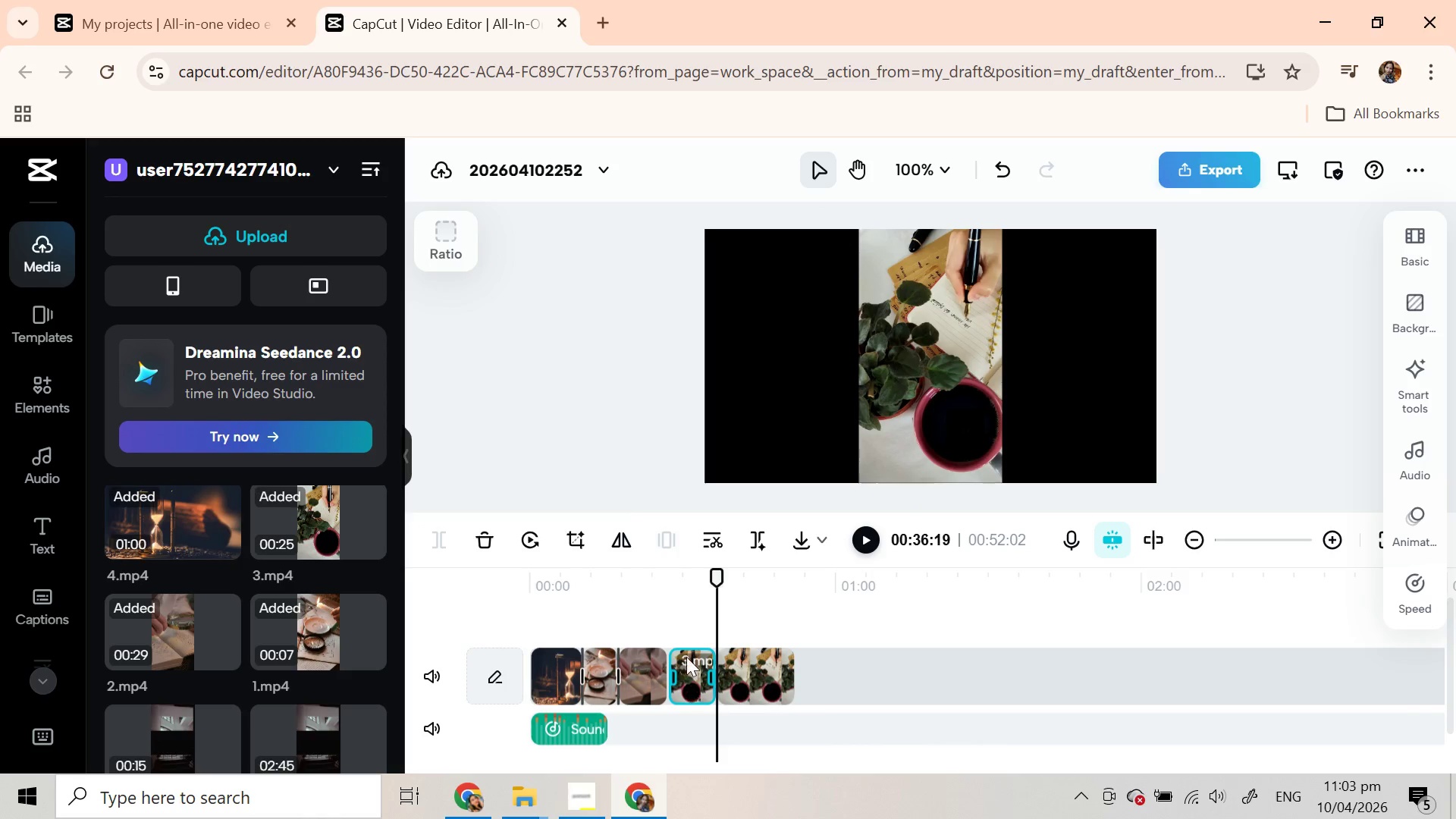 
left_click([494, 538])
 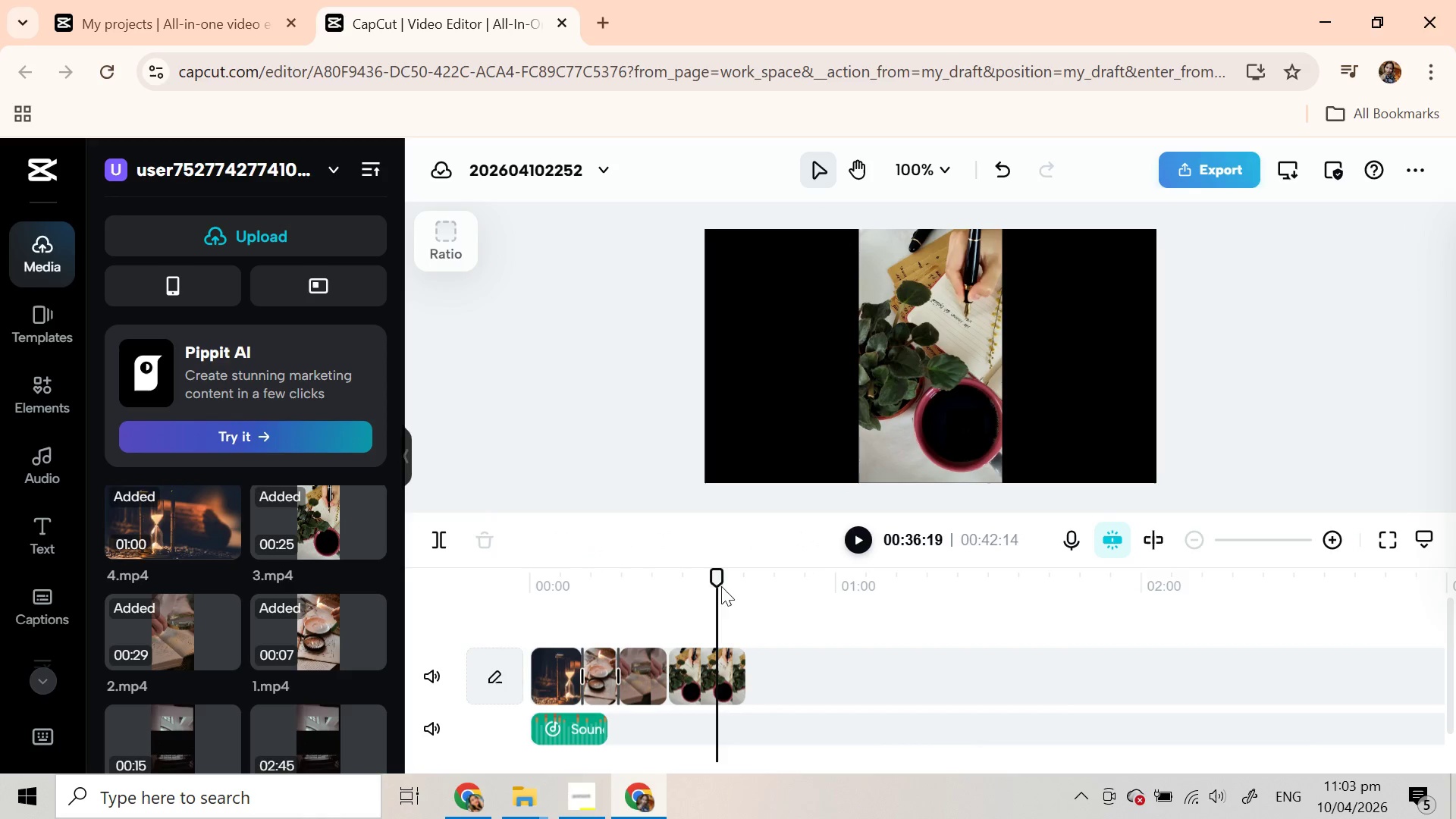 
left_click_drag(start_coordinate=[714, 579], to_coordinate=[573, 604])
 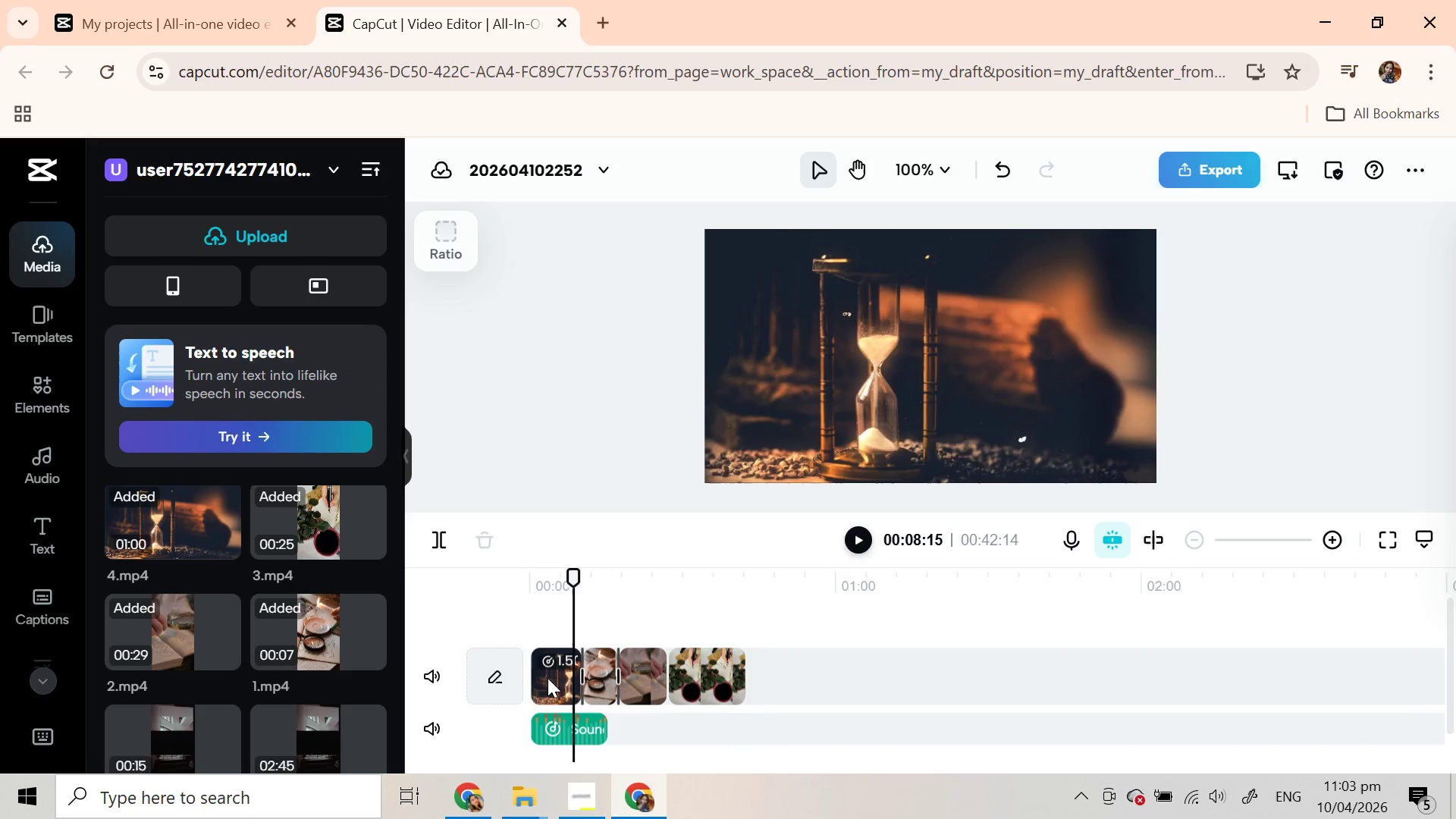 
left_click([548, 678])
 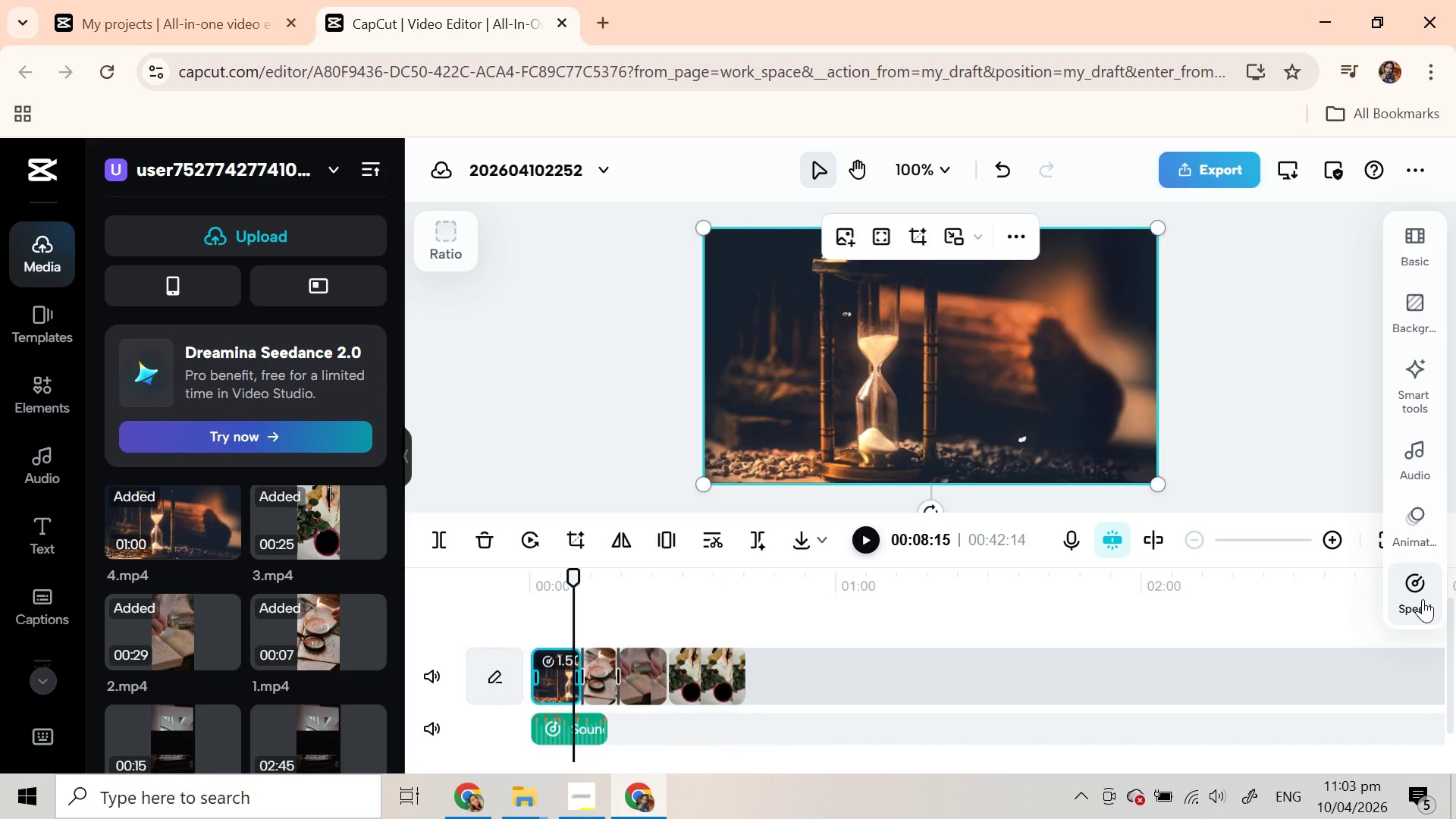 
left_click([1423, 599])
 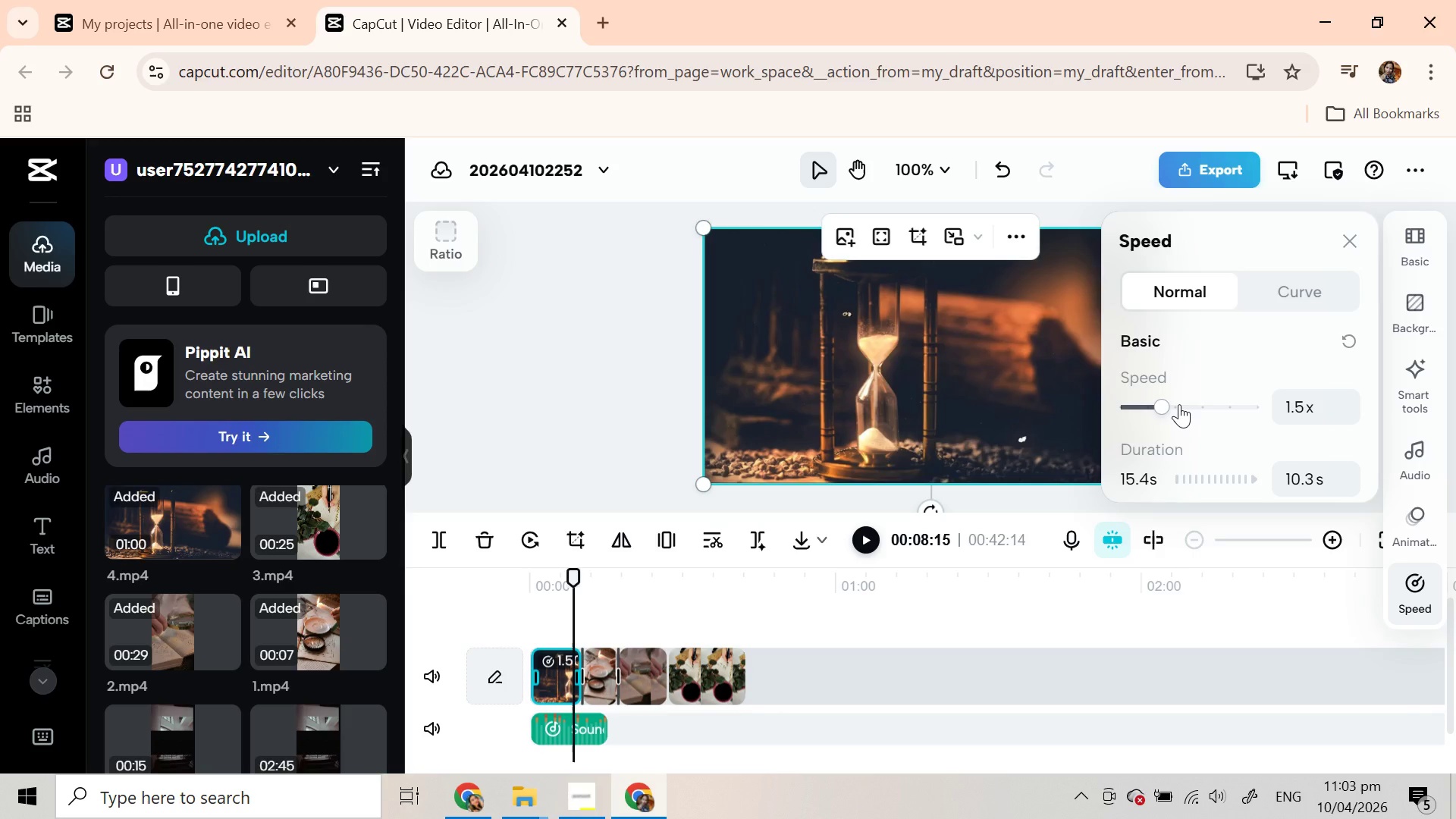 
left_click([1179, 404])
 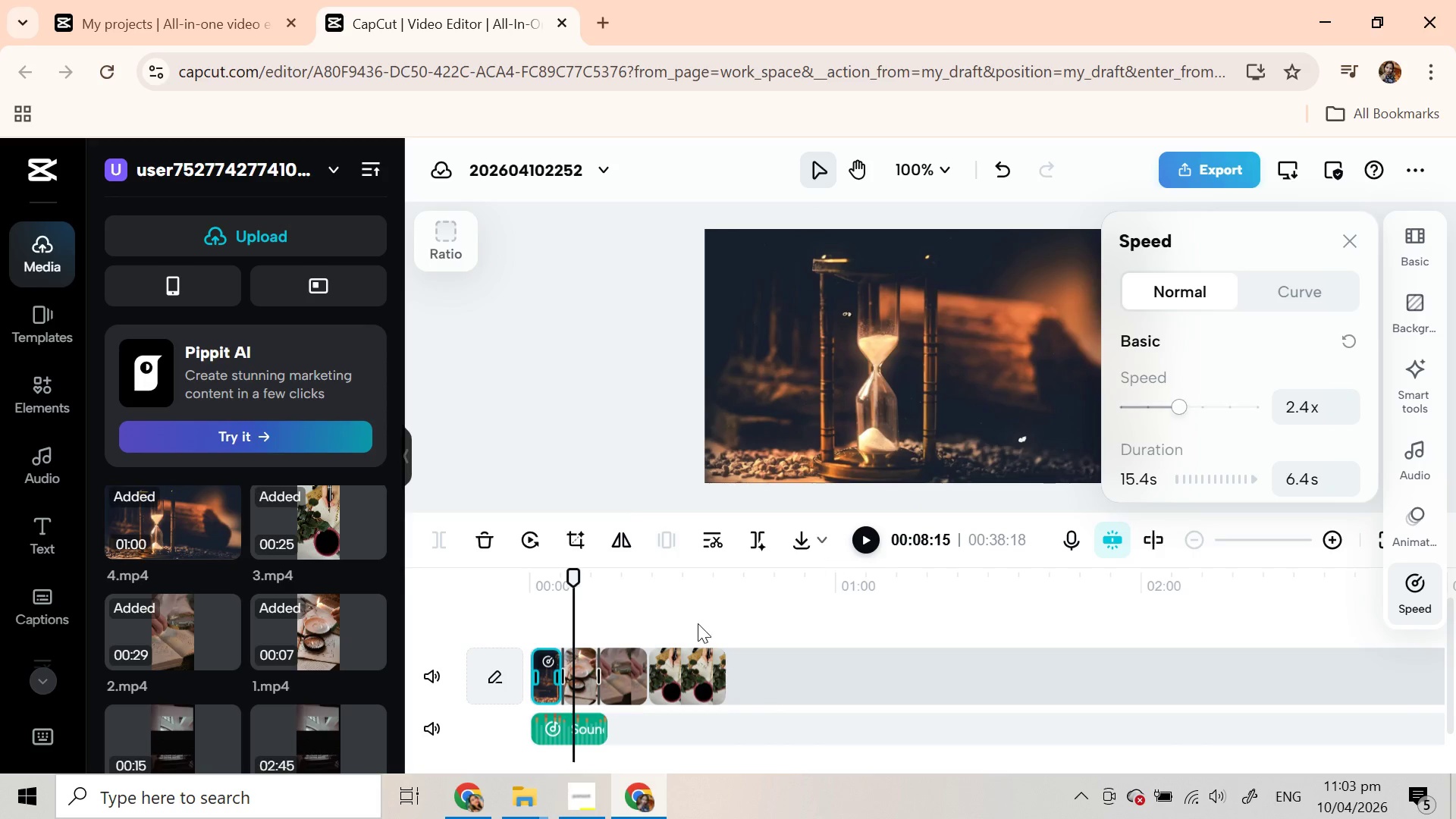 
mouse_move([611, 685])
 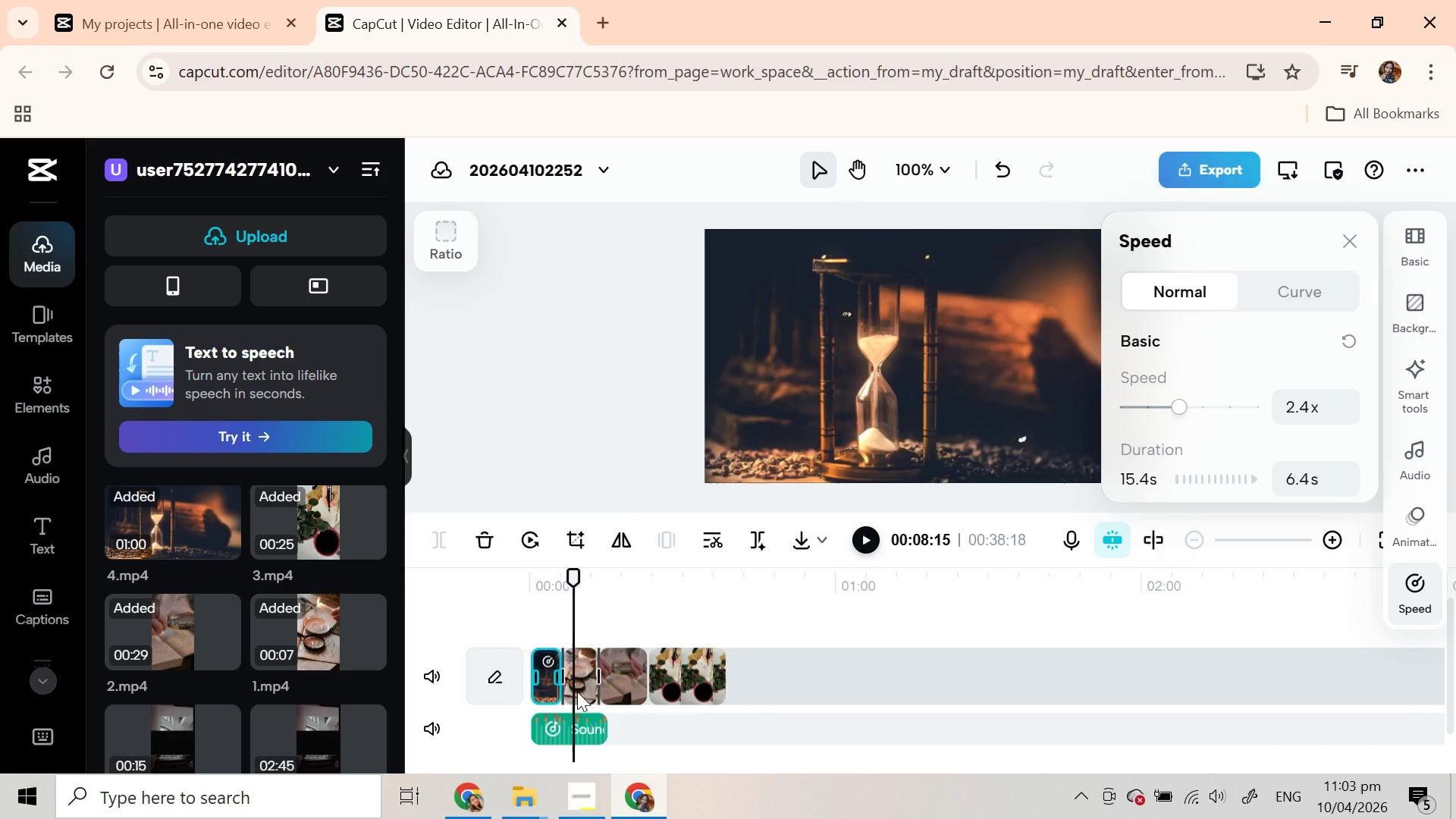 
left_click([577, 692])
 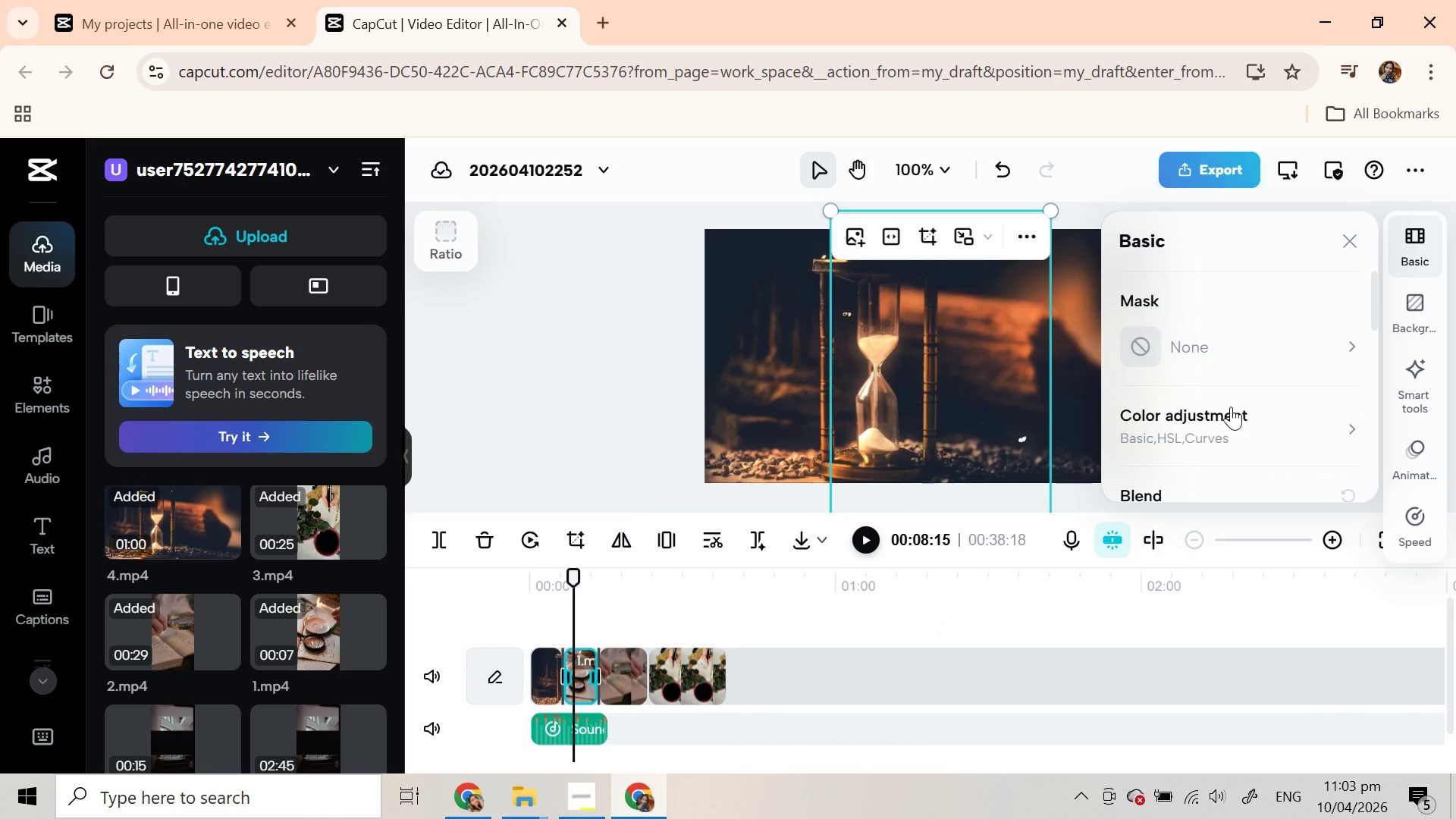 
scroll: coordinate [1231, 406], scroll_direction: down, amount: 3.0
 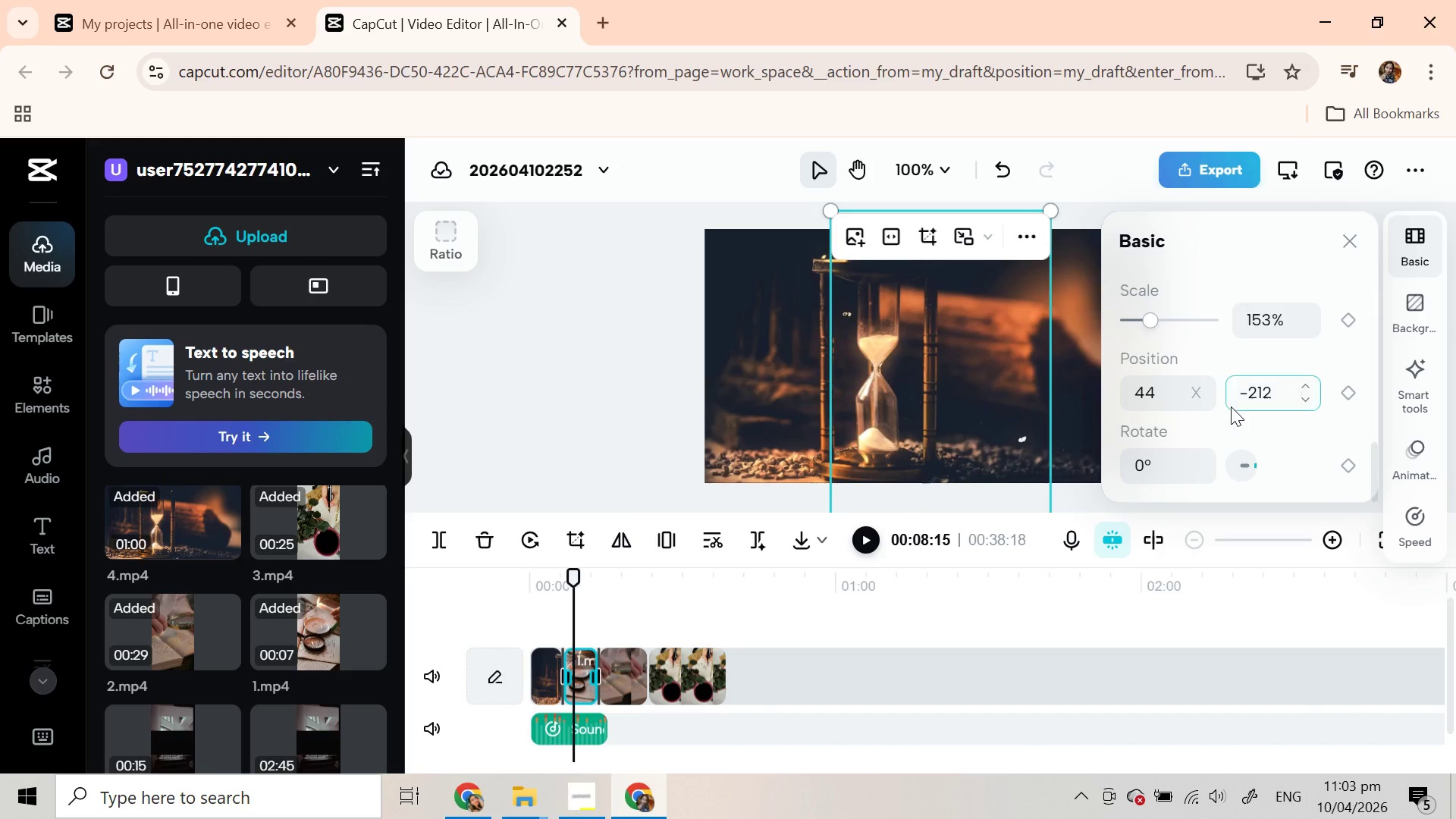 
scroll: coordinate [1231, 397], scroll_direction: up, amount: 4.0
 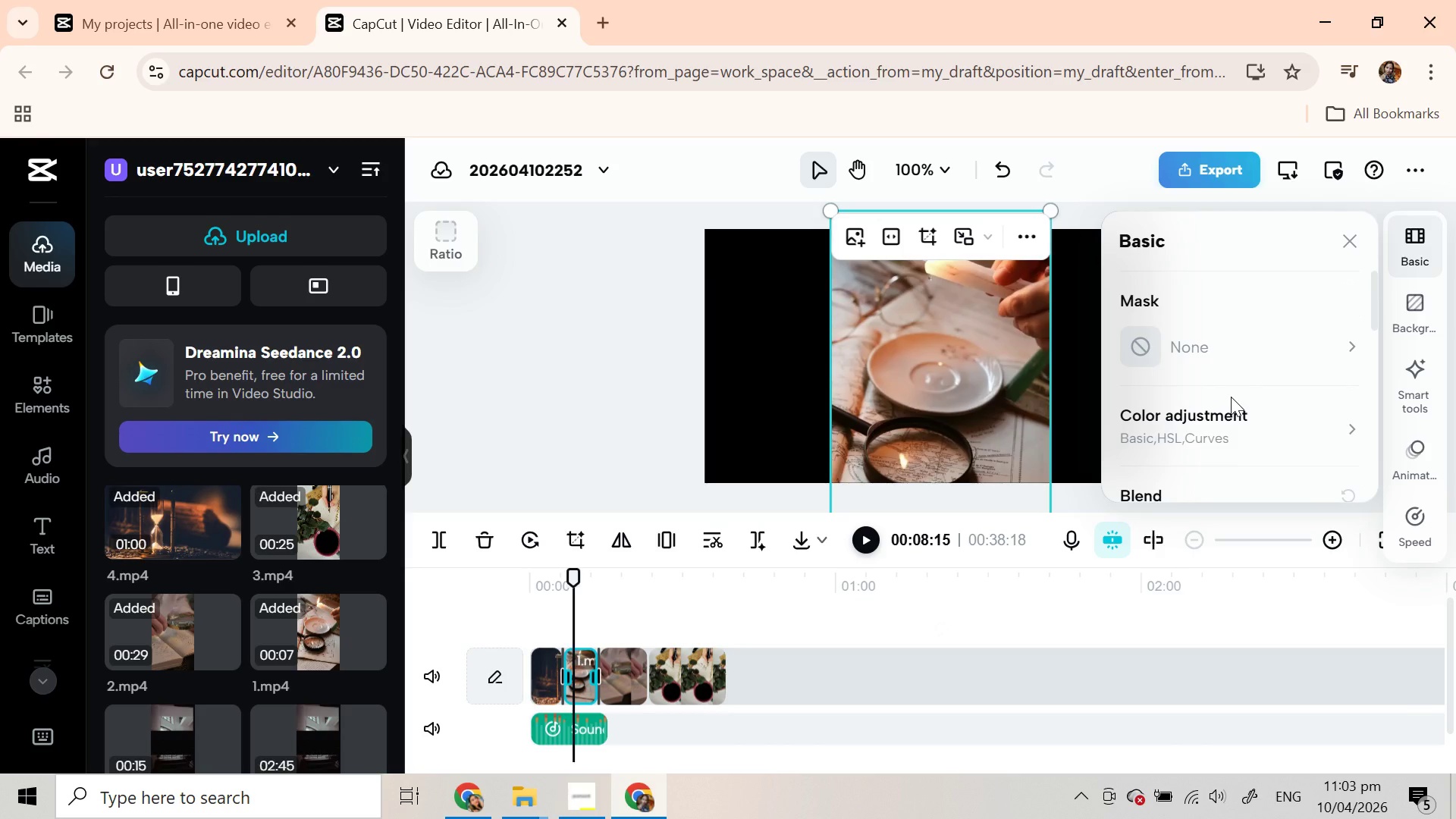 
scroll: coordinate [1231, 397], scroll_direction: down, amount: 1.0
 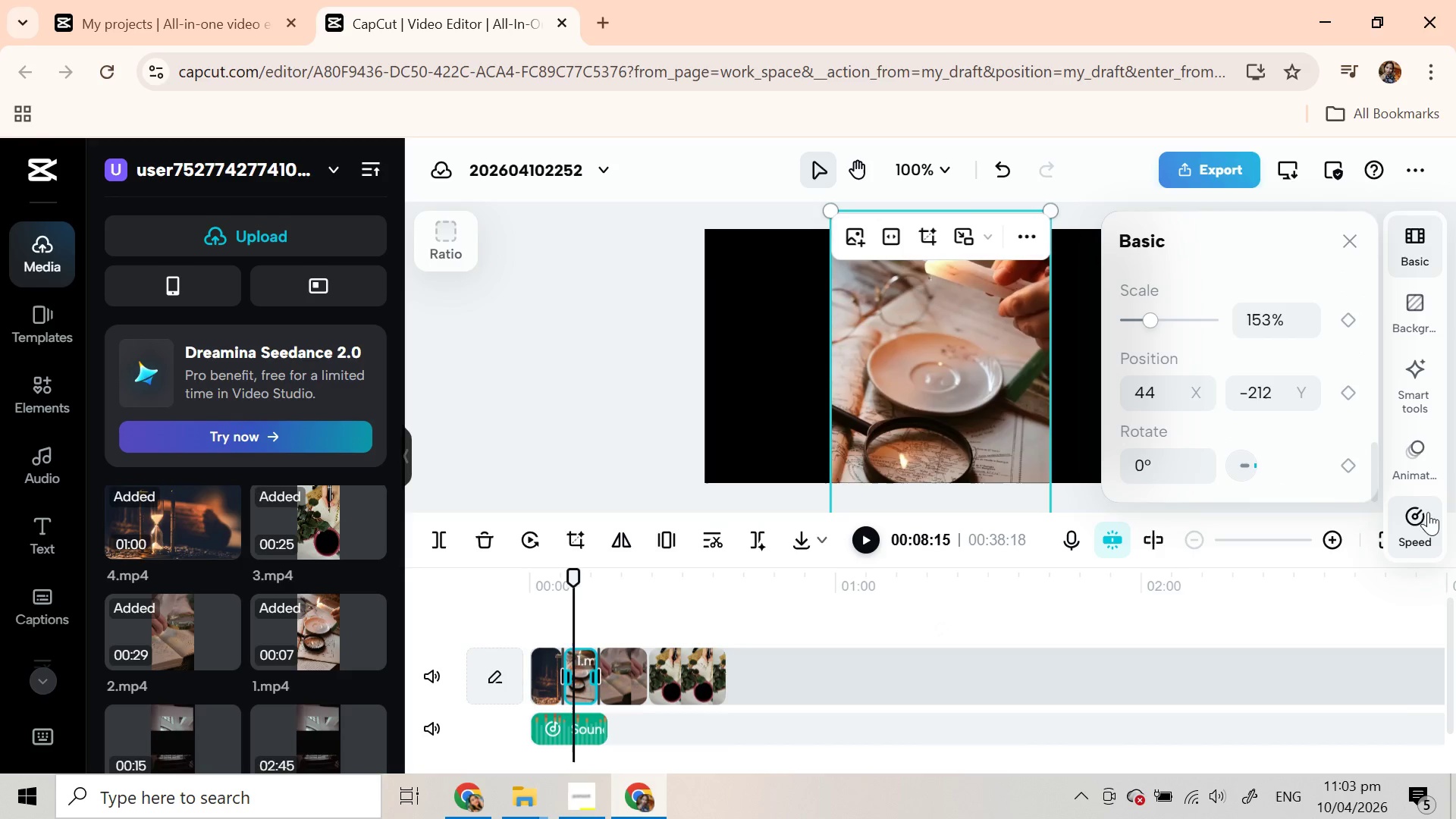 
left_click([1420, 510])
 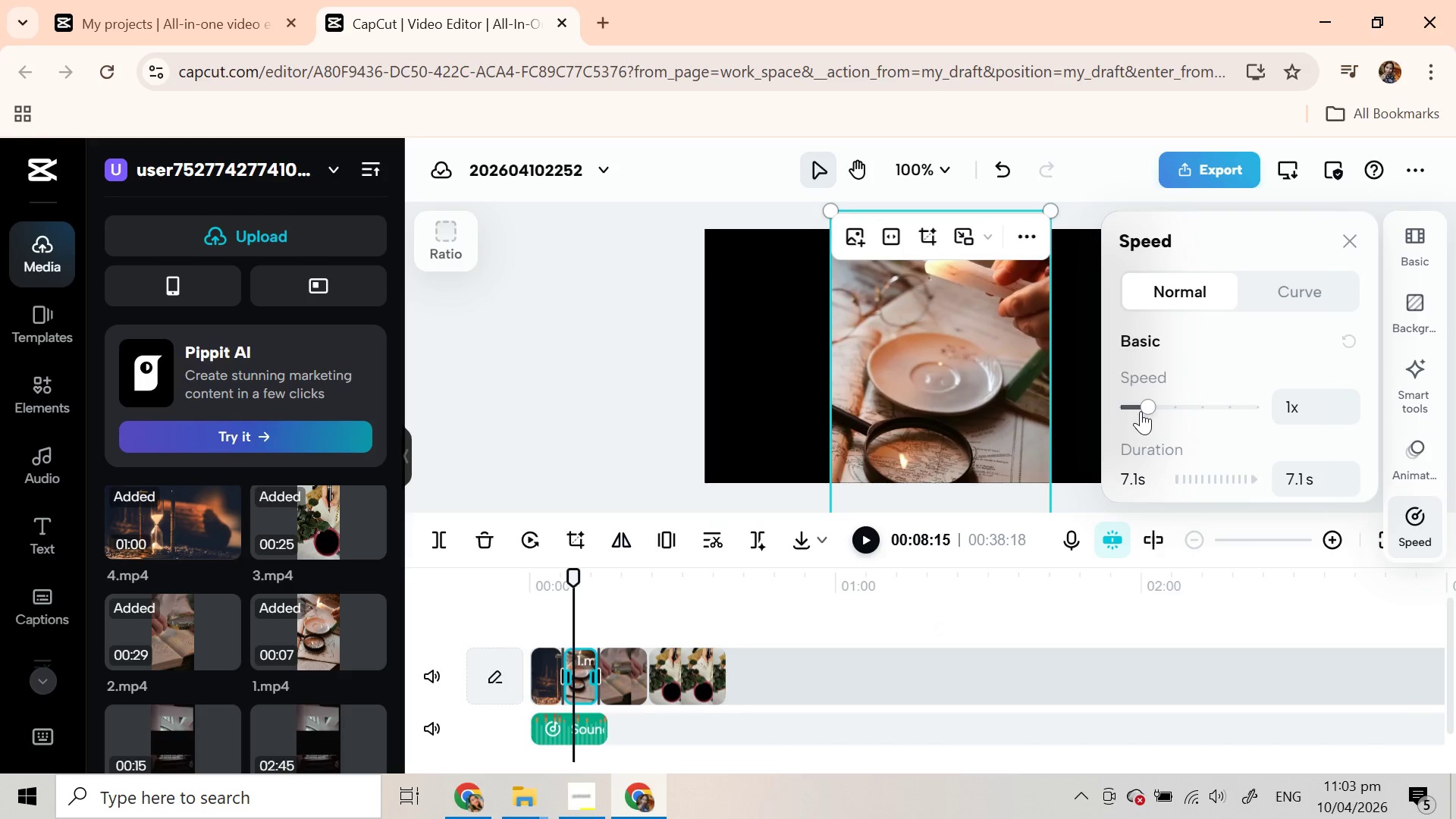 
left_click([1163, 407])
 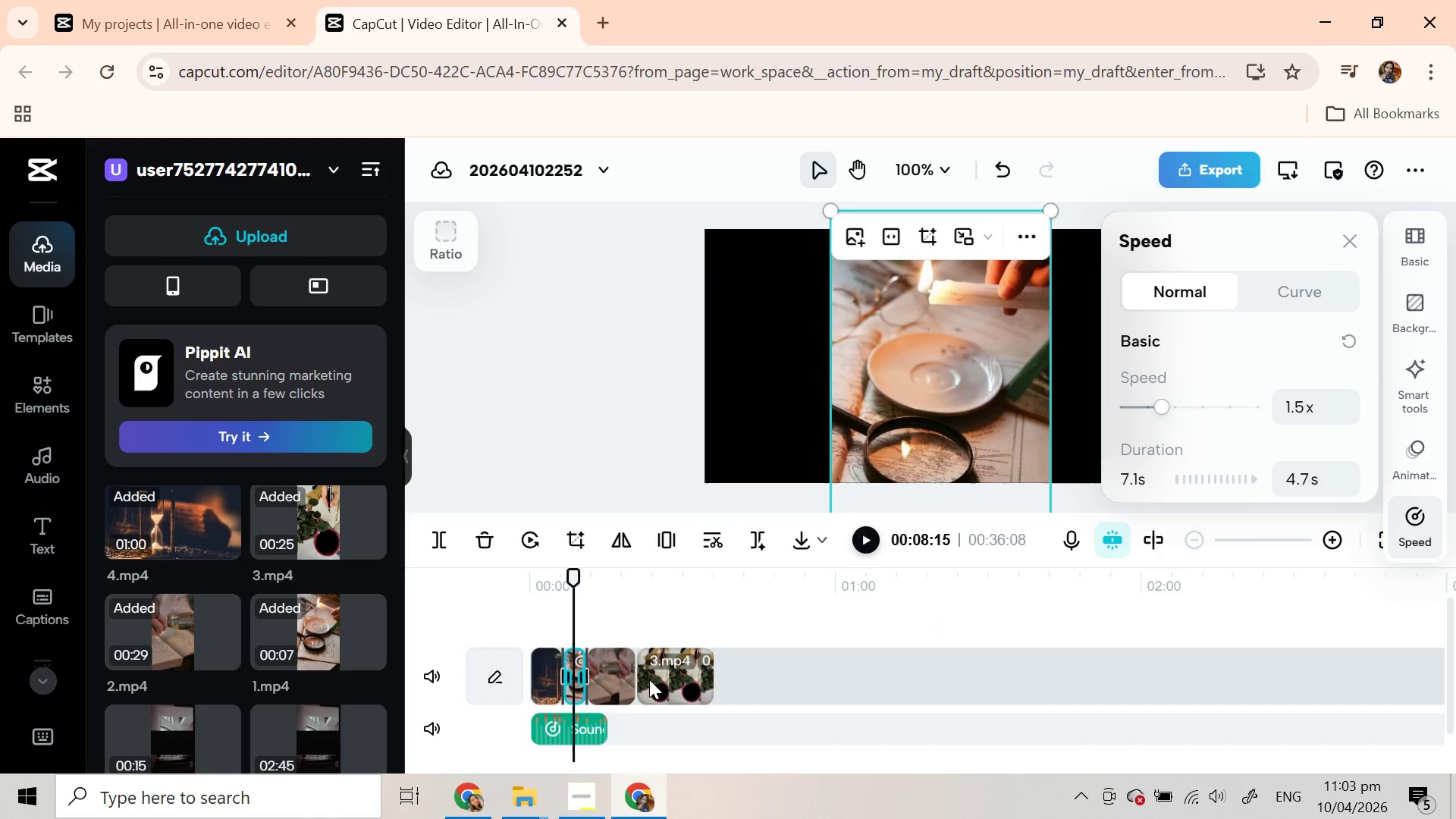 
left_click([610, 676])
 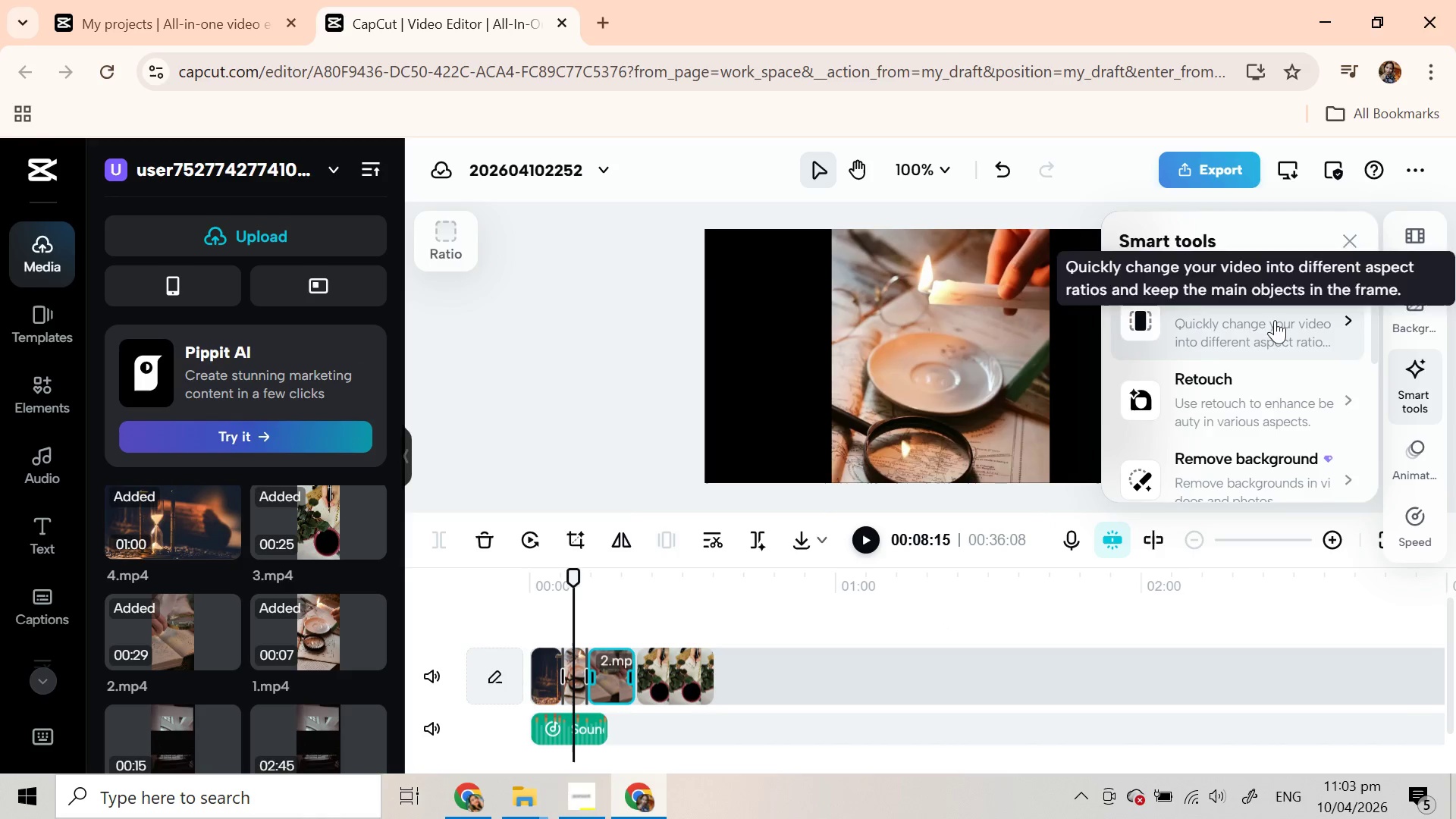 
scroll: coordinate [1263, 406], scroll_direction: up, amount: 2.0
 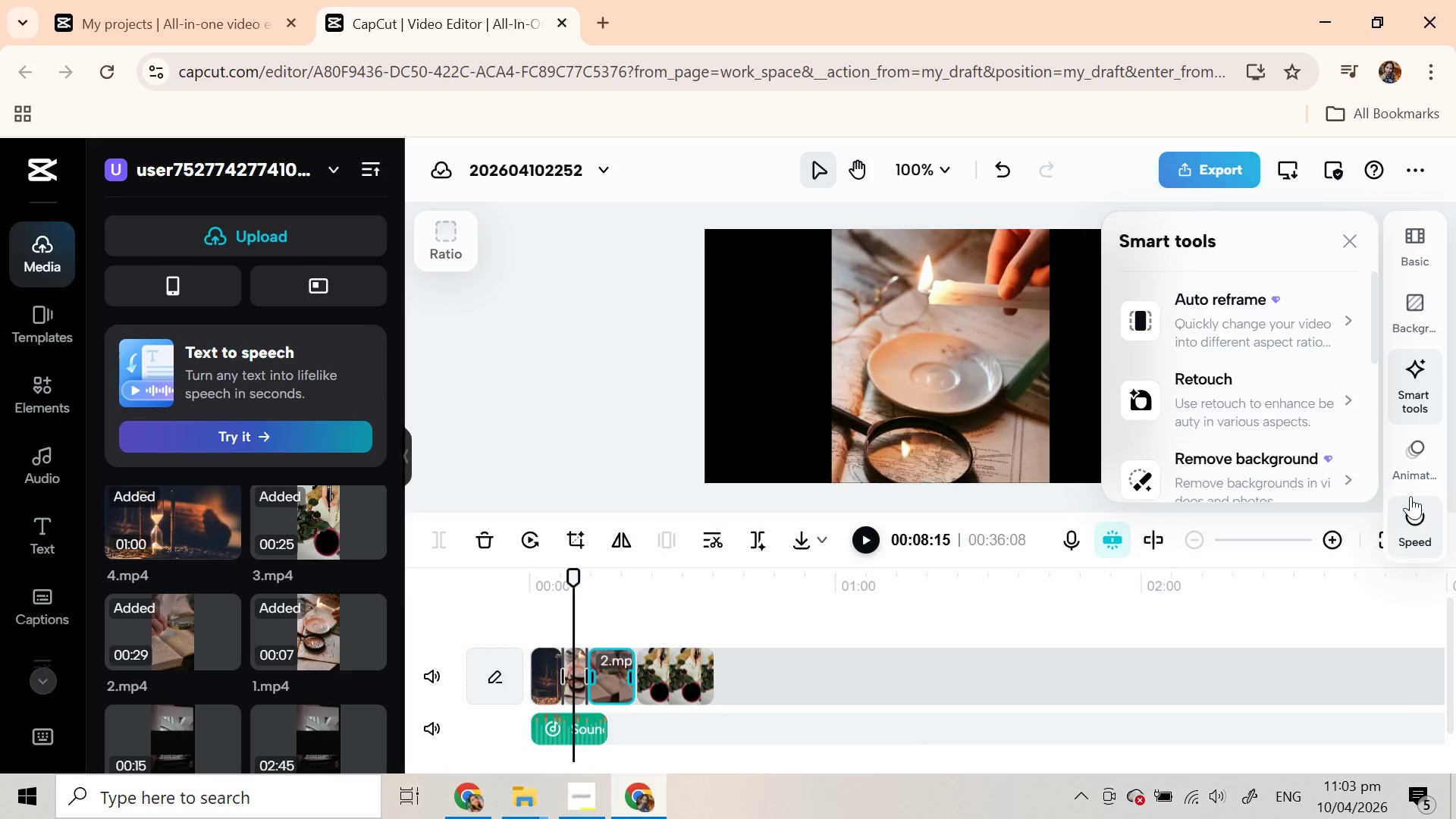 
left_click([1413, 513])
 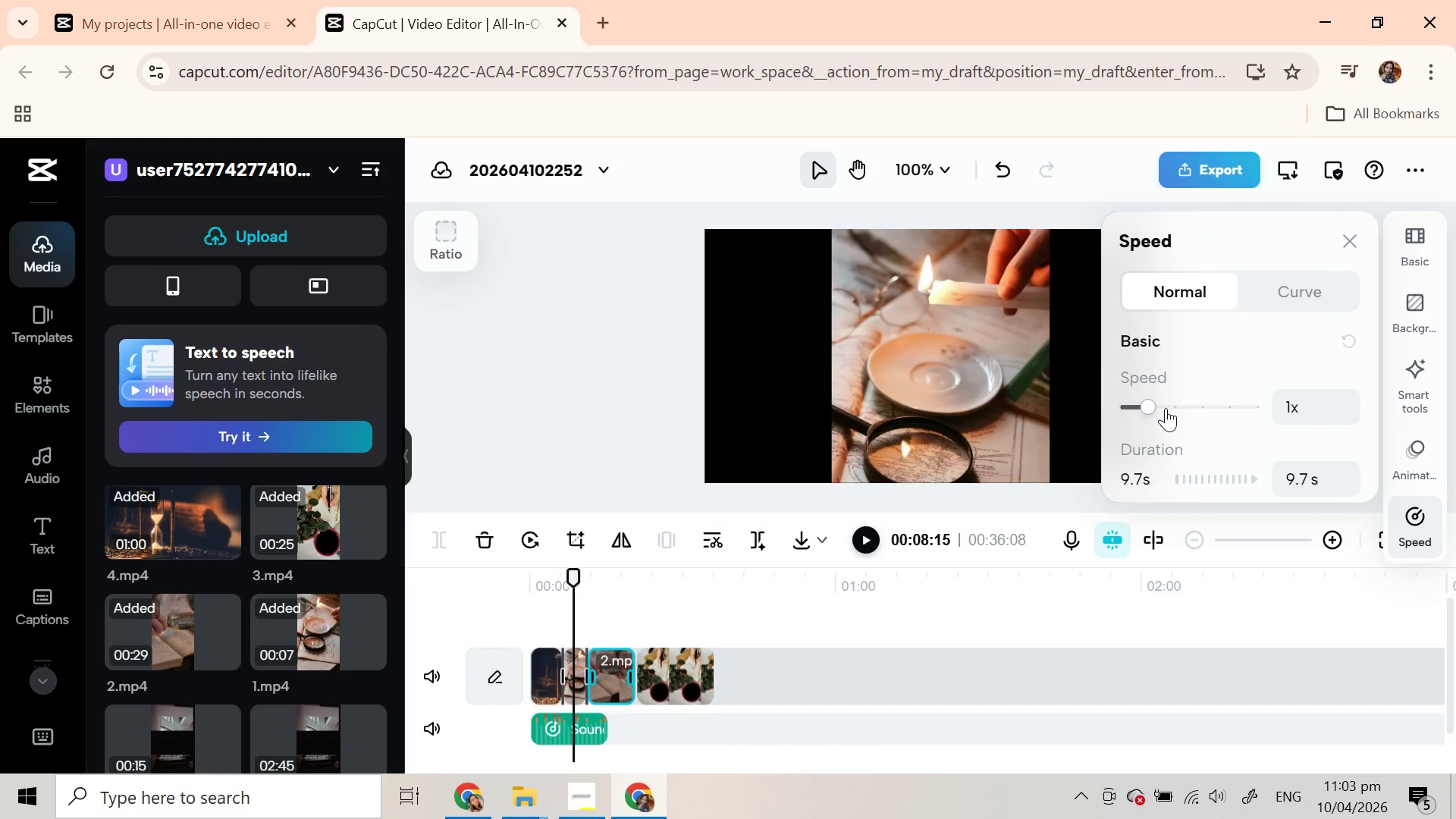 
left_click([1166, 408])
 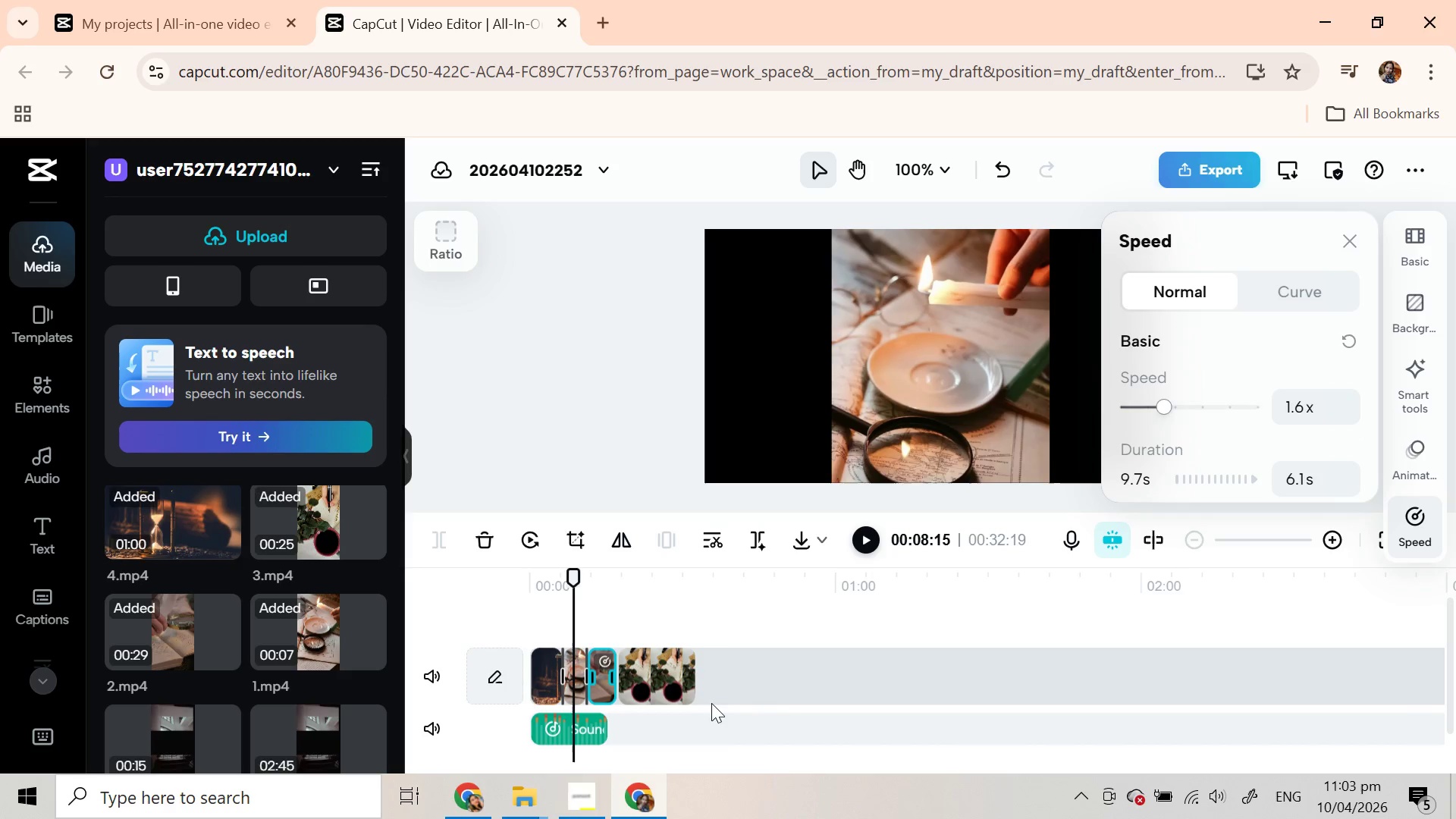 
left_click([662, 692])
 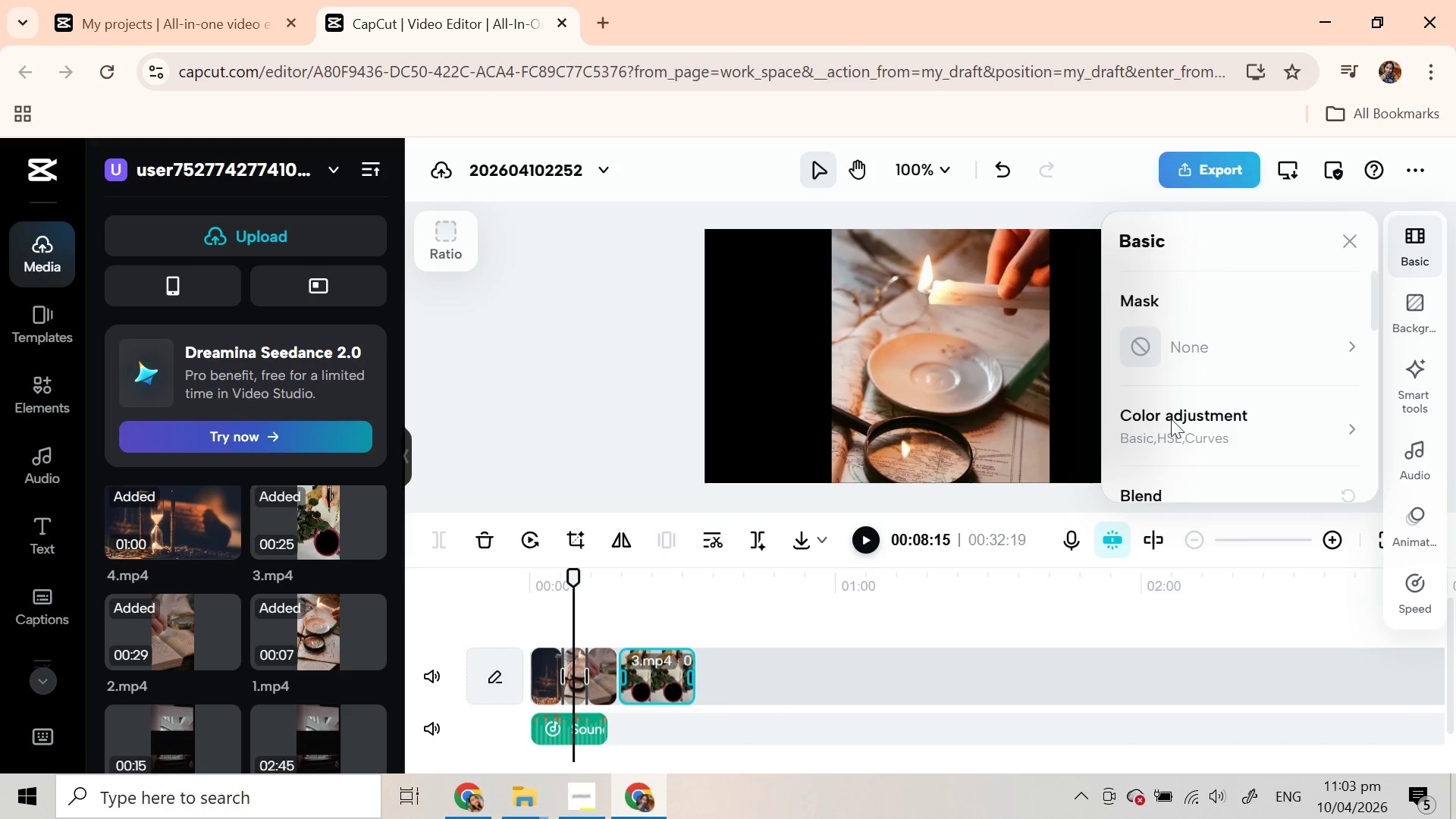 
left_click([1168, 403])
 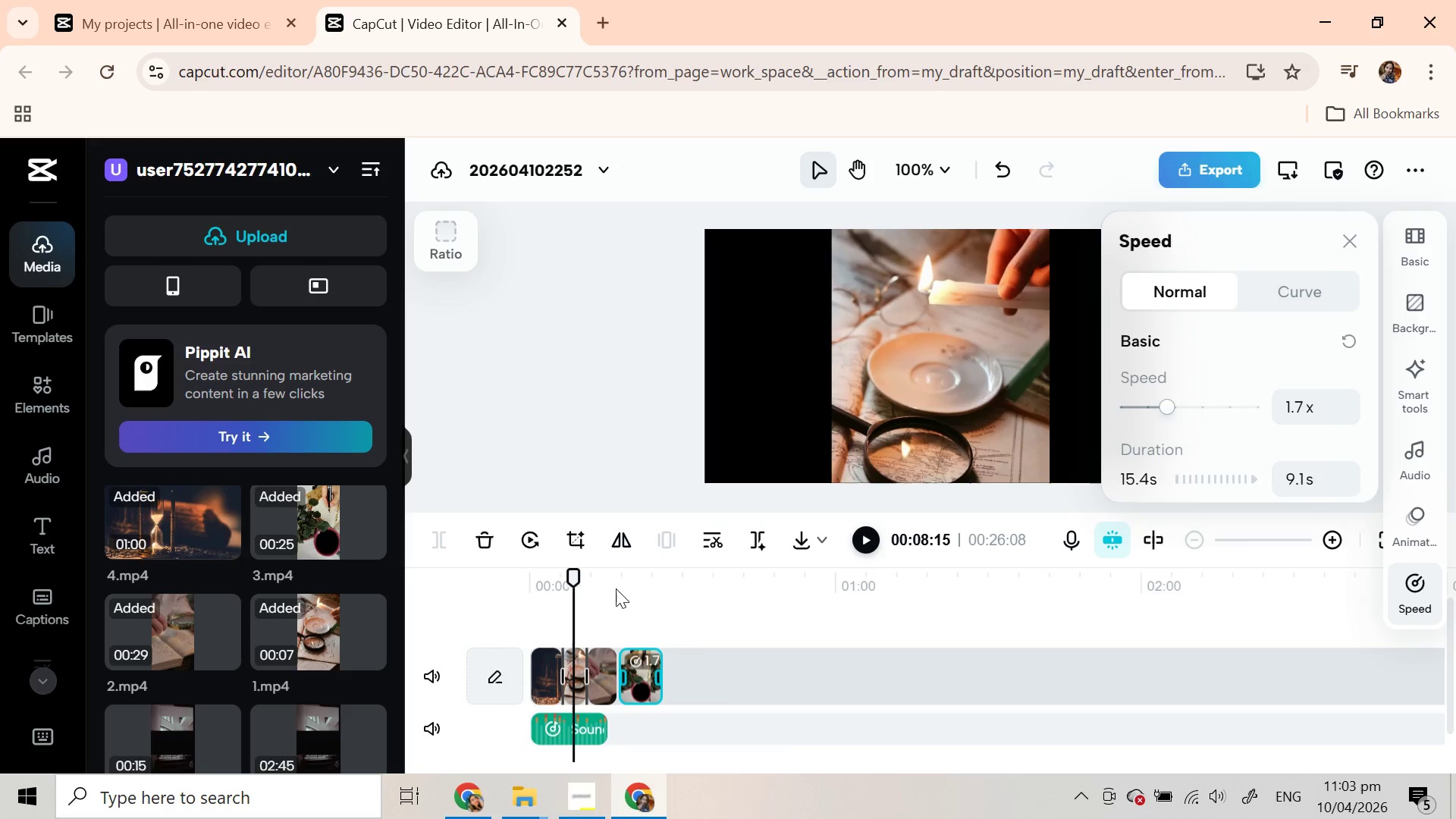 
left_click_drag(start_coordinate=[573, 573], to_coordinate=[533, 577])
 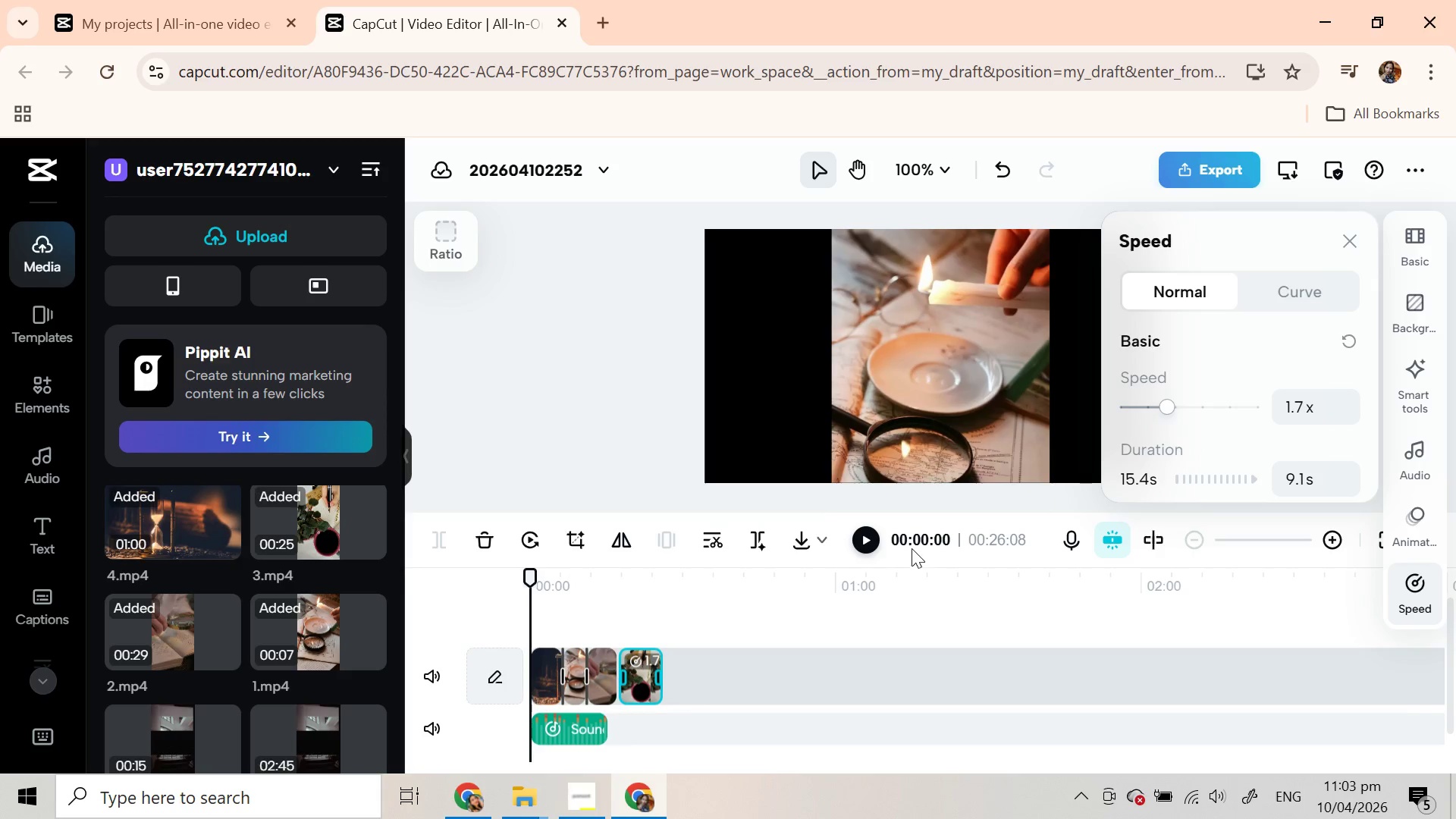 
left_click([862, 539])
 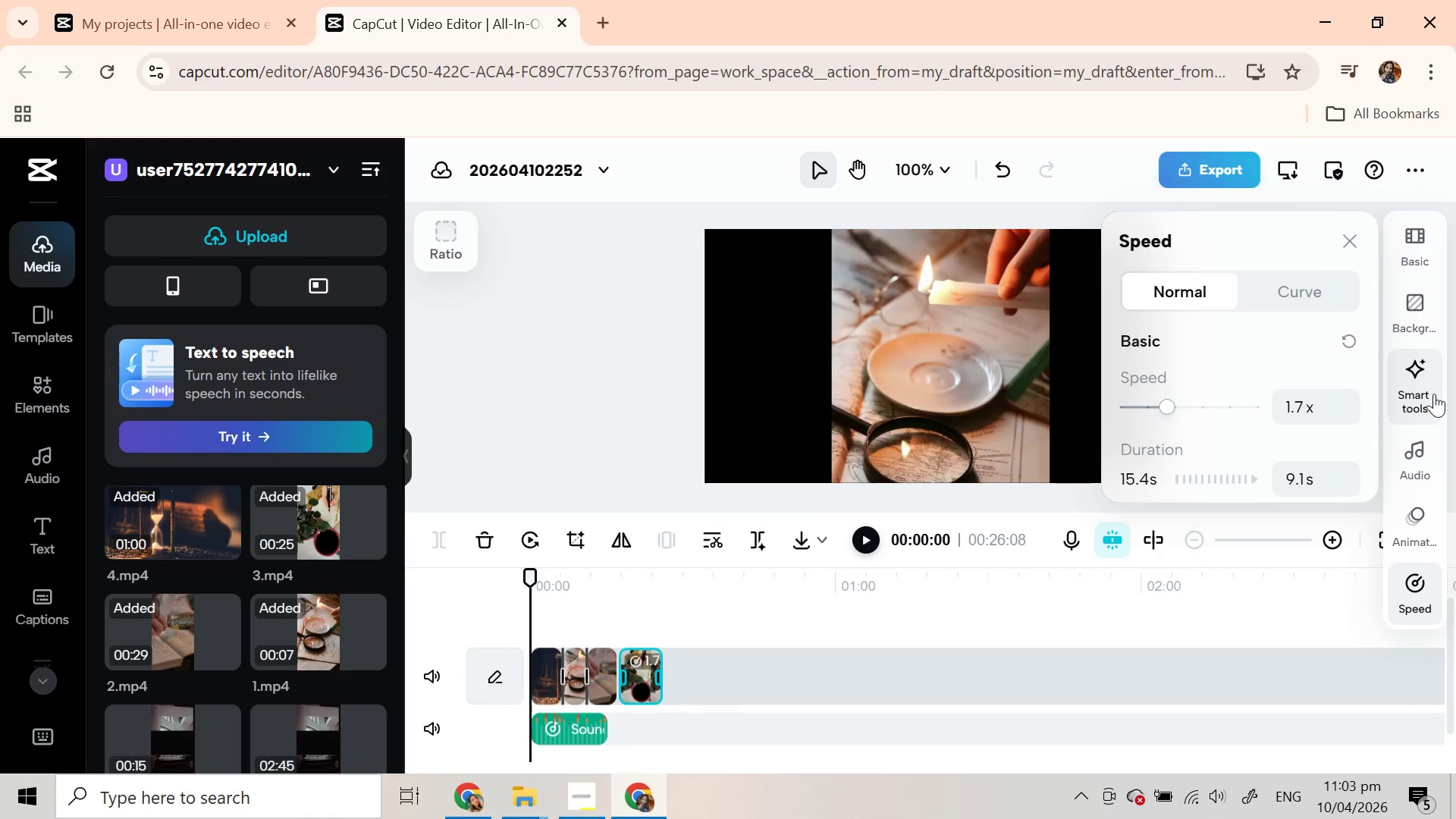 
wait(7.2)
 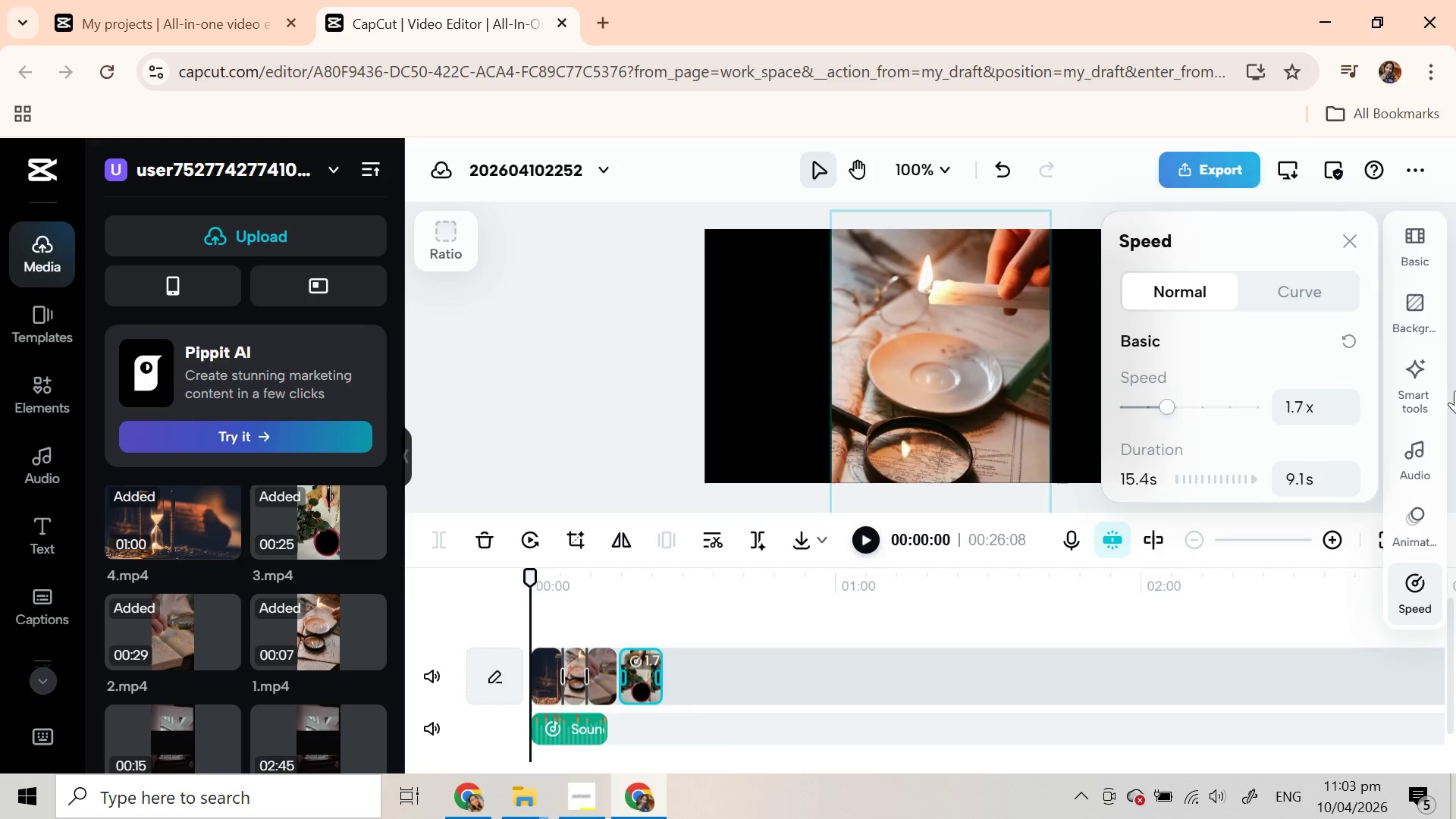 
left_click([872, 529])
 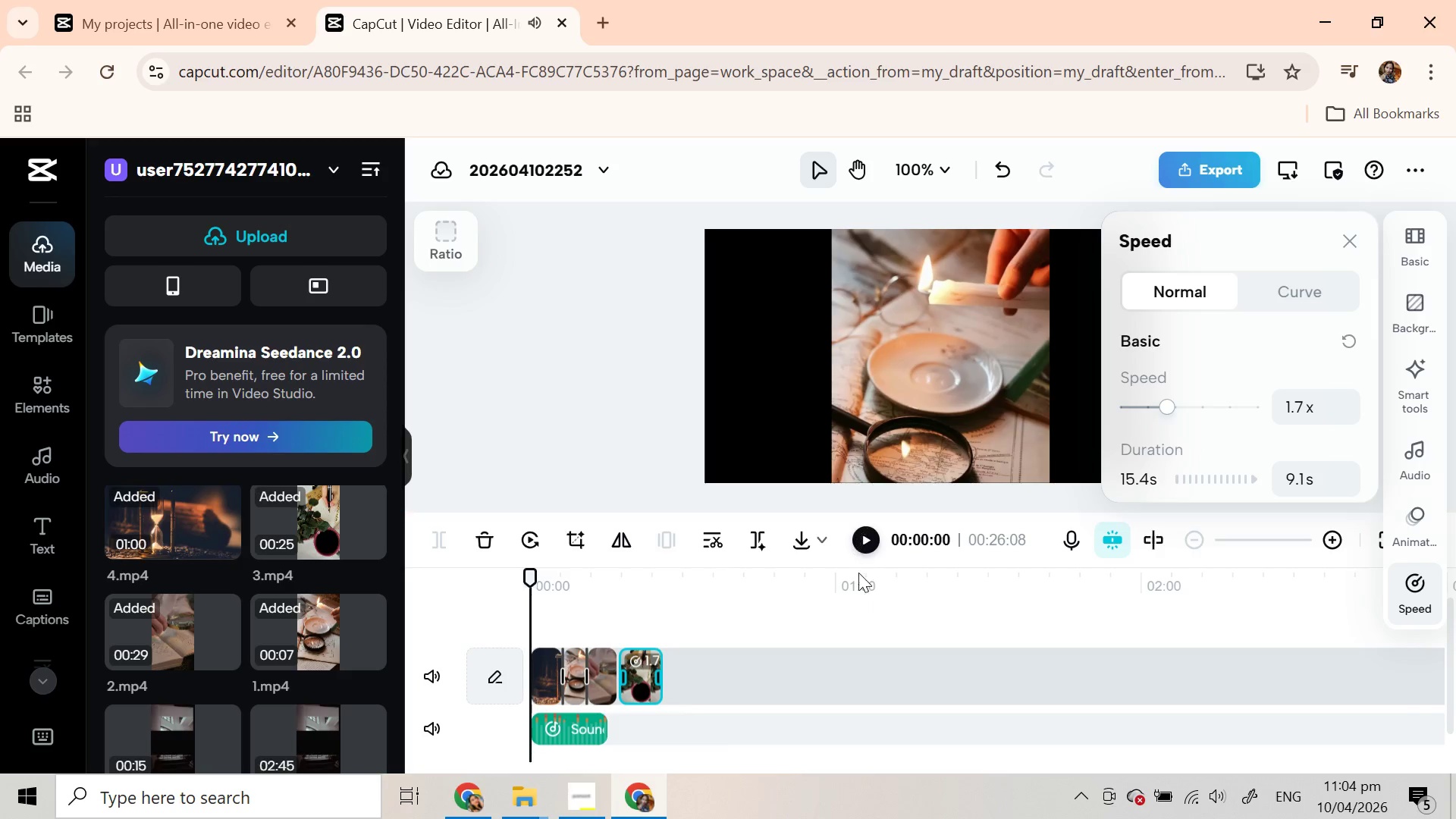 
wait(5.95)
 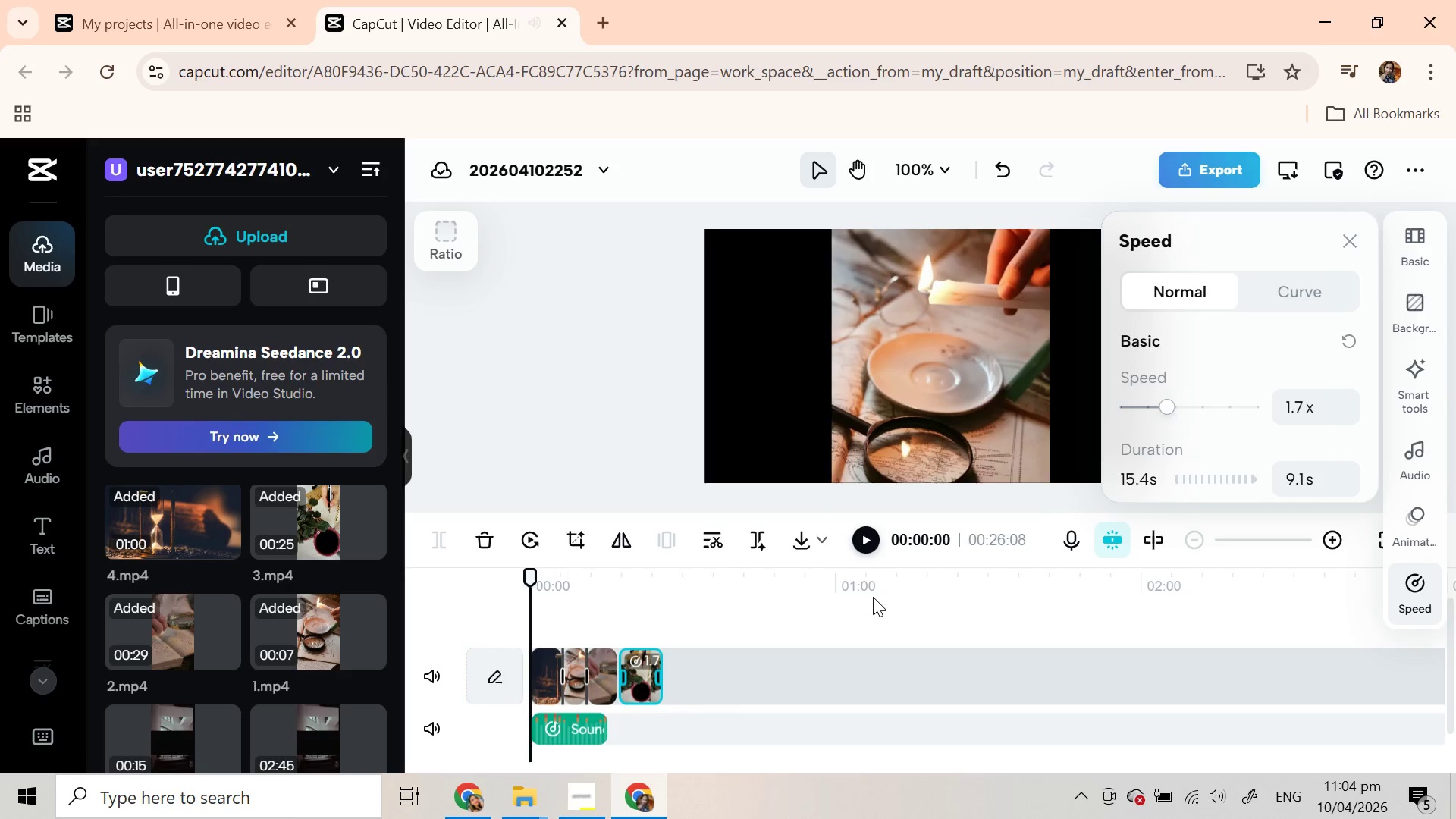 
left_click([576, 731])
 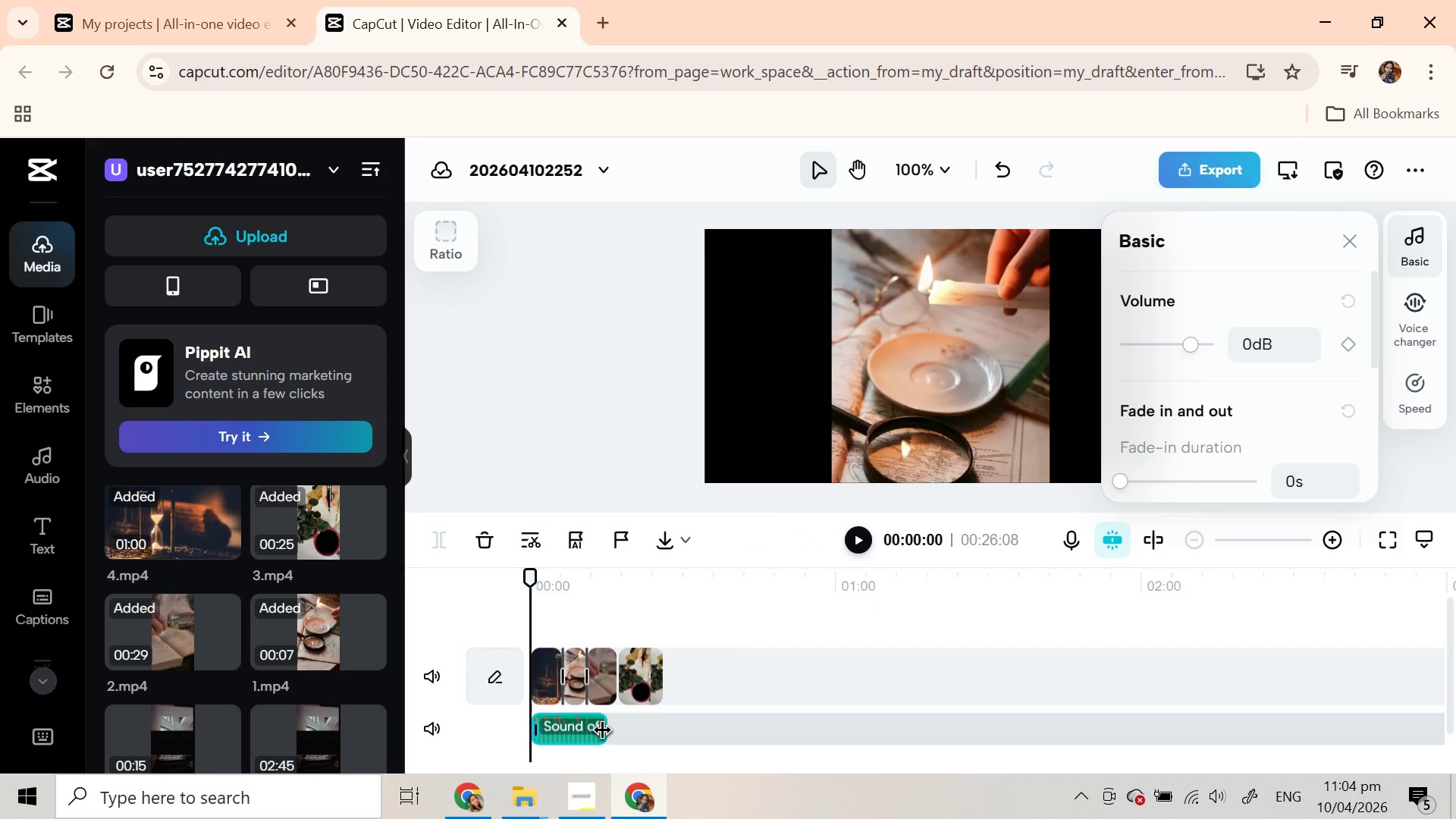 
left_click_drag(start_coordinate=[603, 733], to_coordinate=[570, 731])
 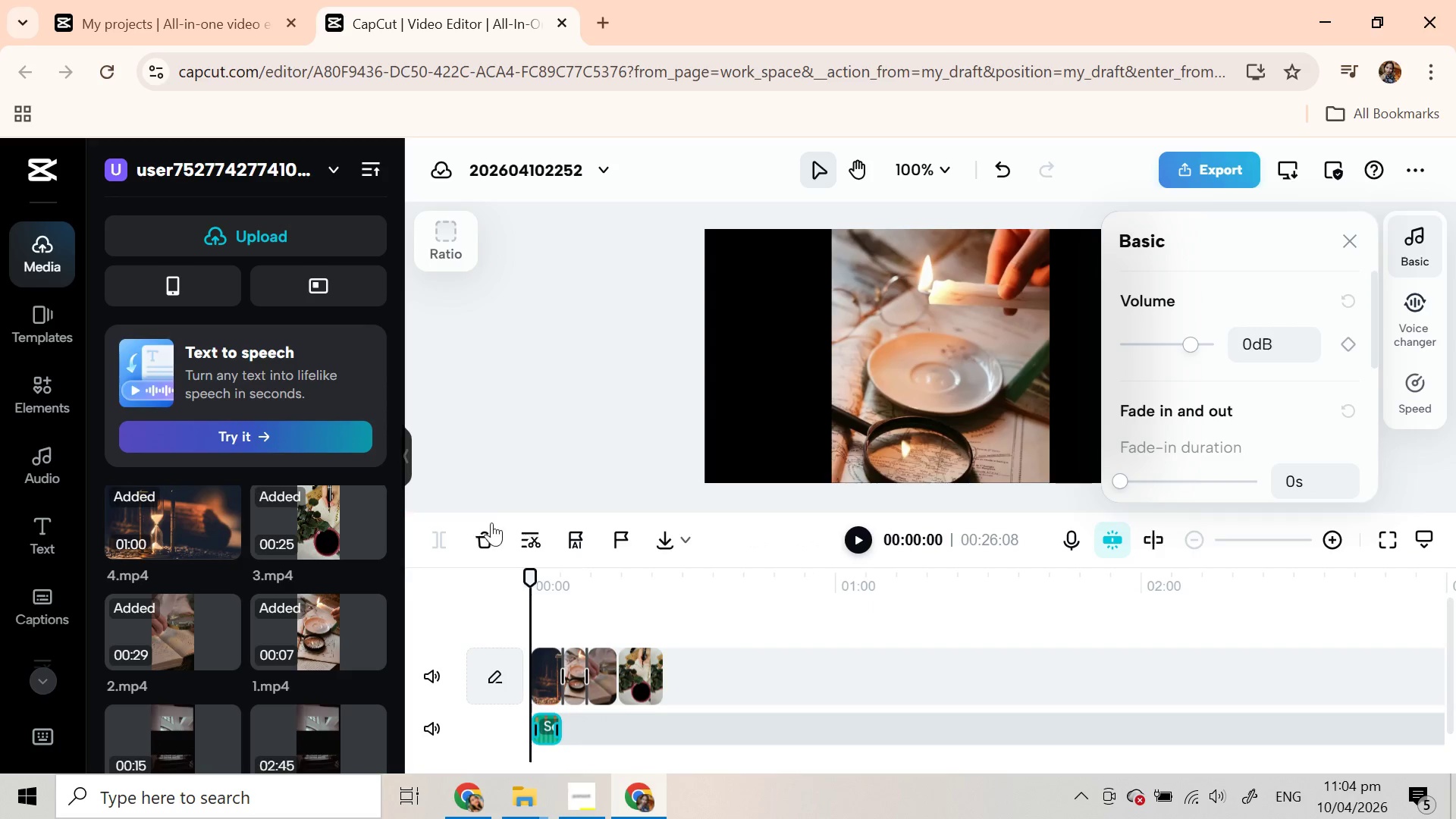 
scroll: coordinate [263, 588], scroll_direction: down, amount: 19.0
 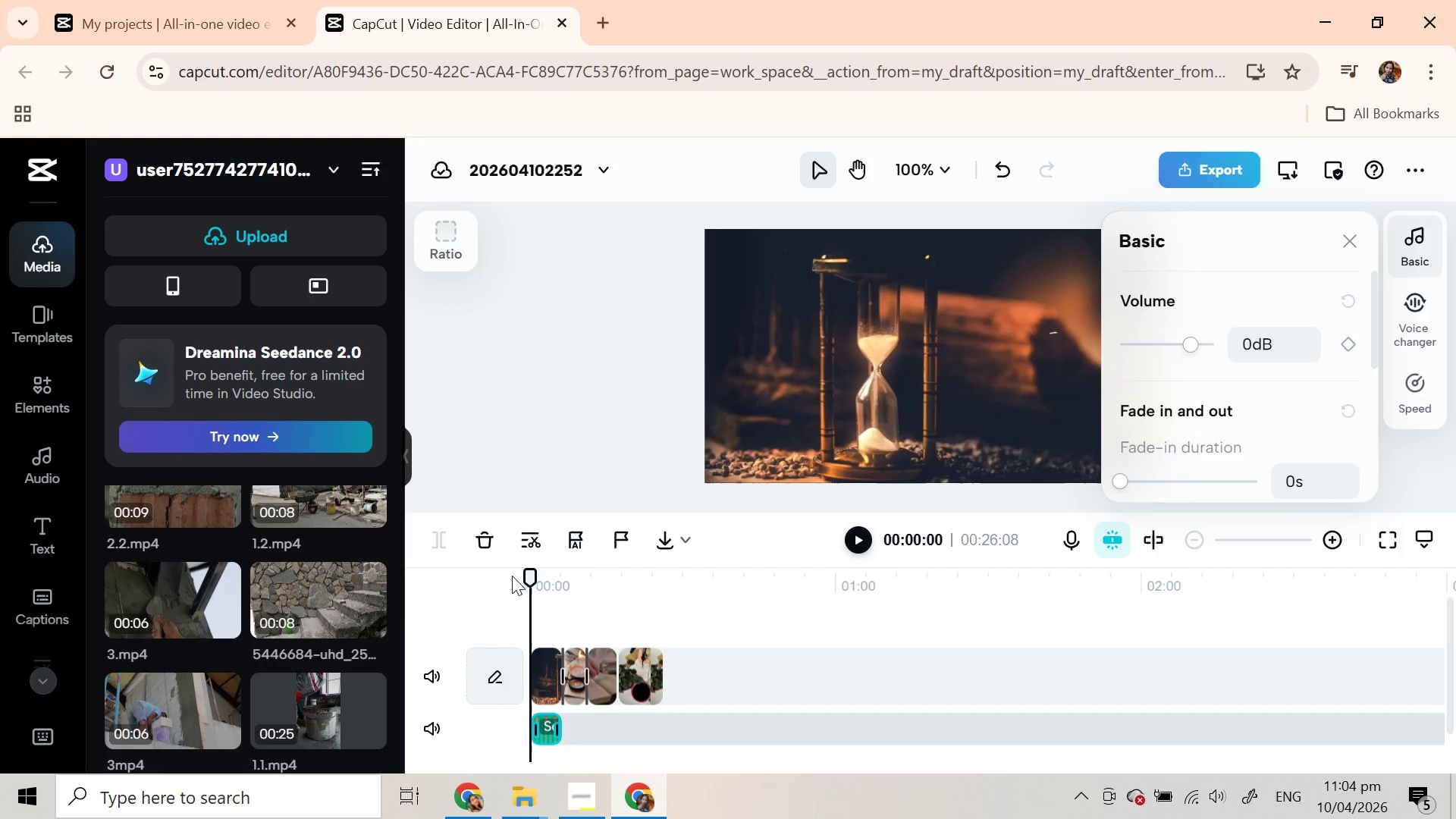 
left_click_drag(start_coordinate=[527, 573], to_coordinate=[635, 595])
 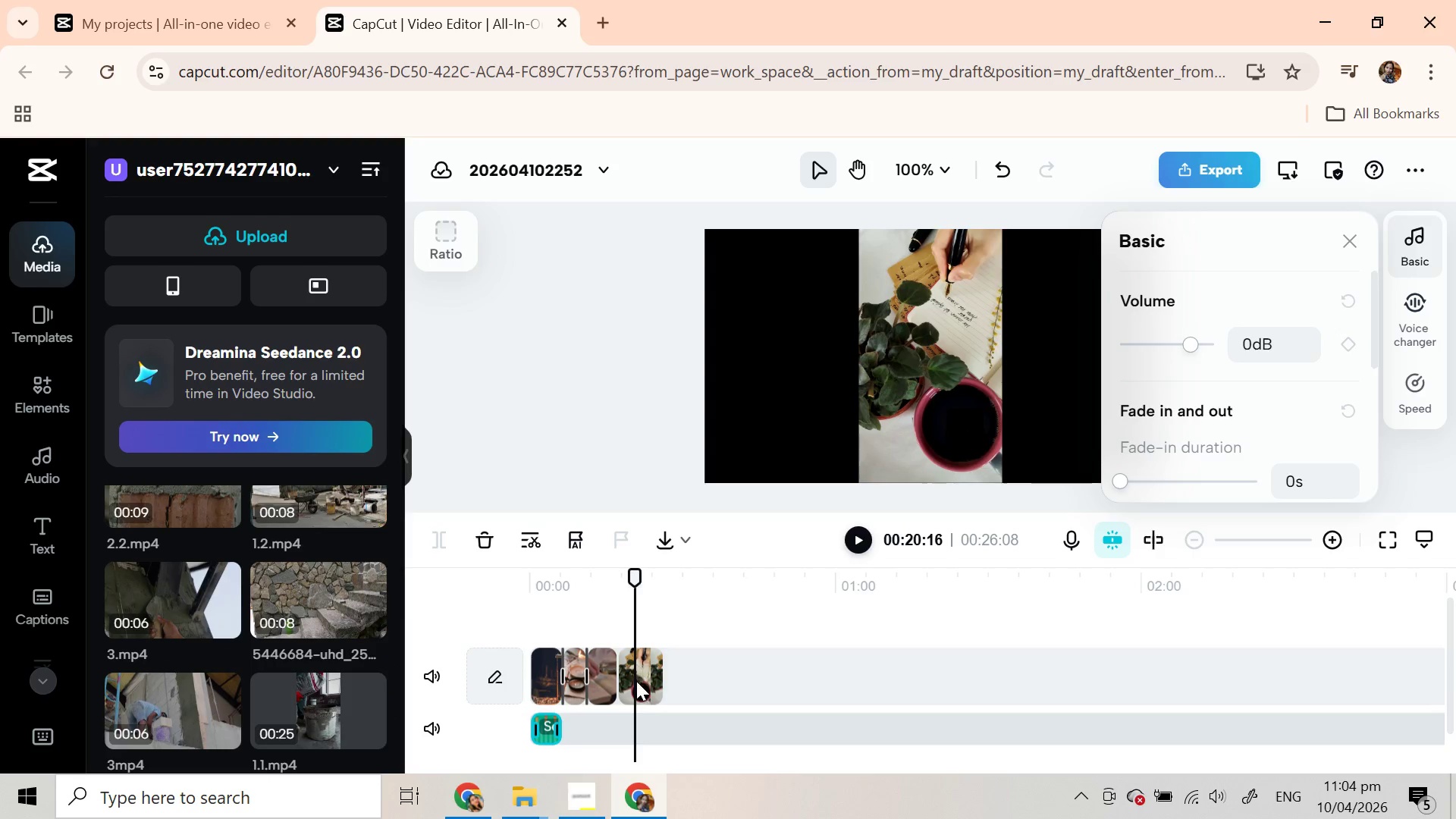 
left_click([636, 681])
 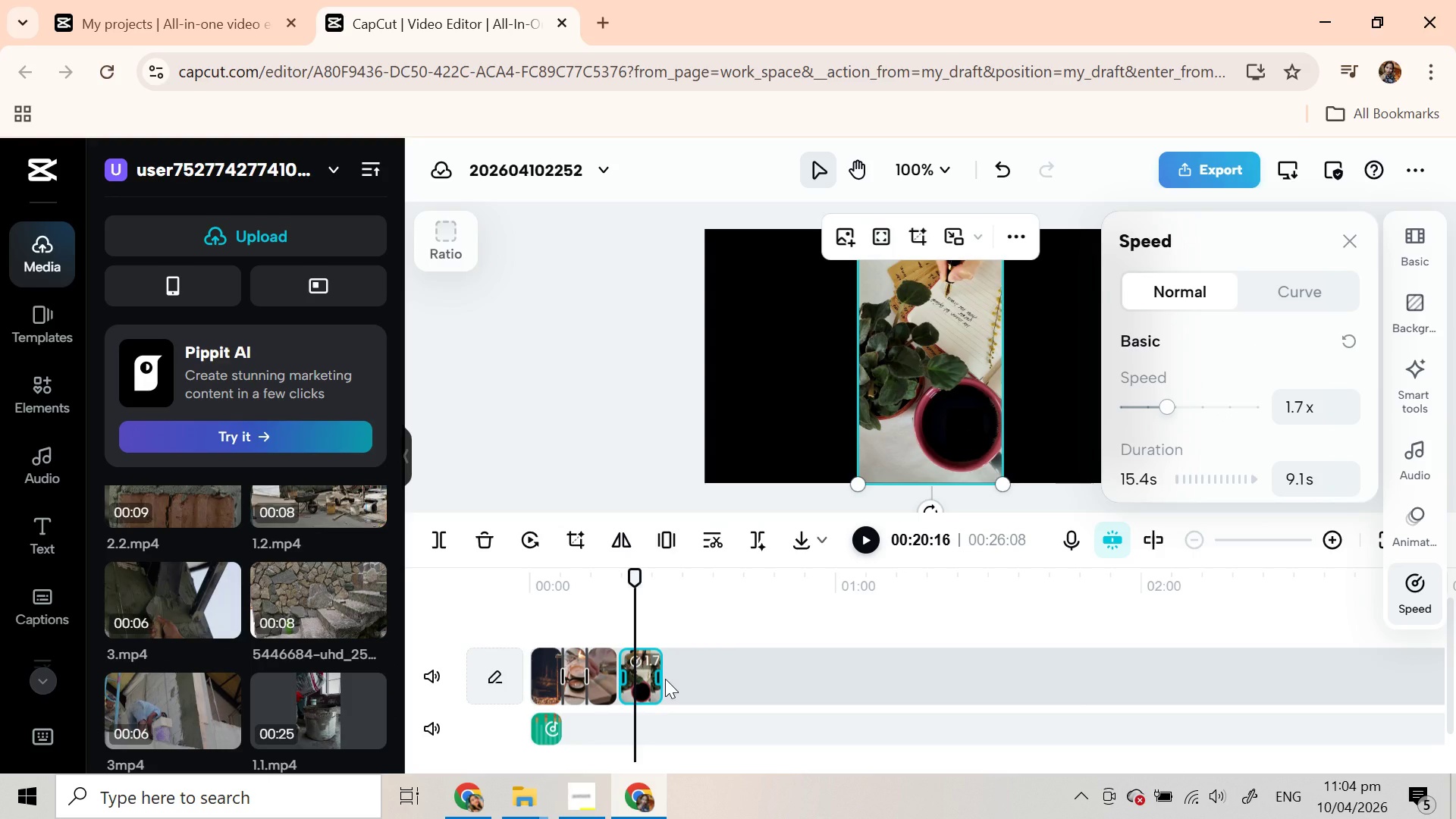 
left_click_drag(start_coordinate=[659, 678], to_coordinate=[651, 679])
 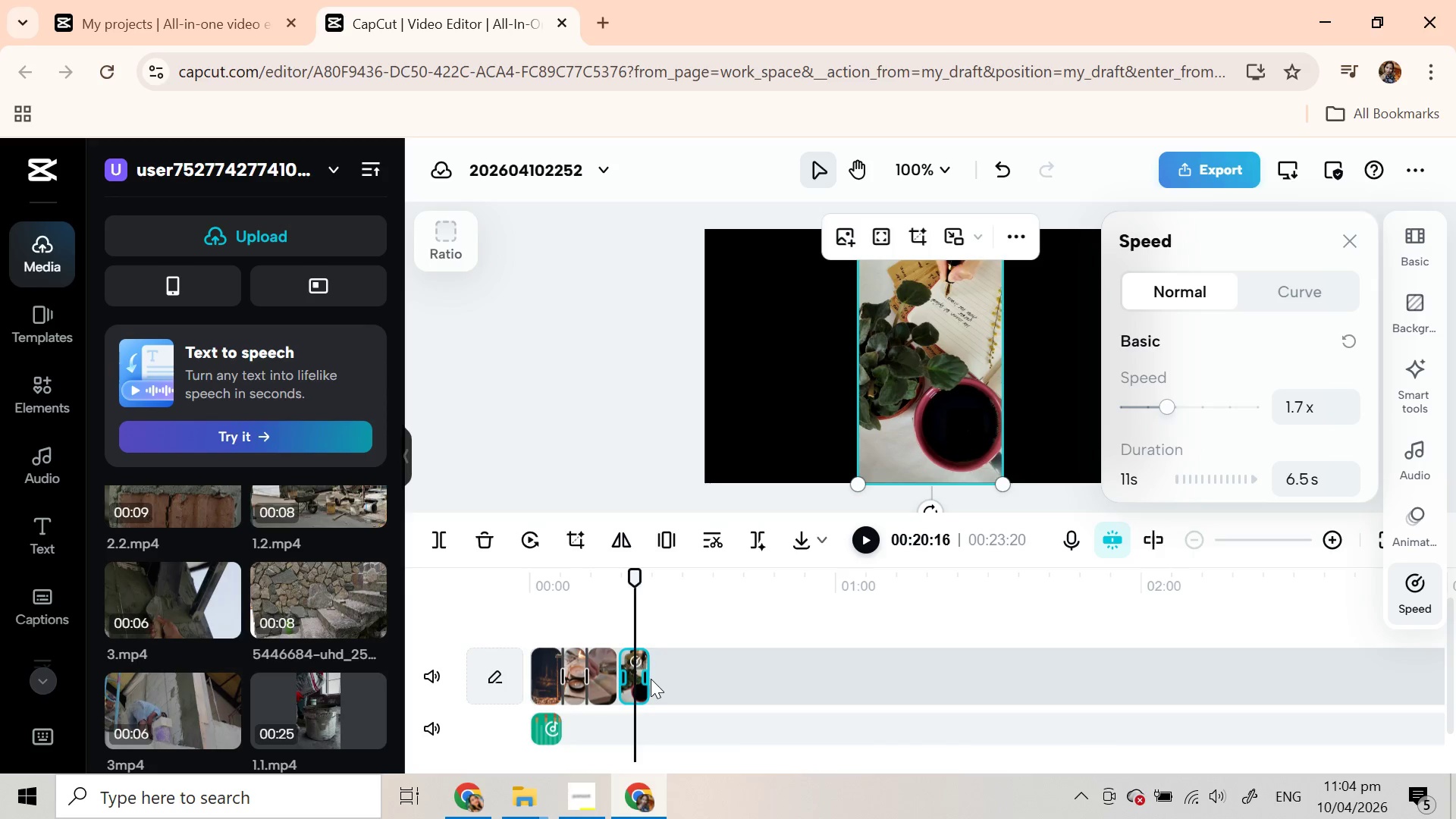 
left_click([651, 679])
 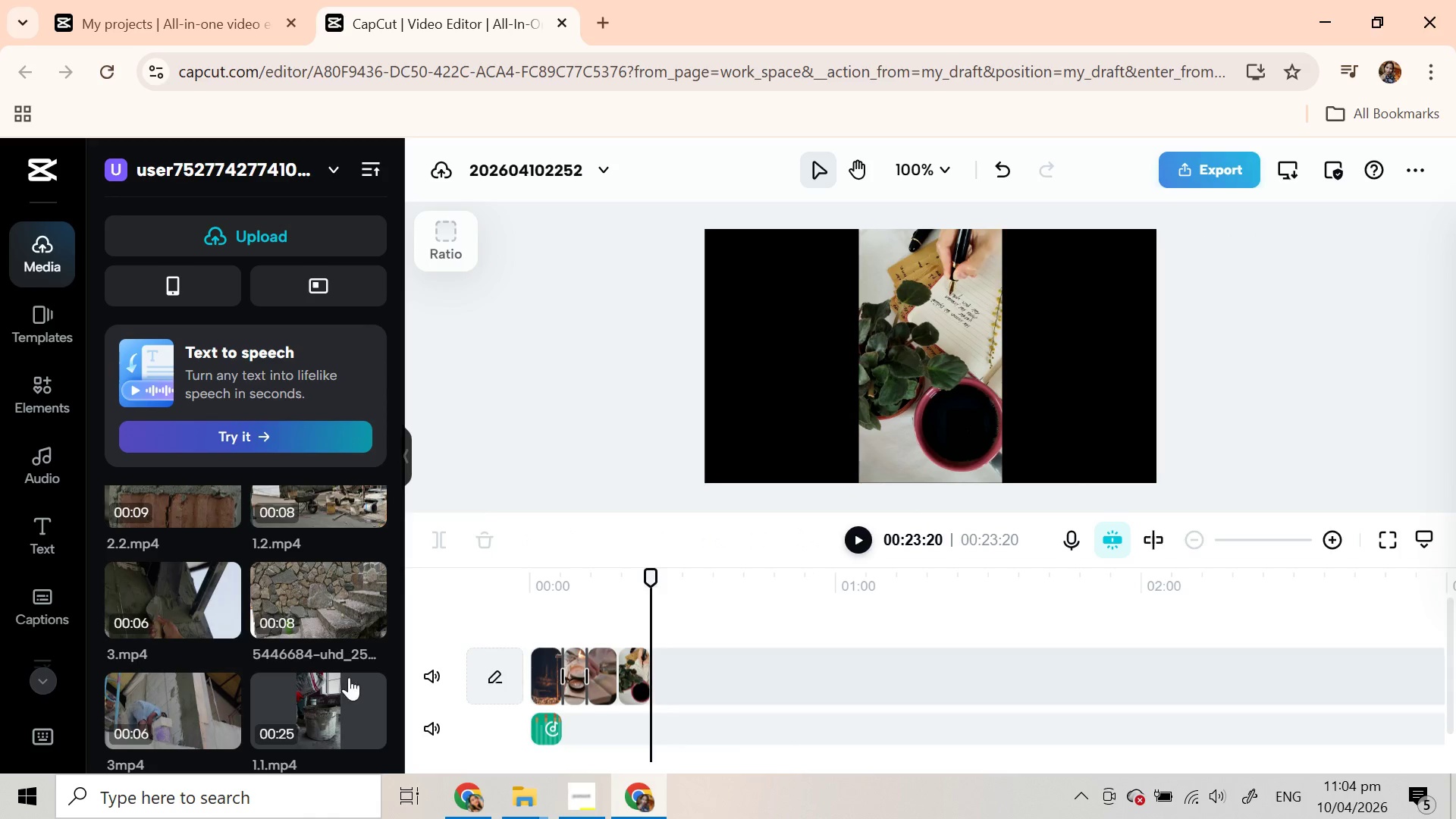 
scroll: coordinate [290, 620], scroll_direction: up, amount: 16.0
 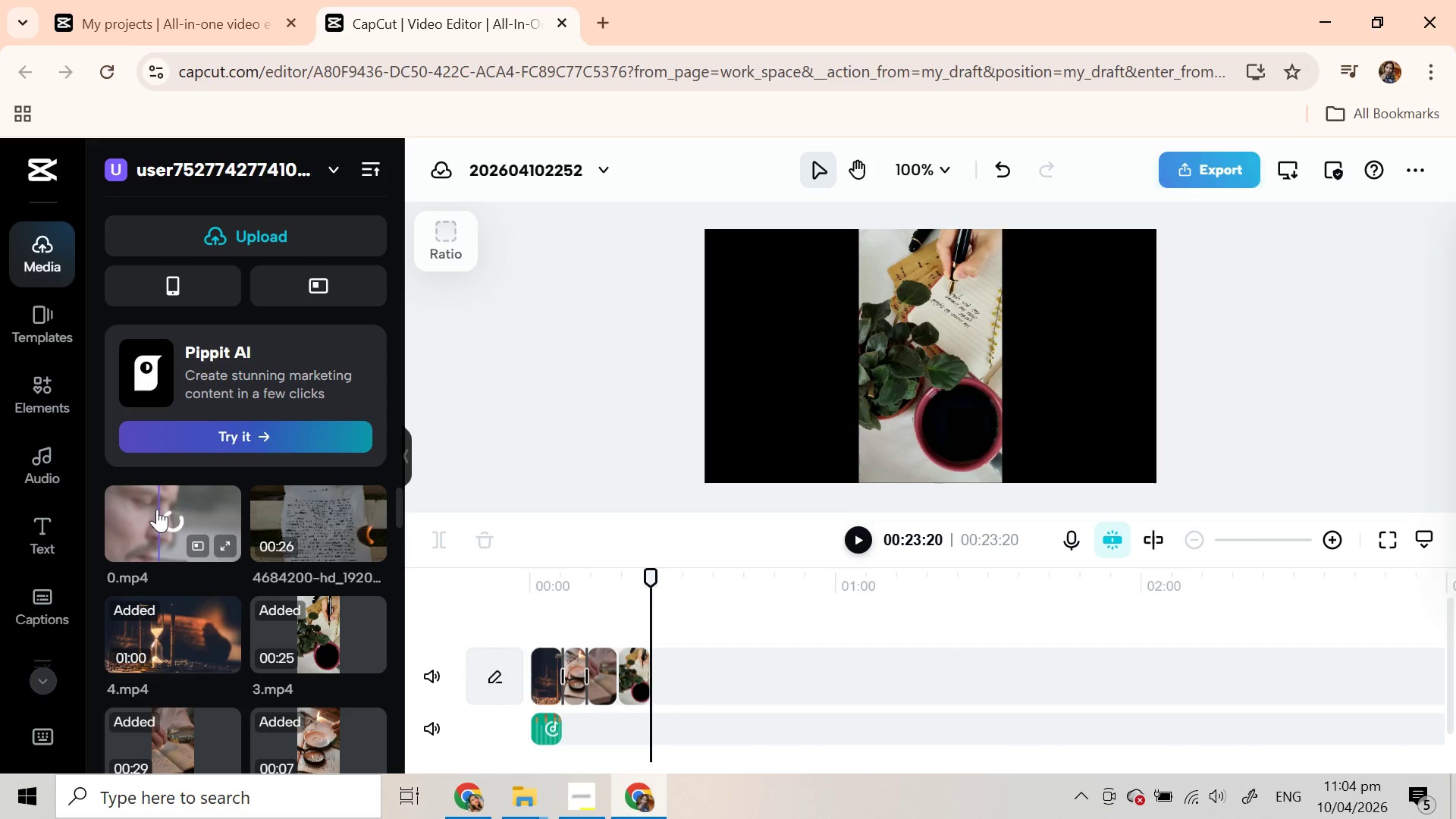 
wait(6.24)
 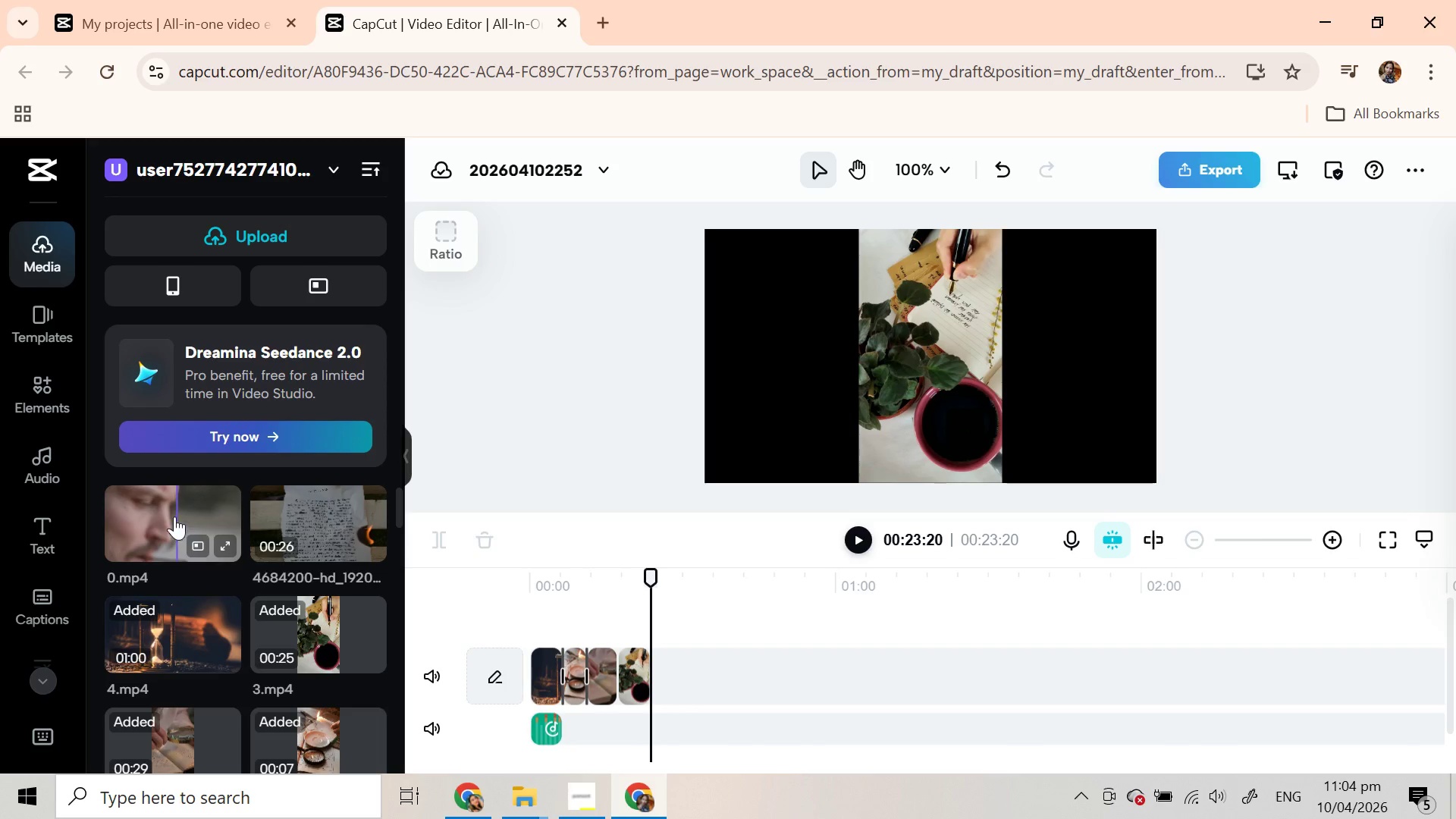 
left_click([230, 229])
 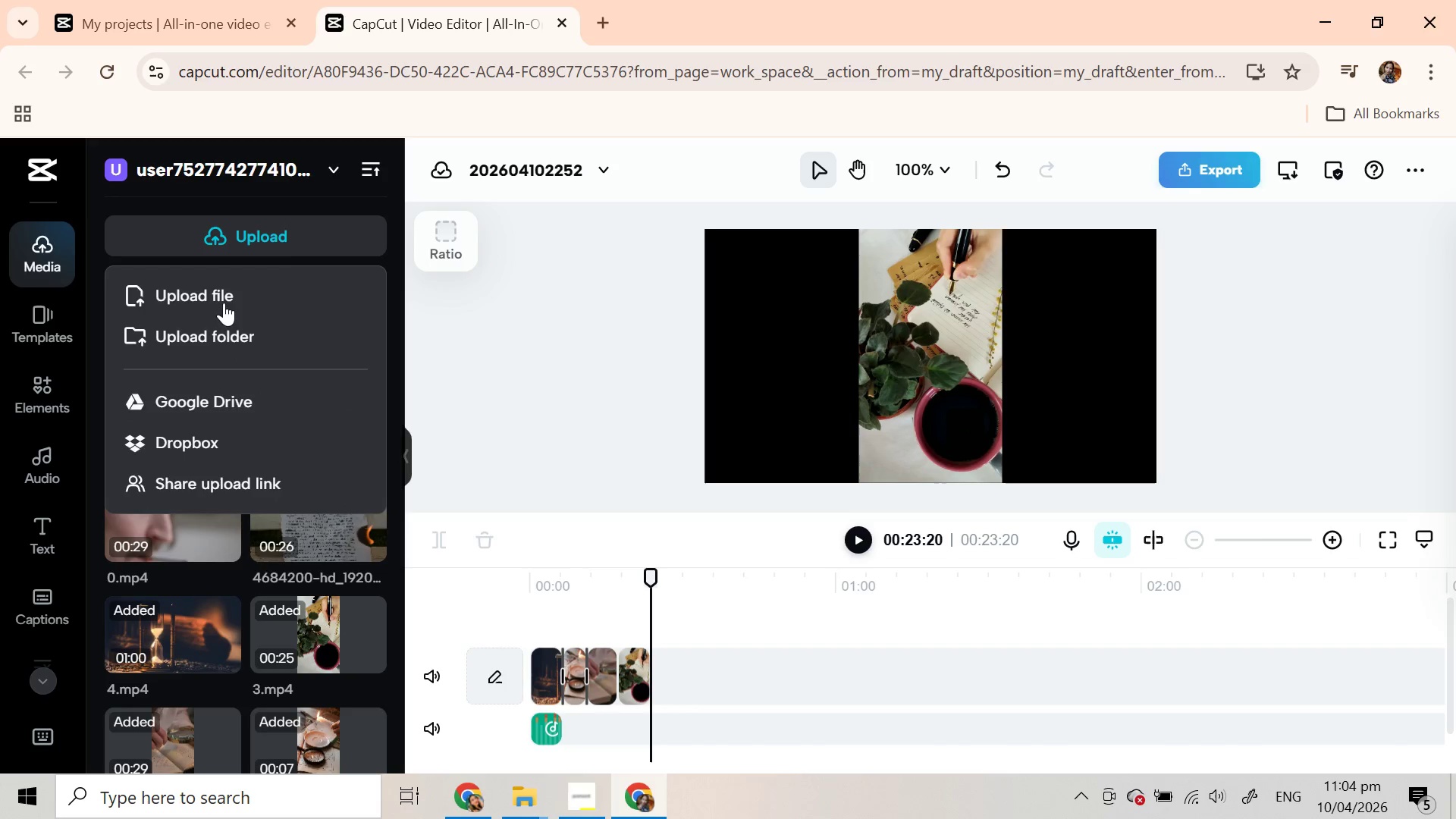 
left_click([223, 295])
 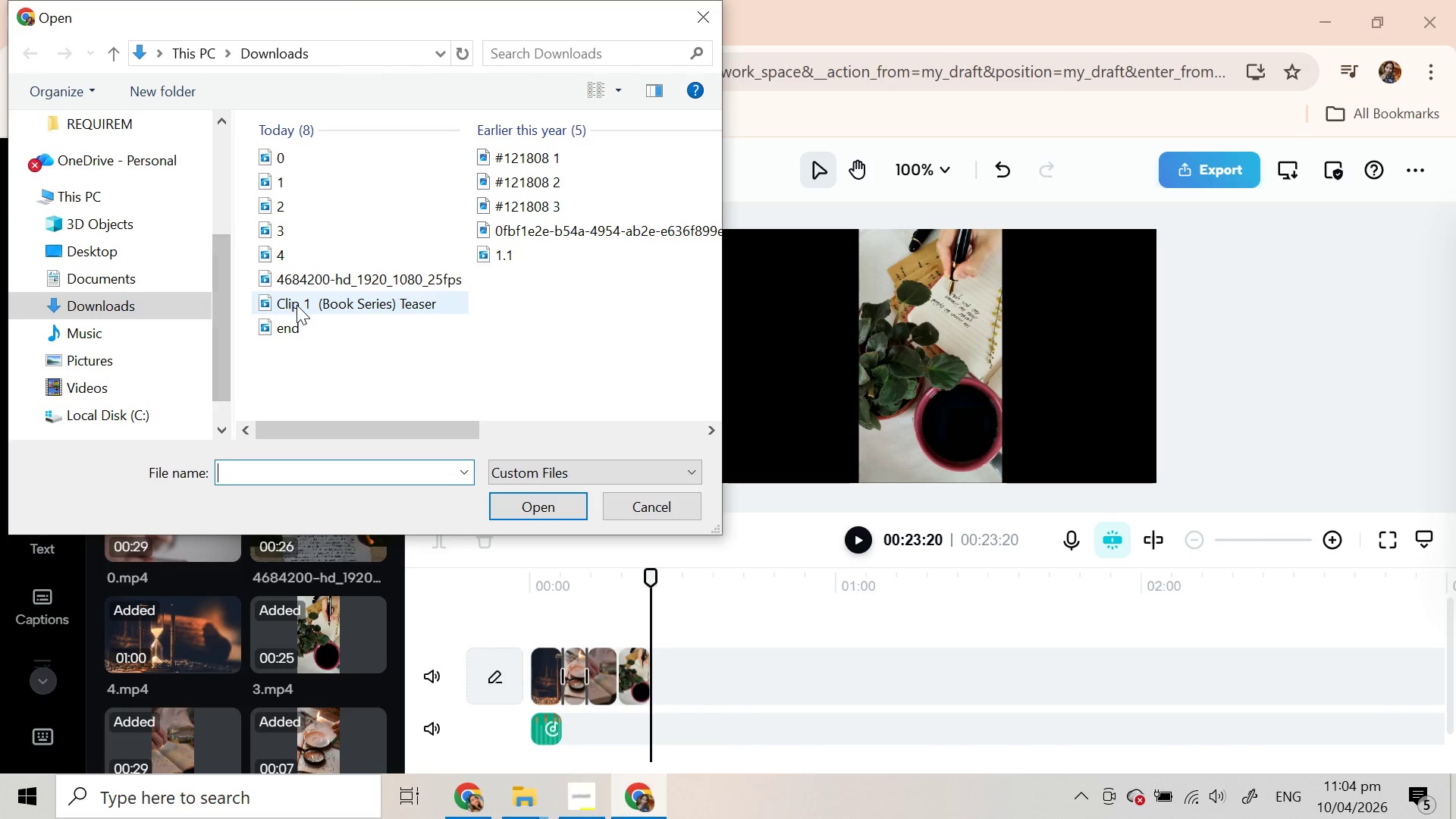 
left_click([306, 330])
 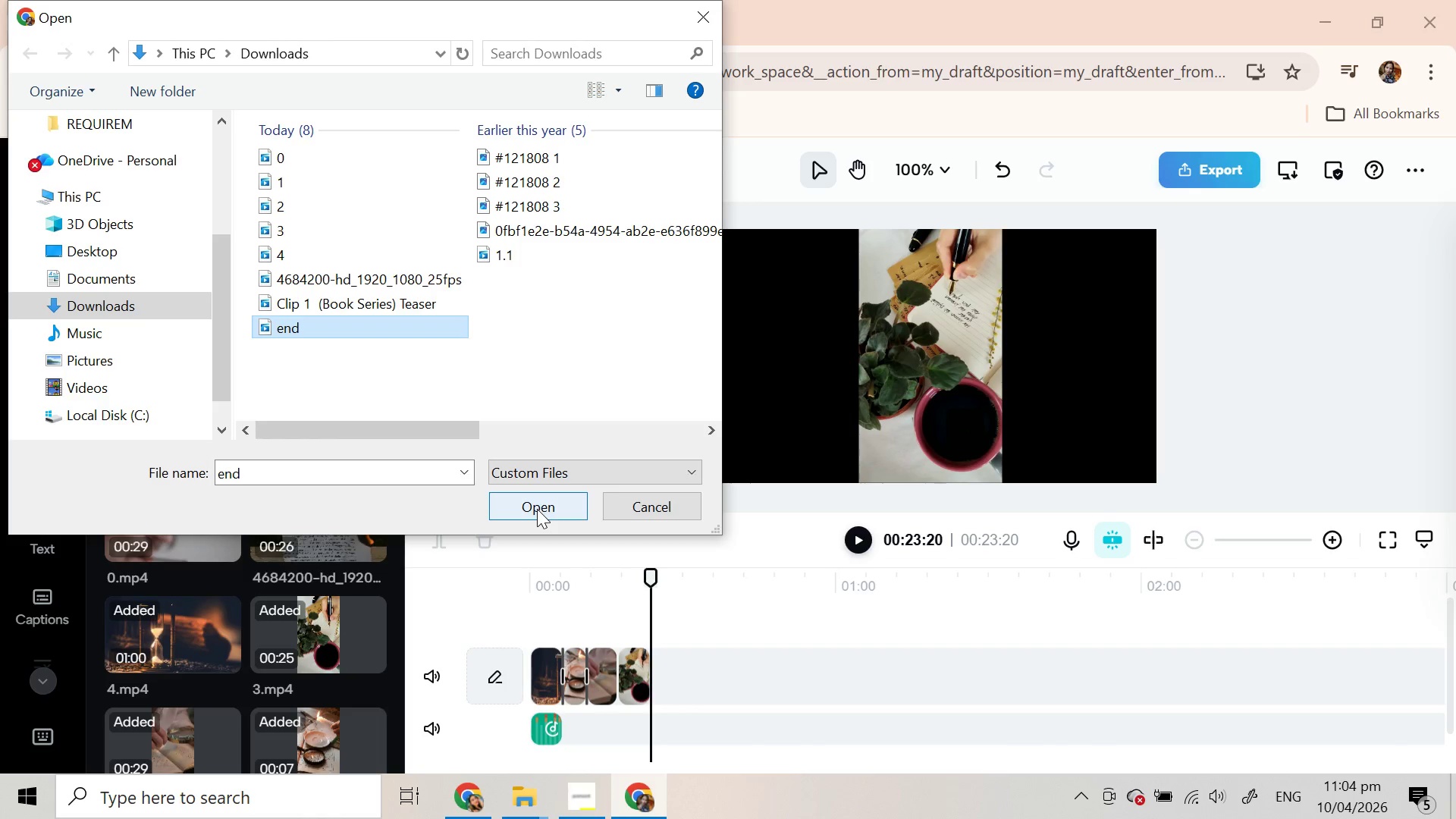 
left_click([537, 509])
 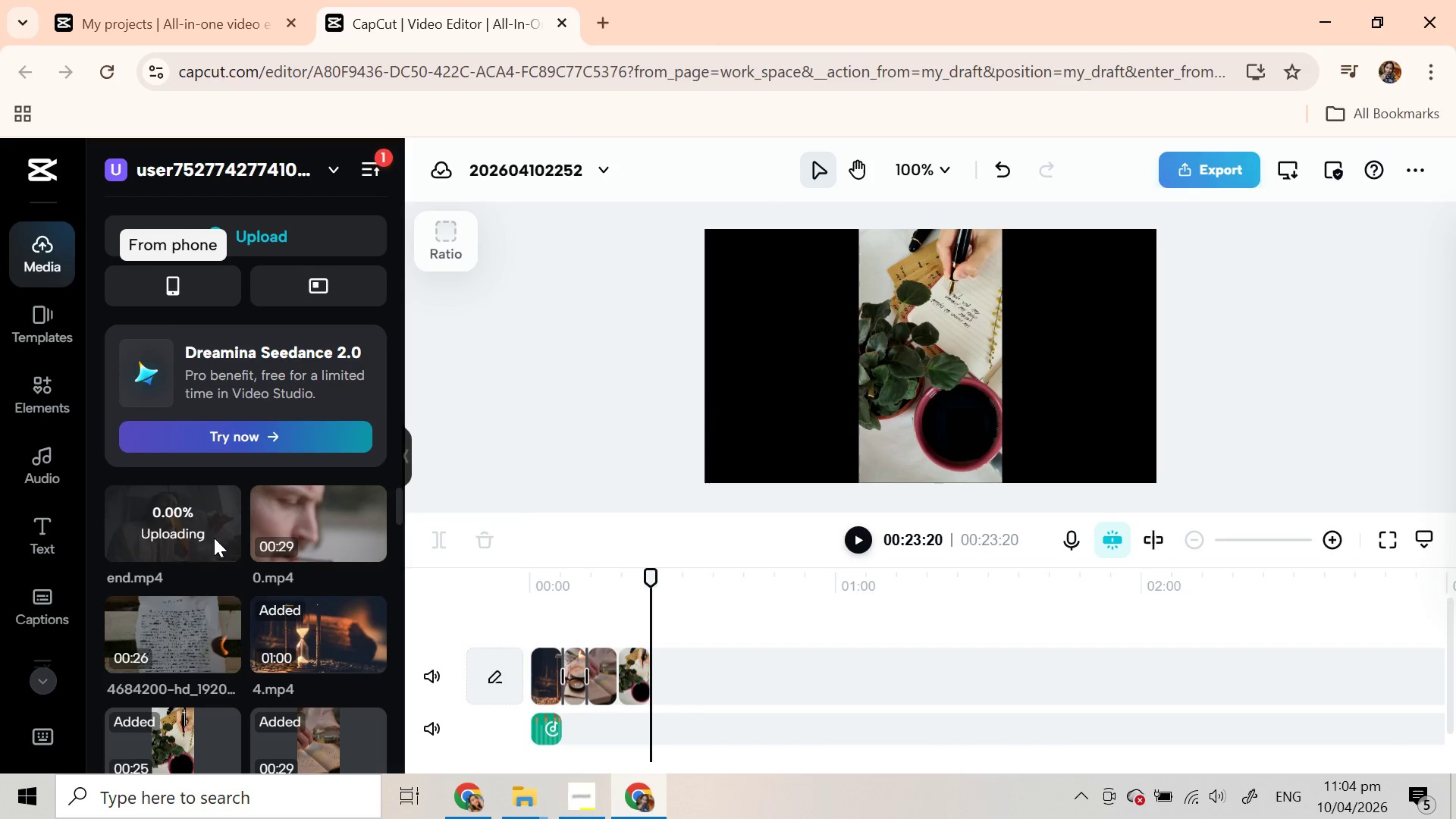 
left_click_drag(start_coordinate=[278, 510], to_coordinate=[656, 662])
 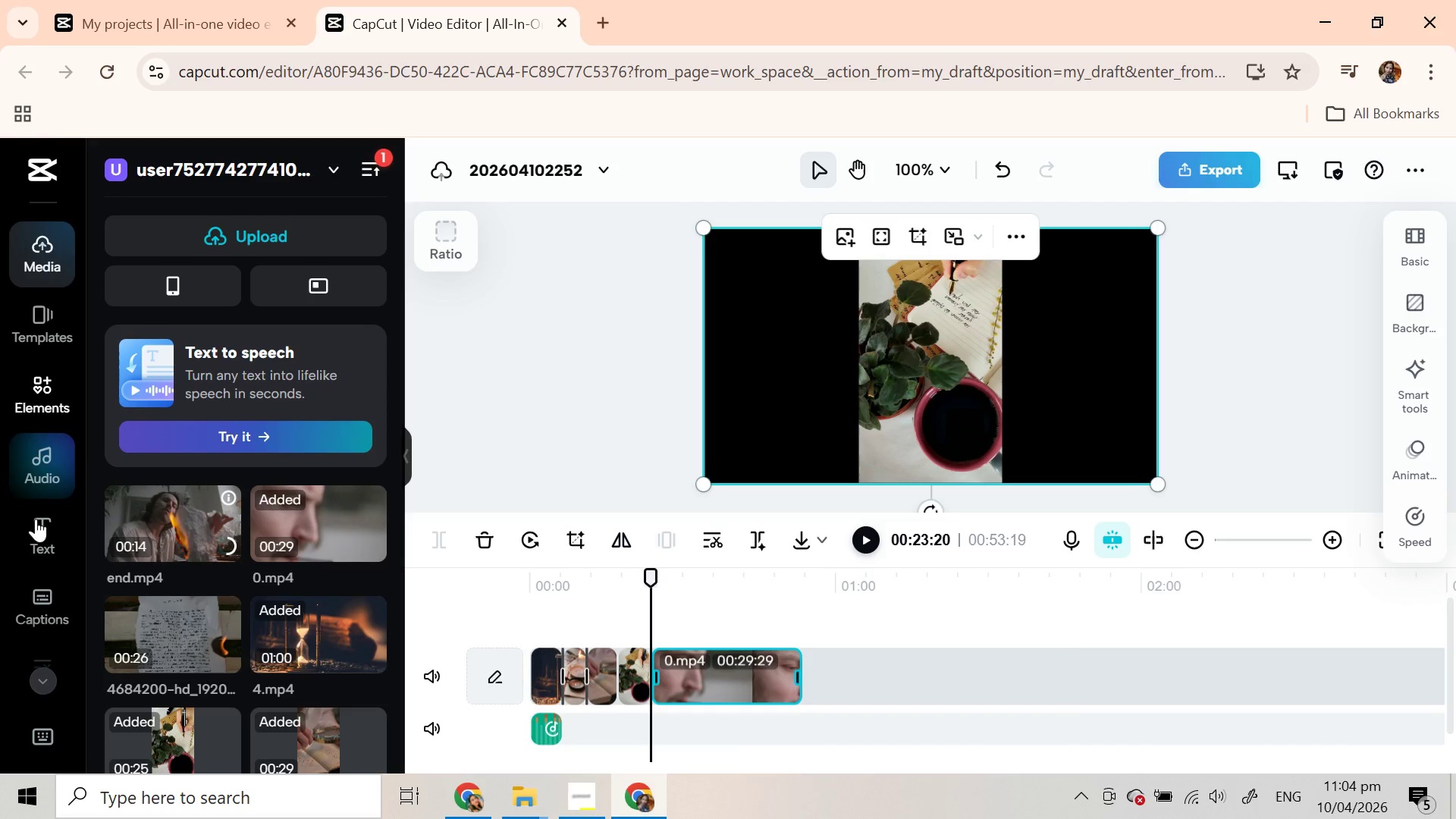 
wait(12.11)
 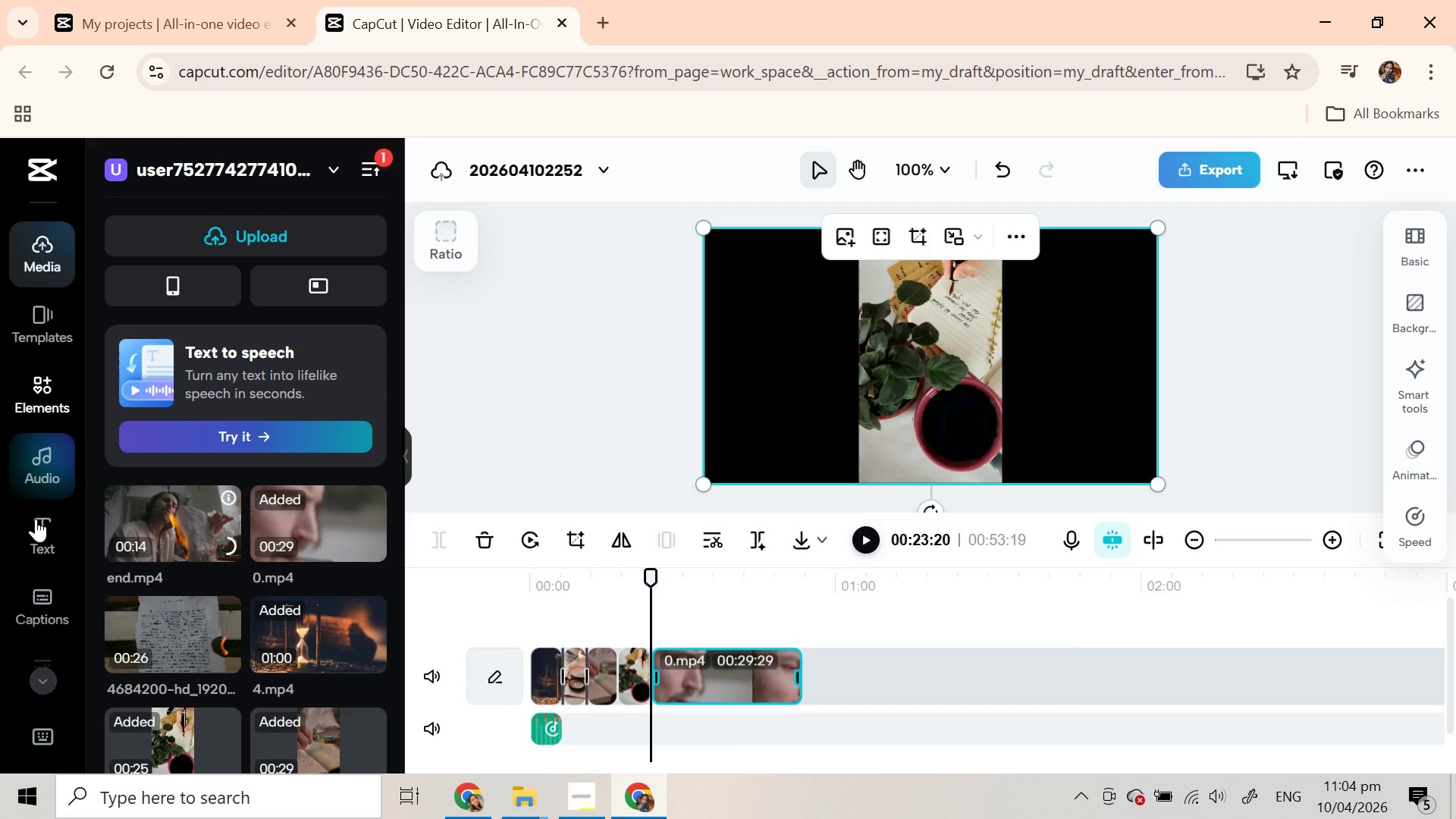 
scroll: coordinate [1409, 446], scroll_direction: down, amount: 2.0
 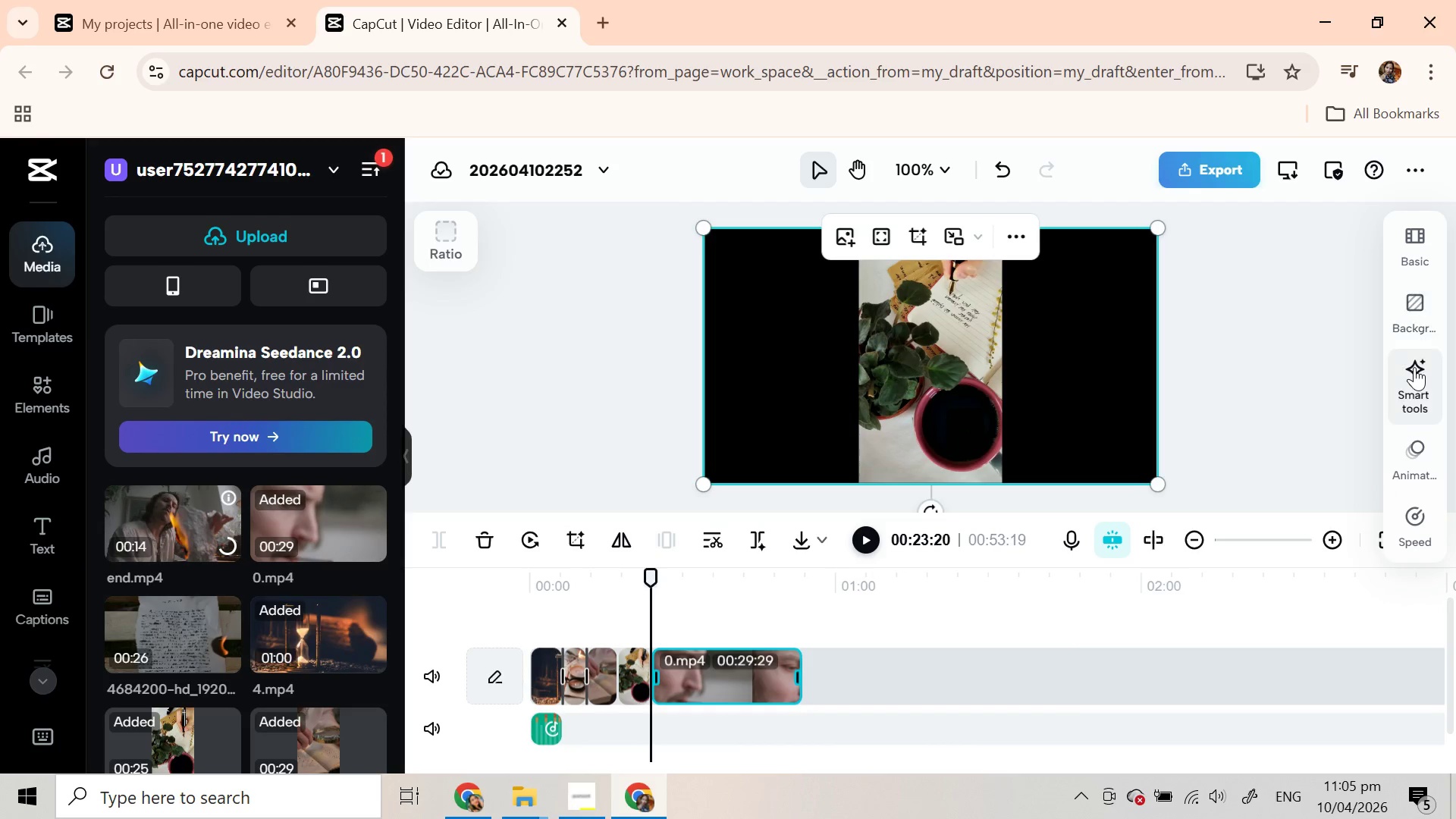 
left_click([1414, 367])
 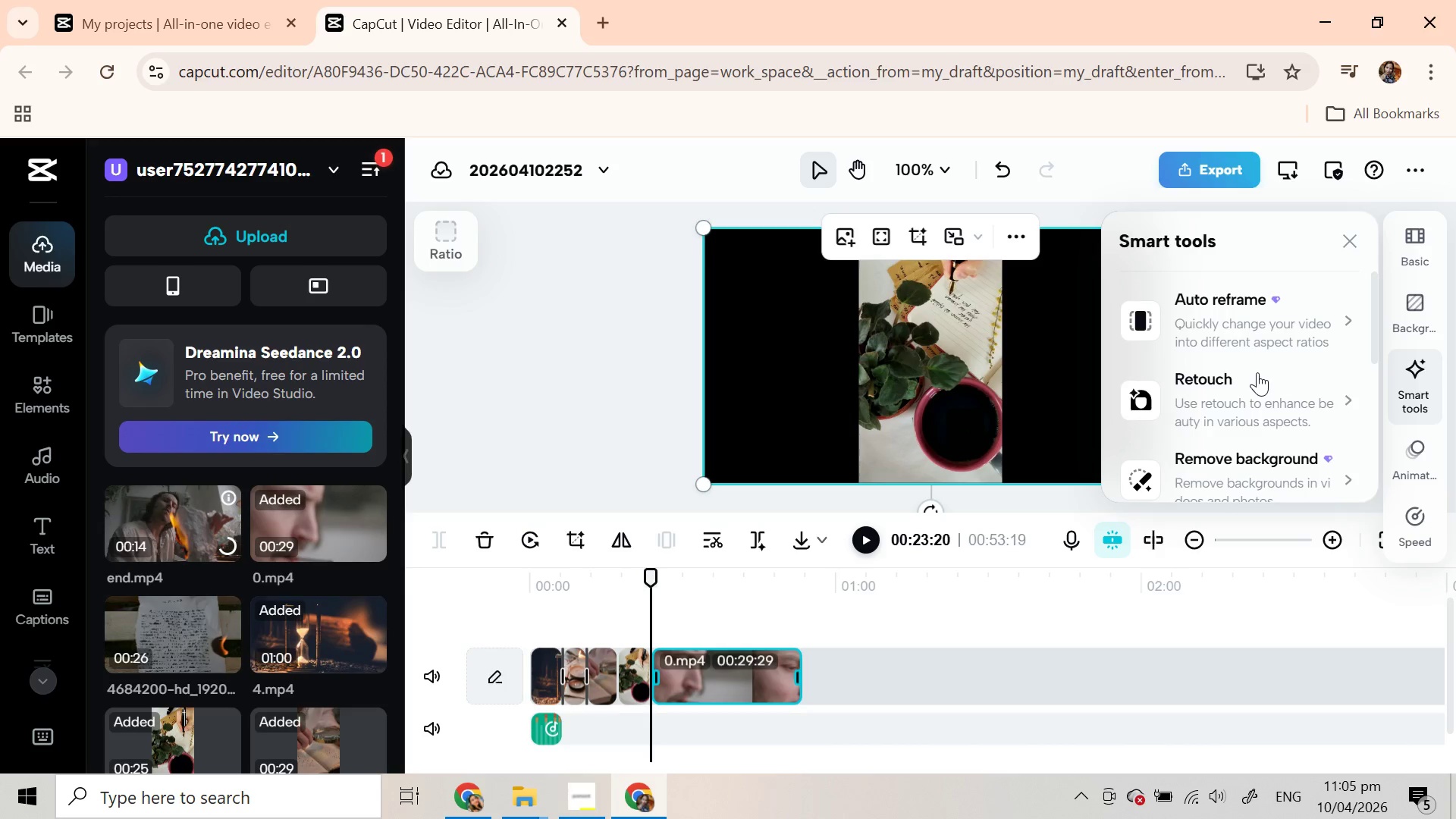 
scroll: coordinate [1254, 372], scroll_direction: down, amount: 2.0
 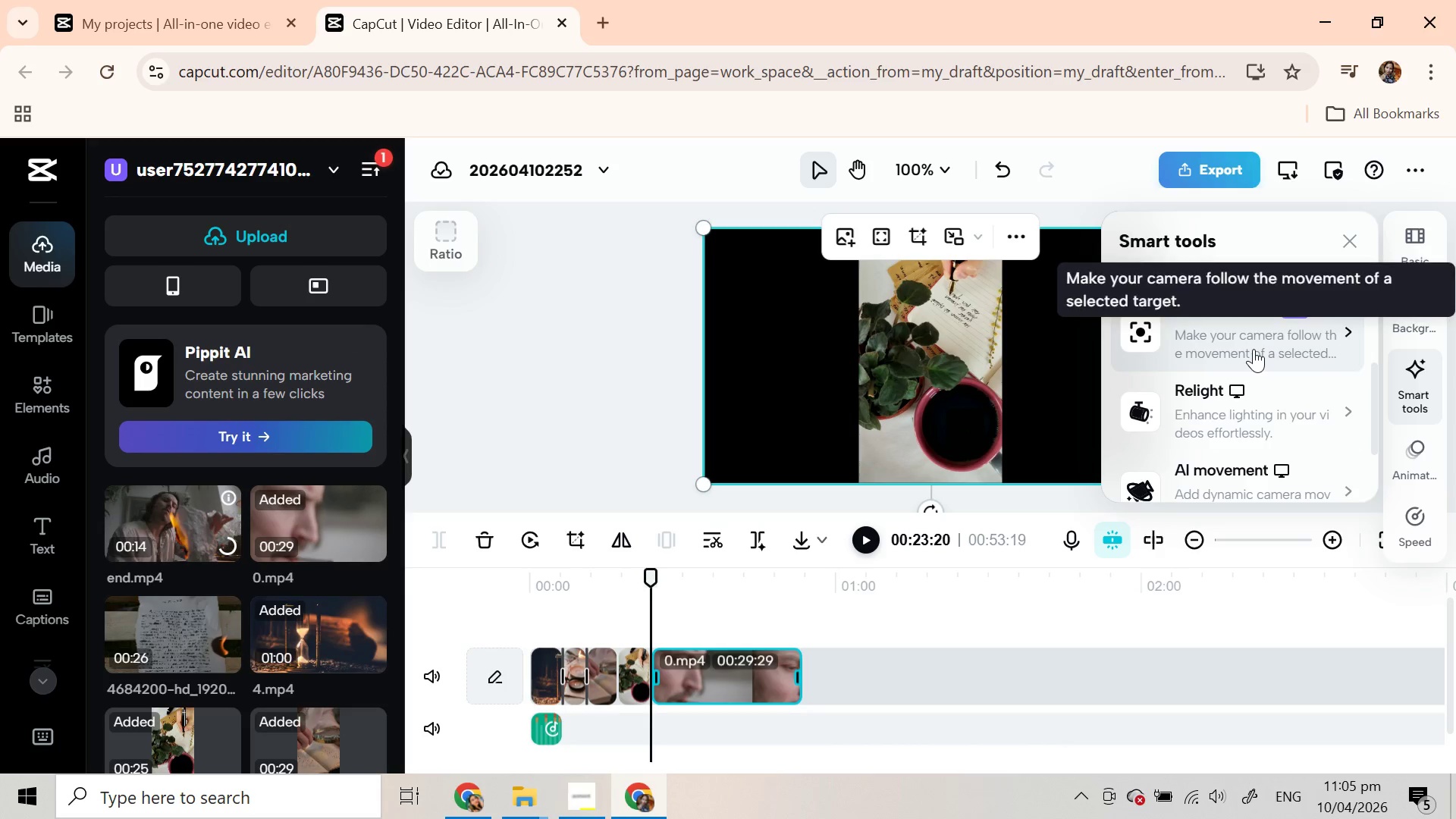 
left_click([1254, 349])
 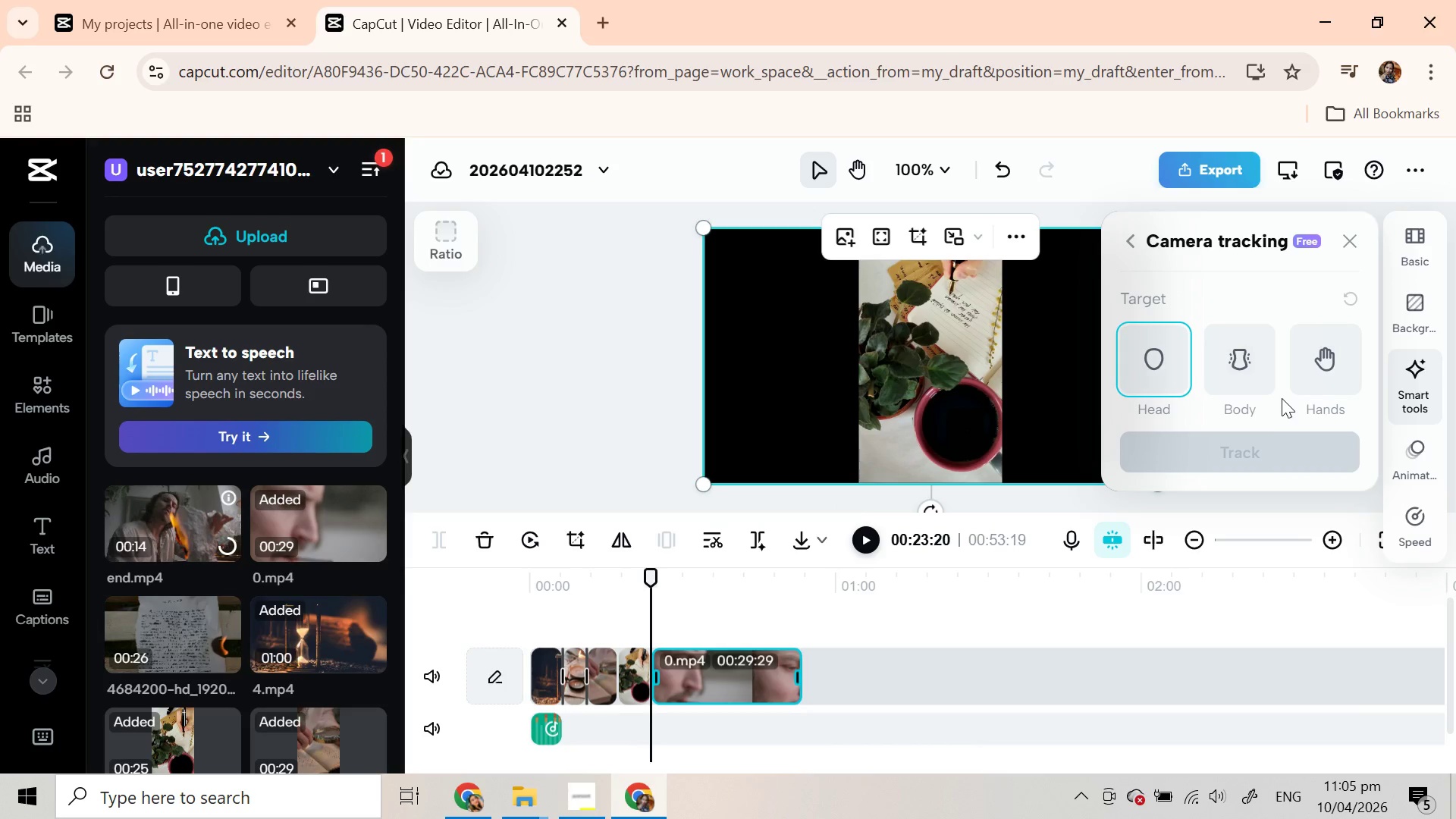 
left_click([1161, 385])
 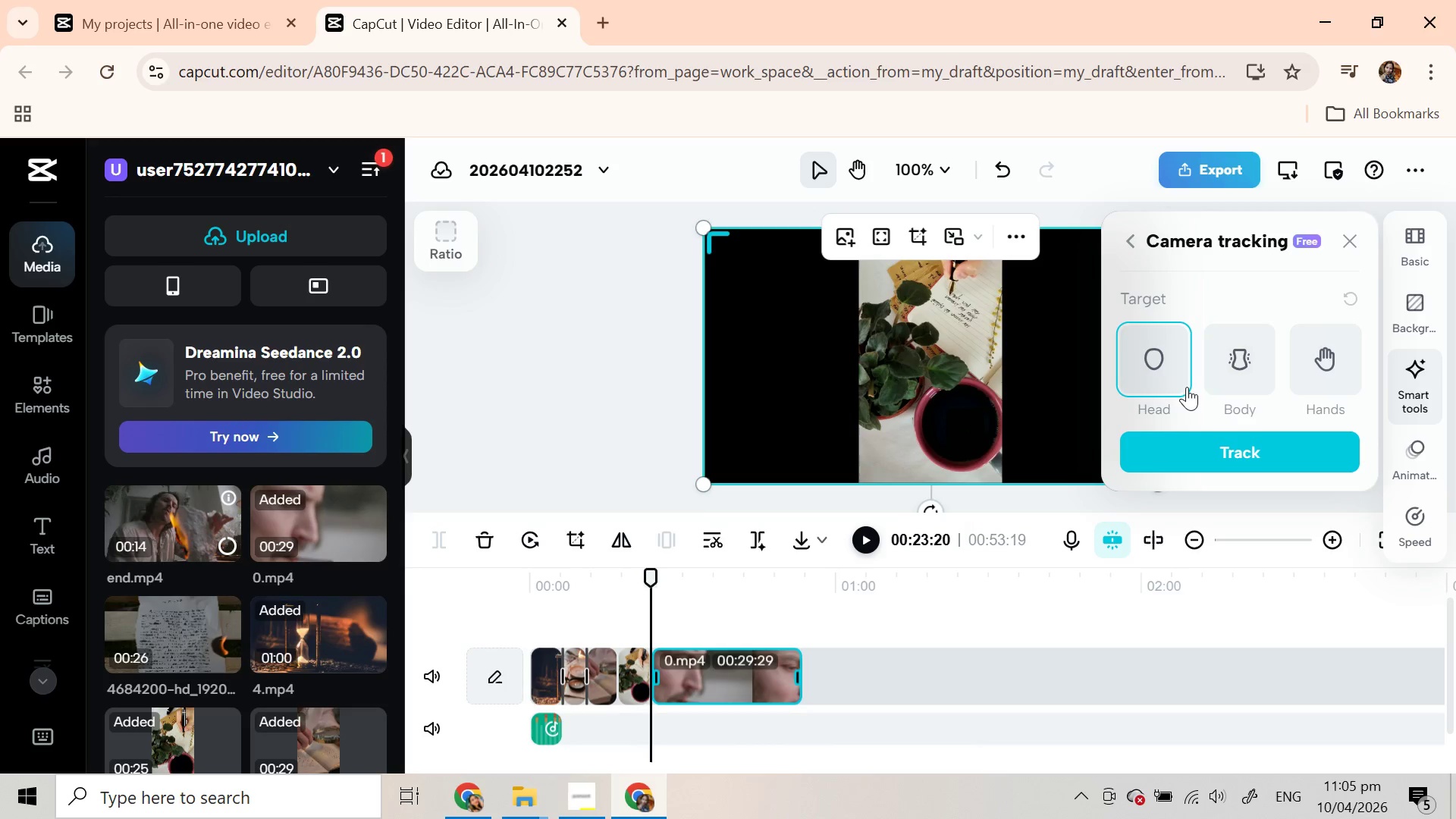 
wait(11.02)
 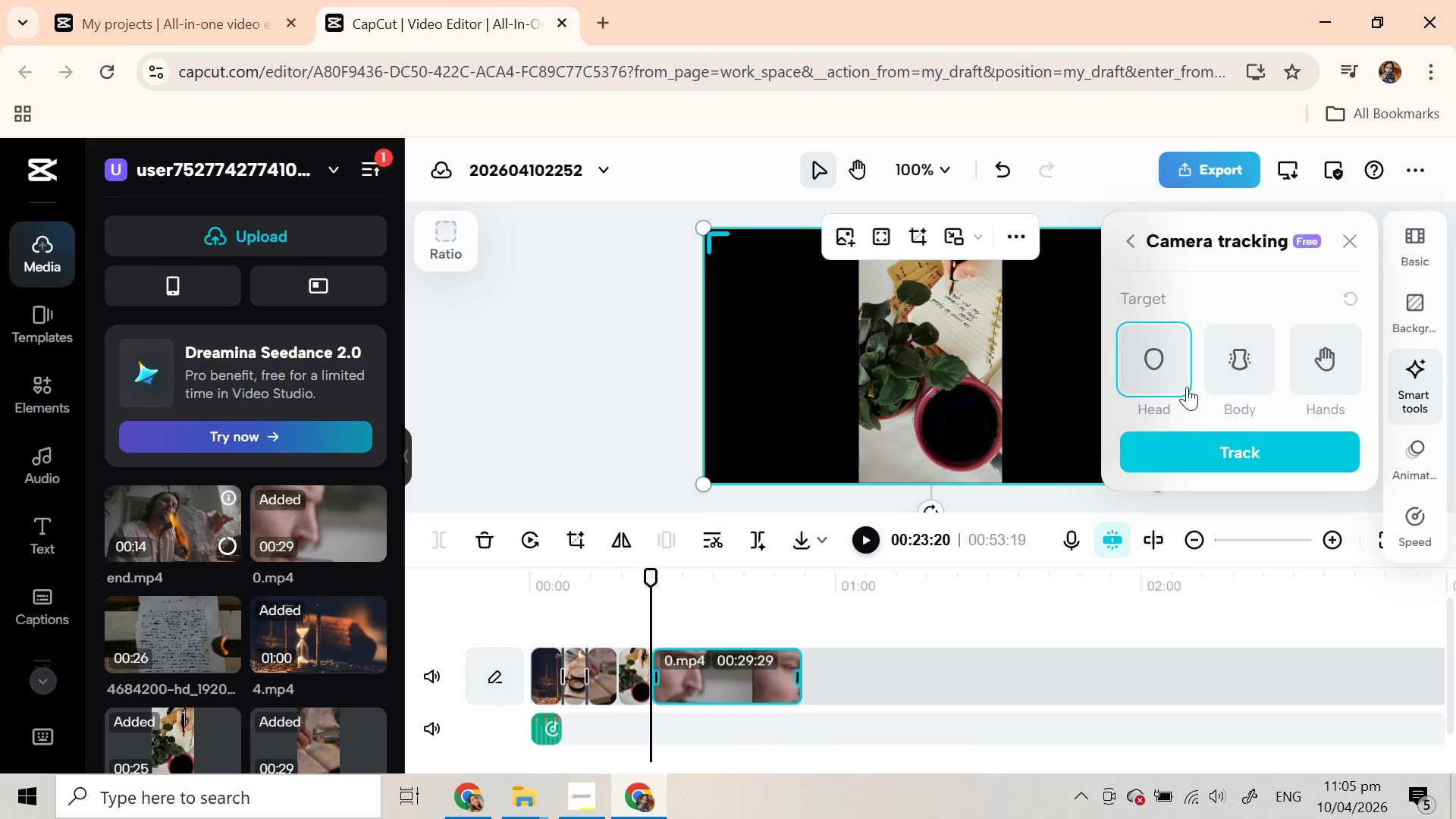 
left_click([1351, 234])
 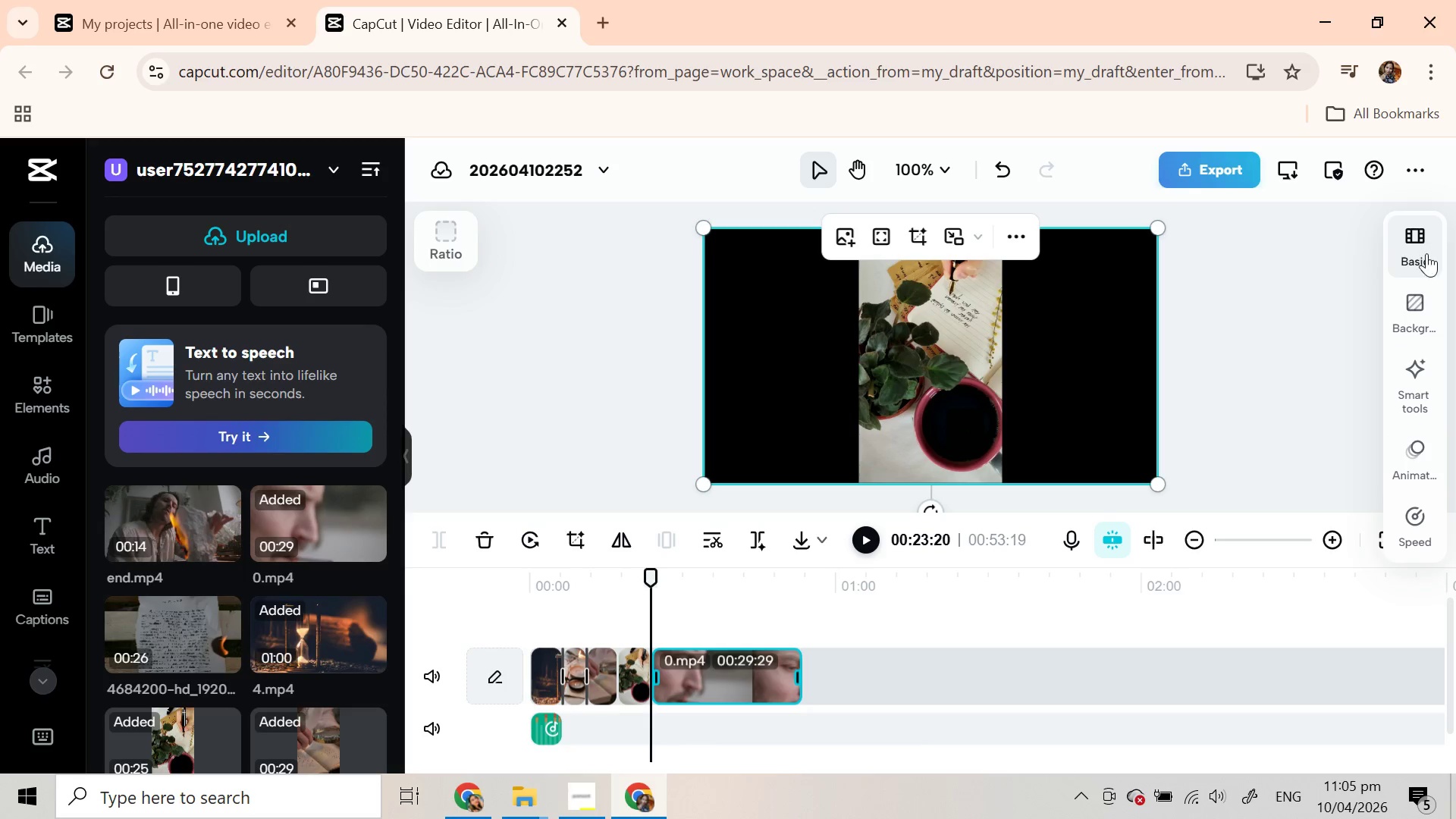 
left_click([1416, 237])
 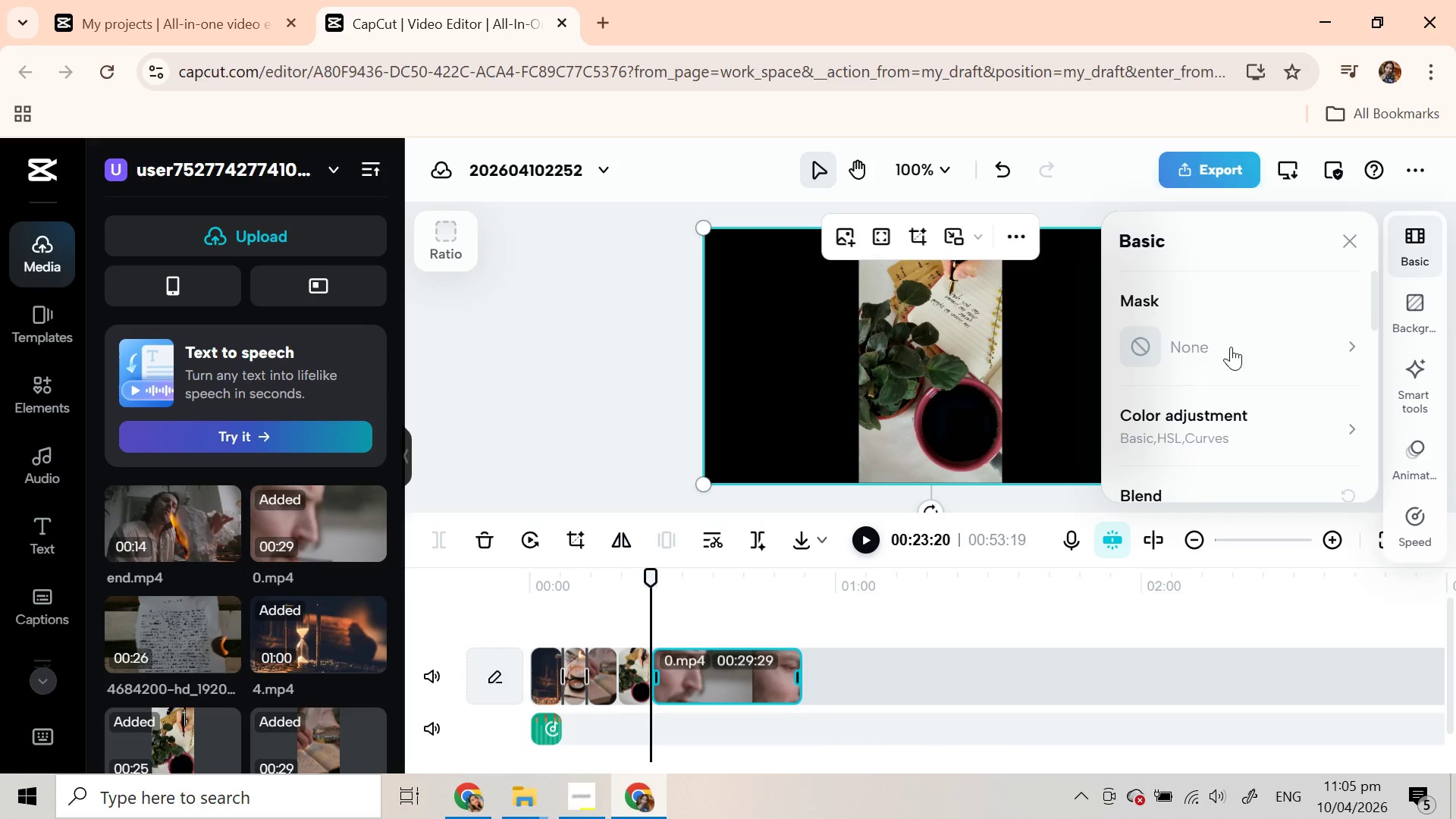 
scroll: coordinate [1232, 419], scroll_direction: down, amount: 7.0
 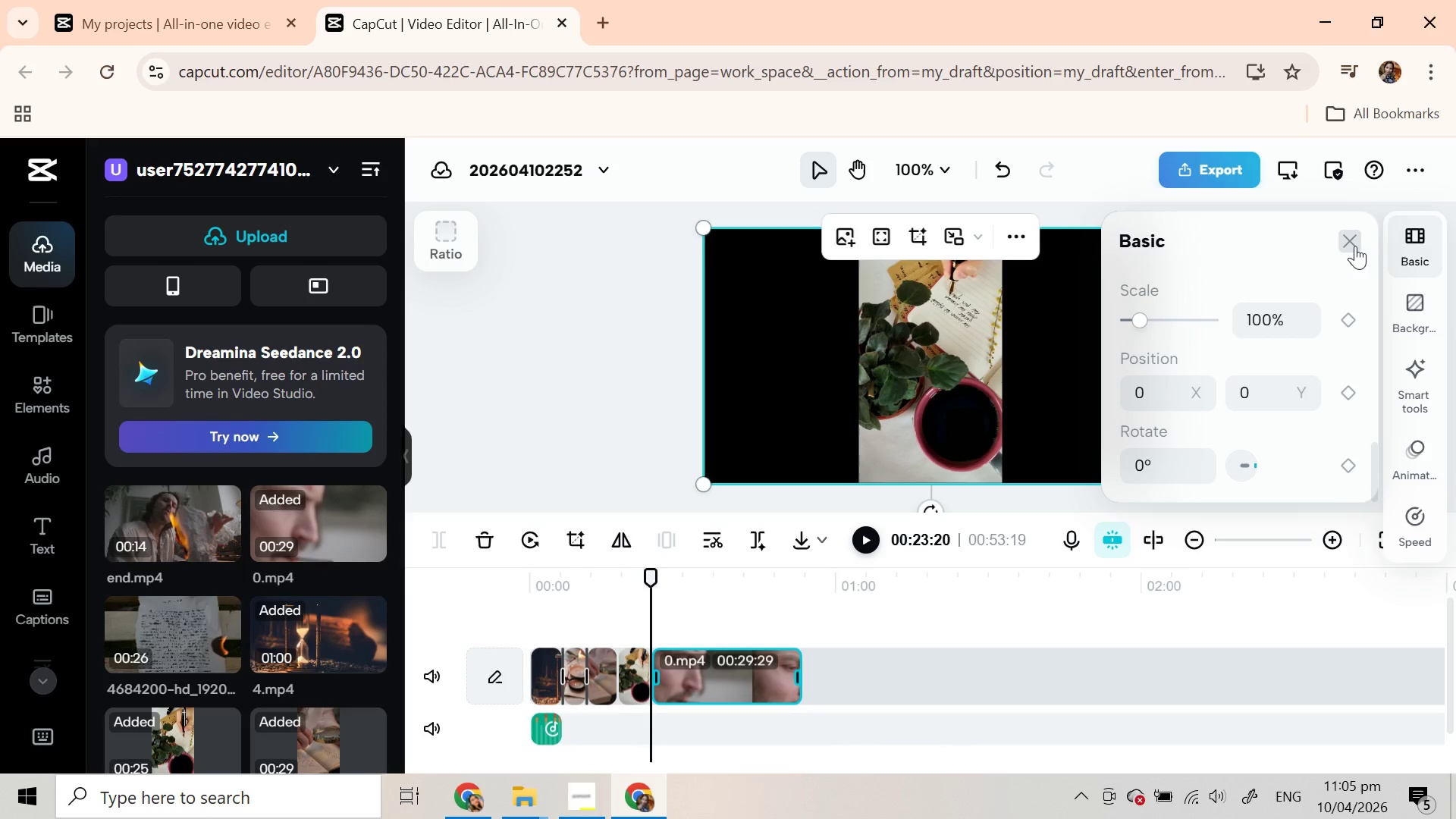 
left_click([1351, 244])
 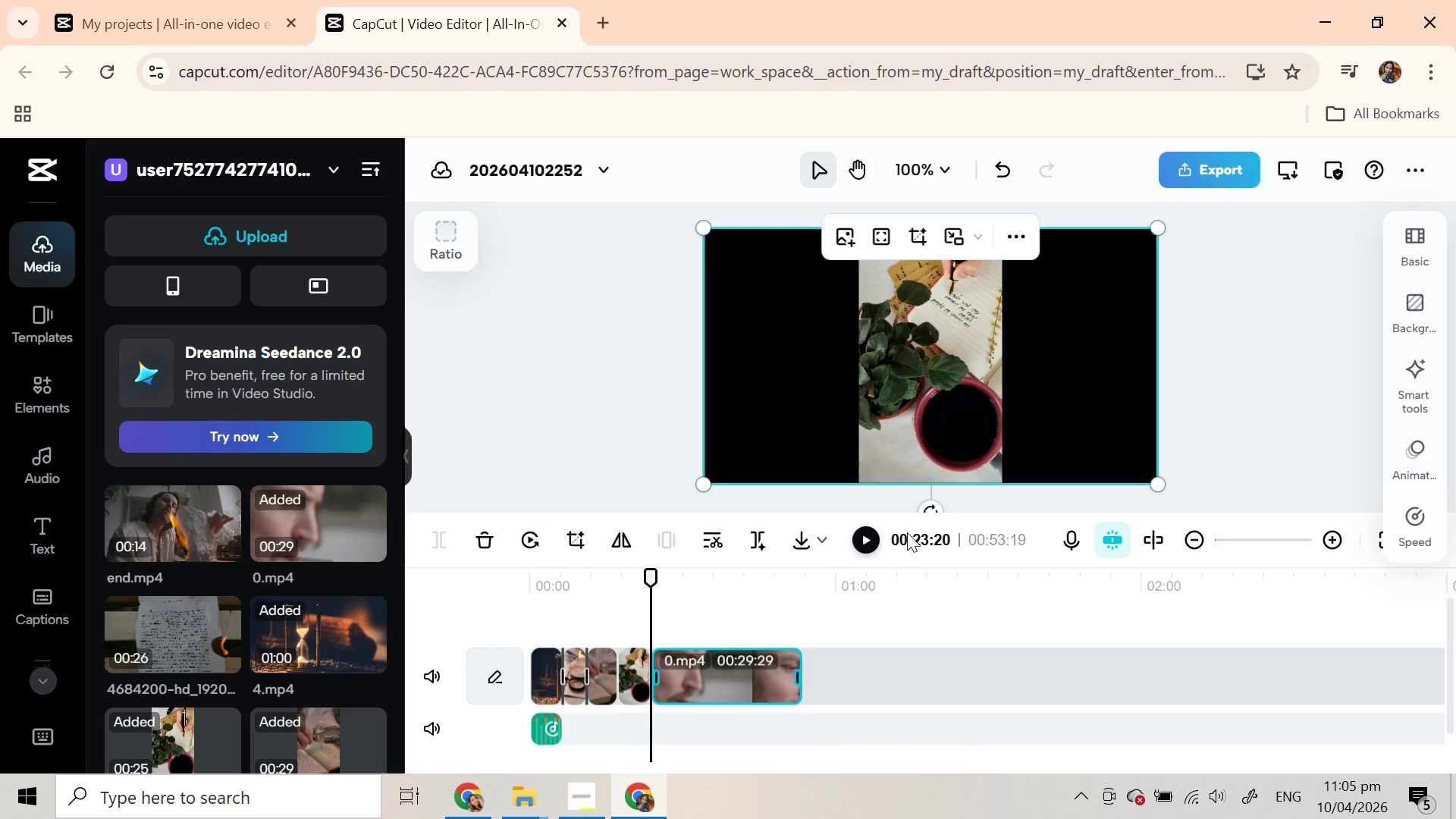 
left_click([868, 535])
 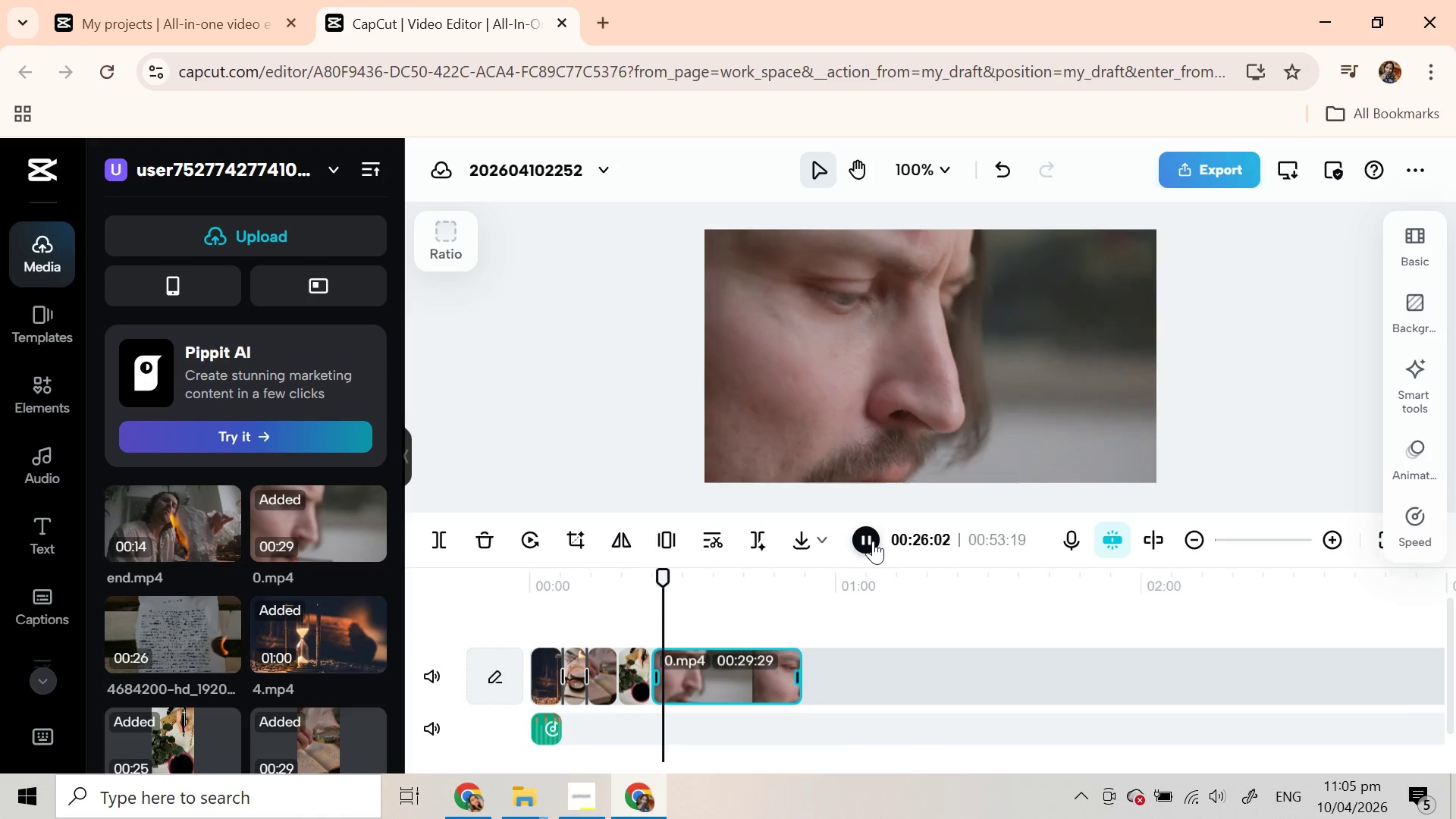 
left_click([873, 541])
 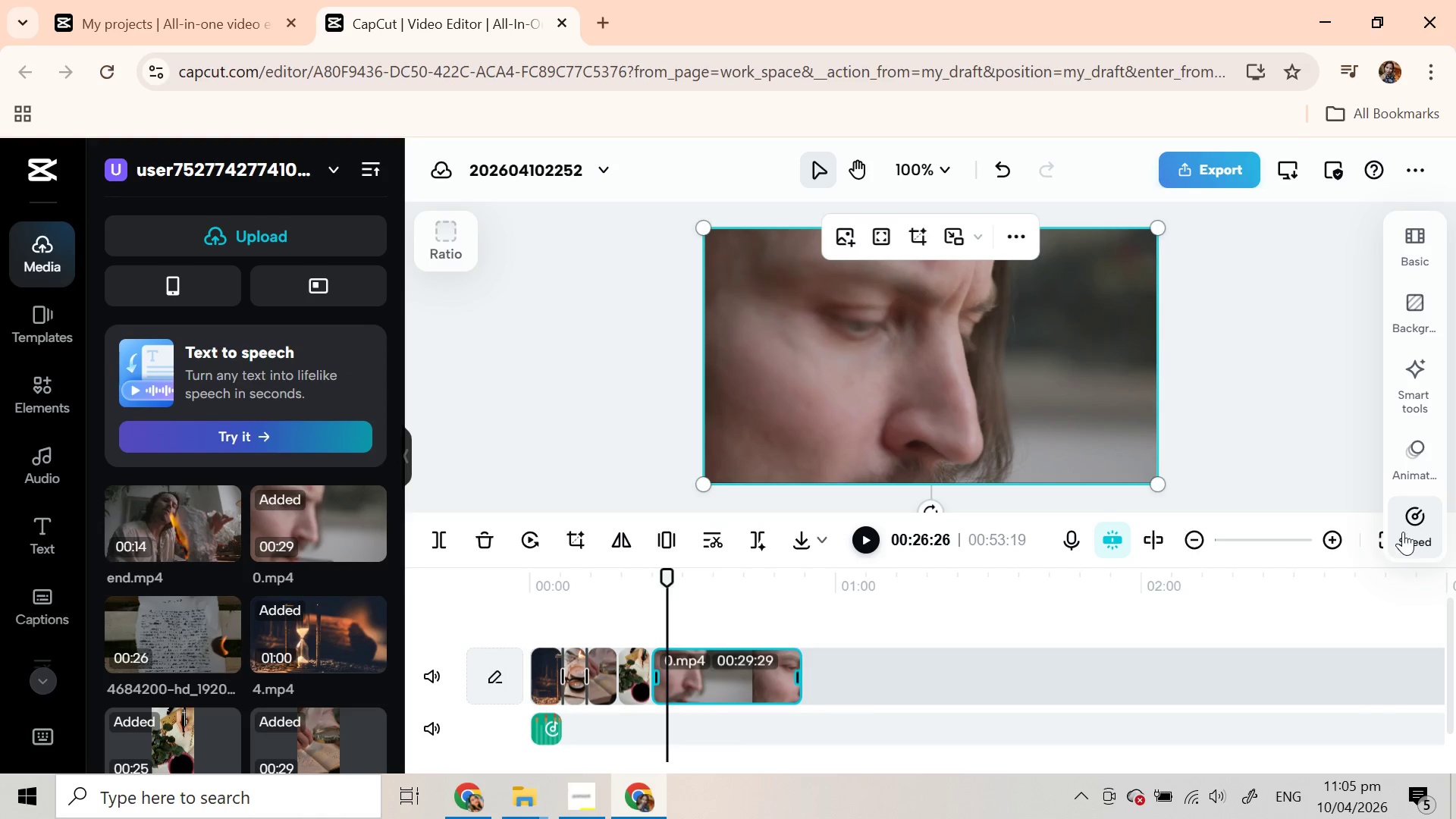 
left_click([1407, 530])
 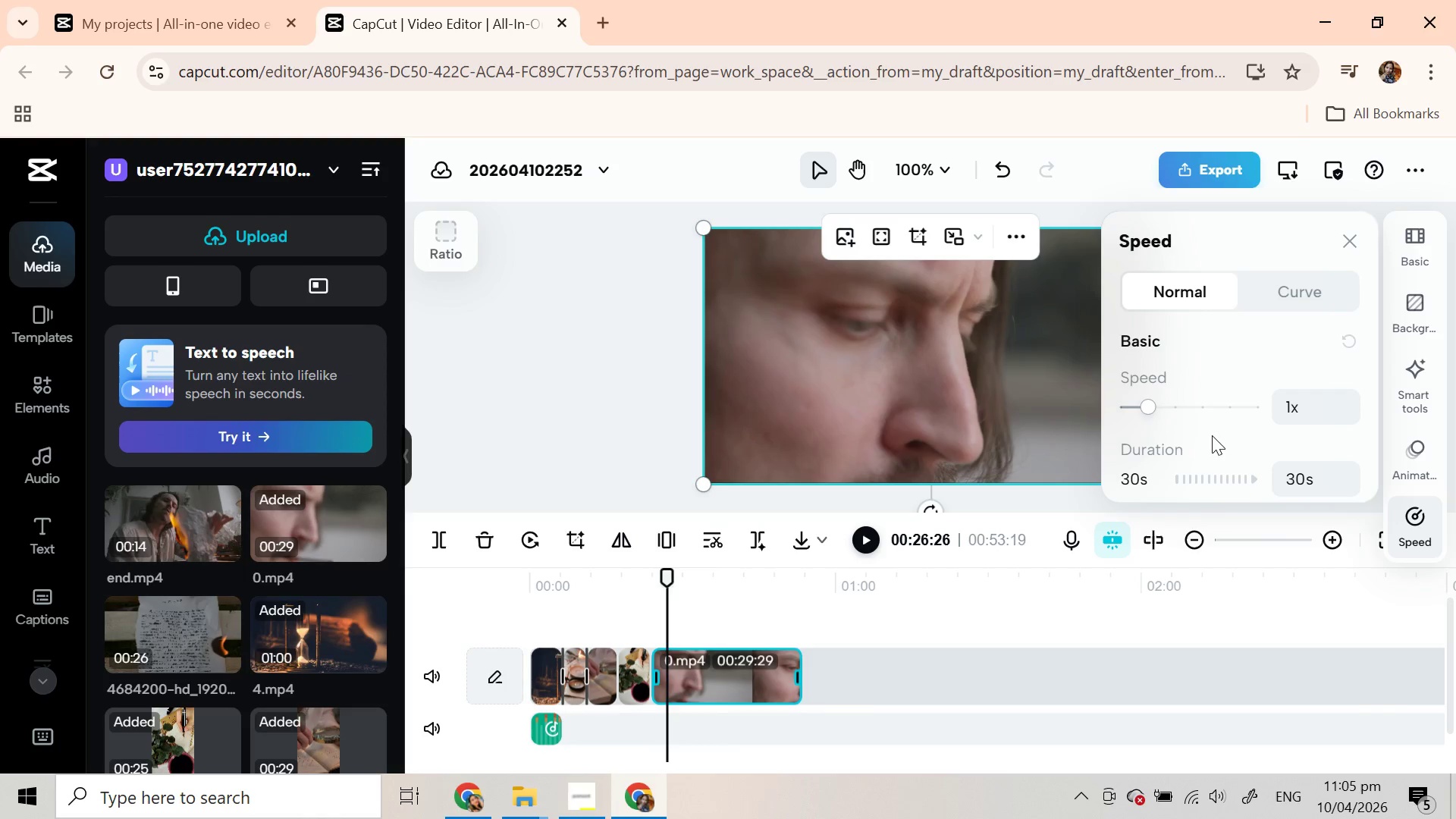 
left_click([1196, 410])
 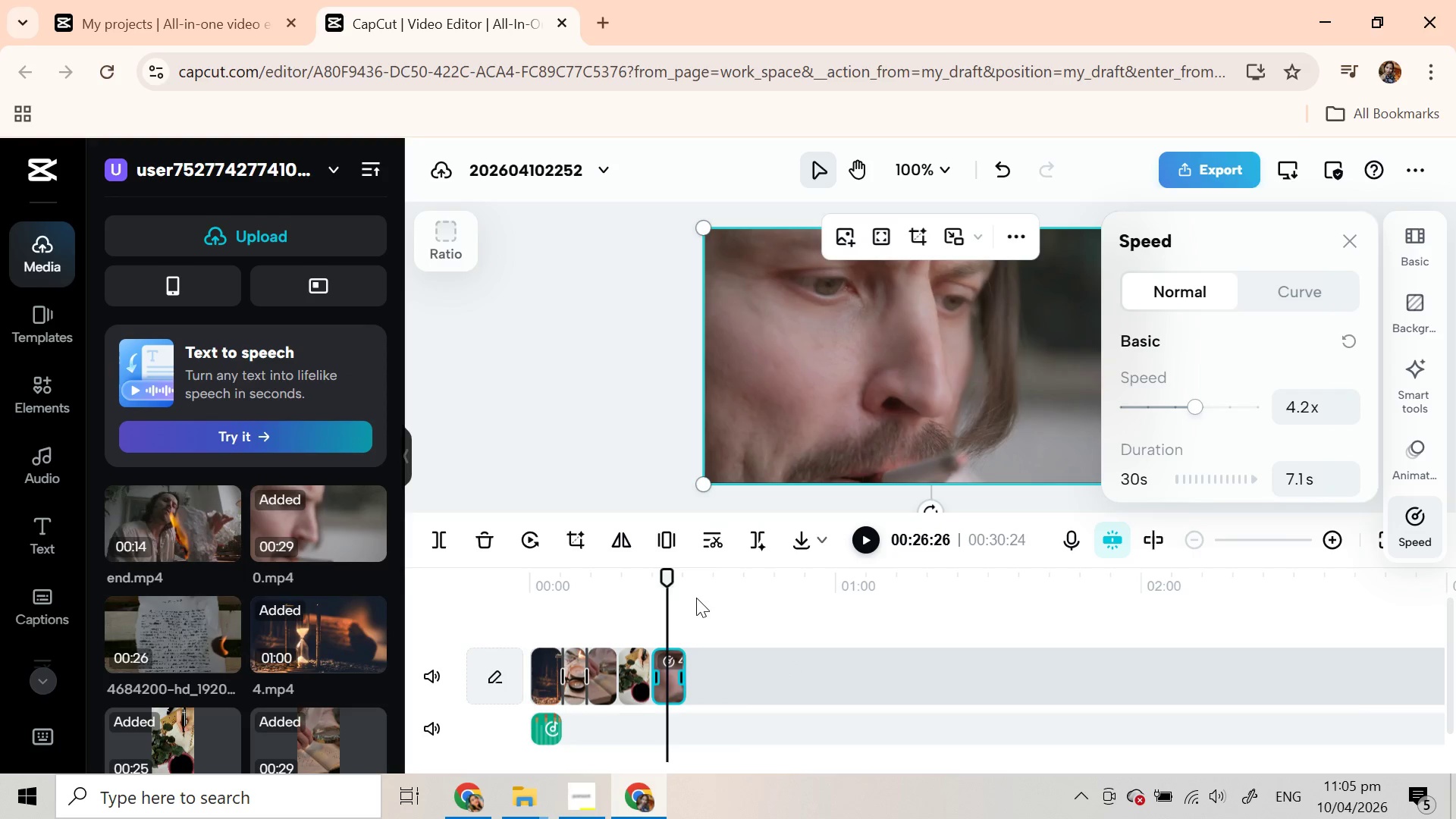 
left_click_drag(start_coordinate=[667, 573], to_coordinate=[655, 576])
 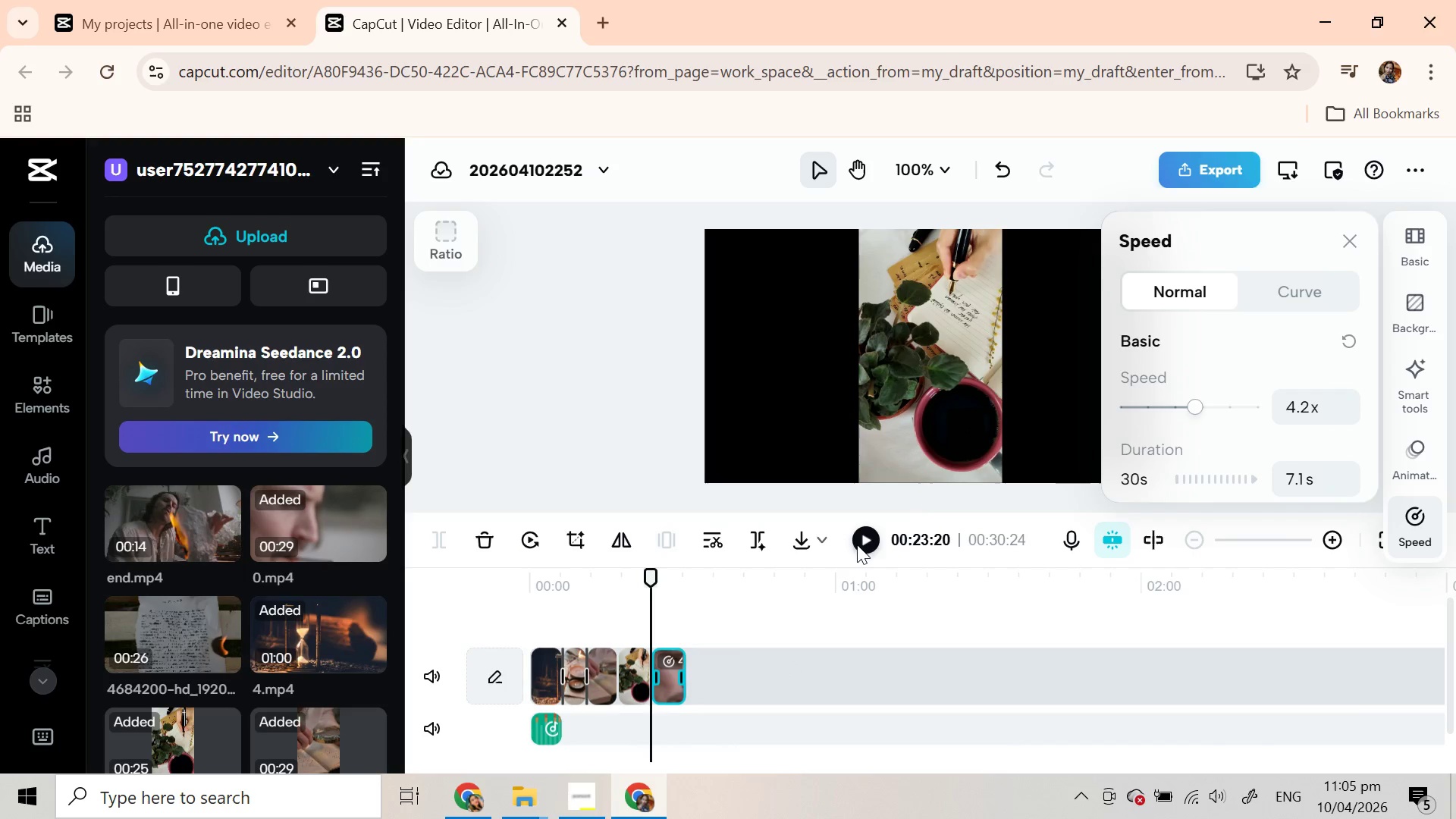 
left_click([869, 535])
 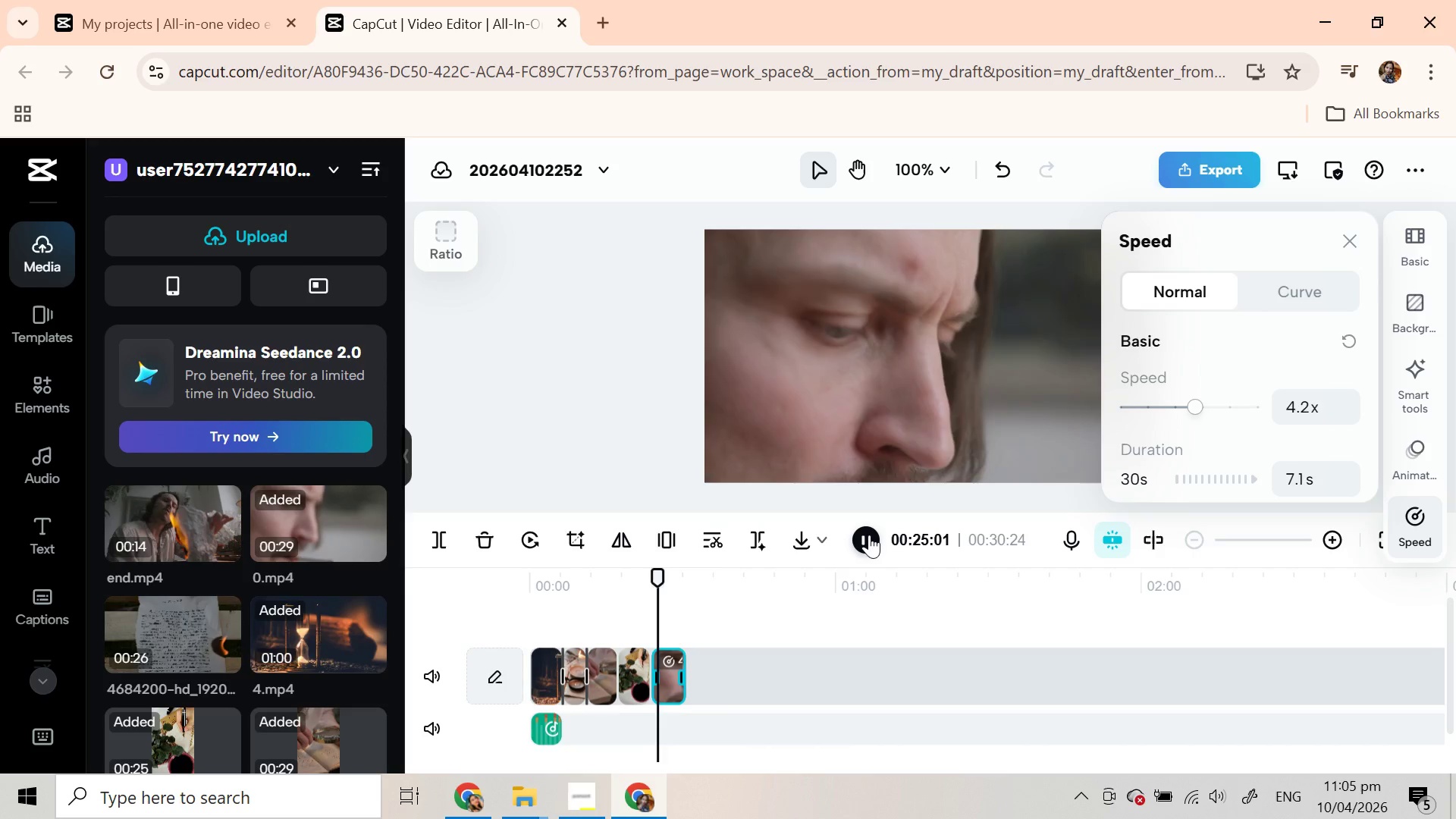 
left_click([869, 535])
 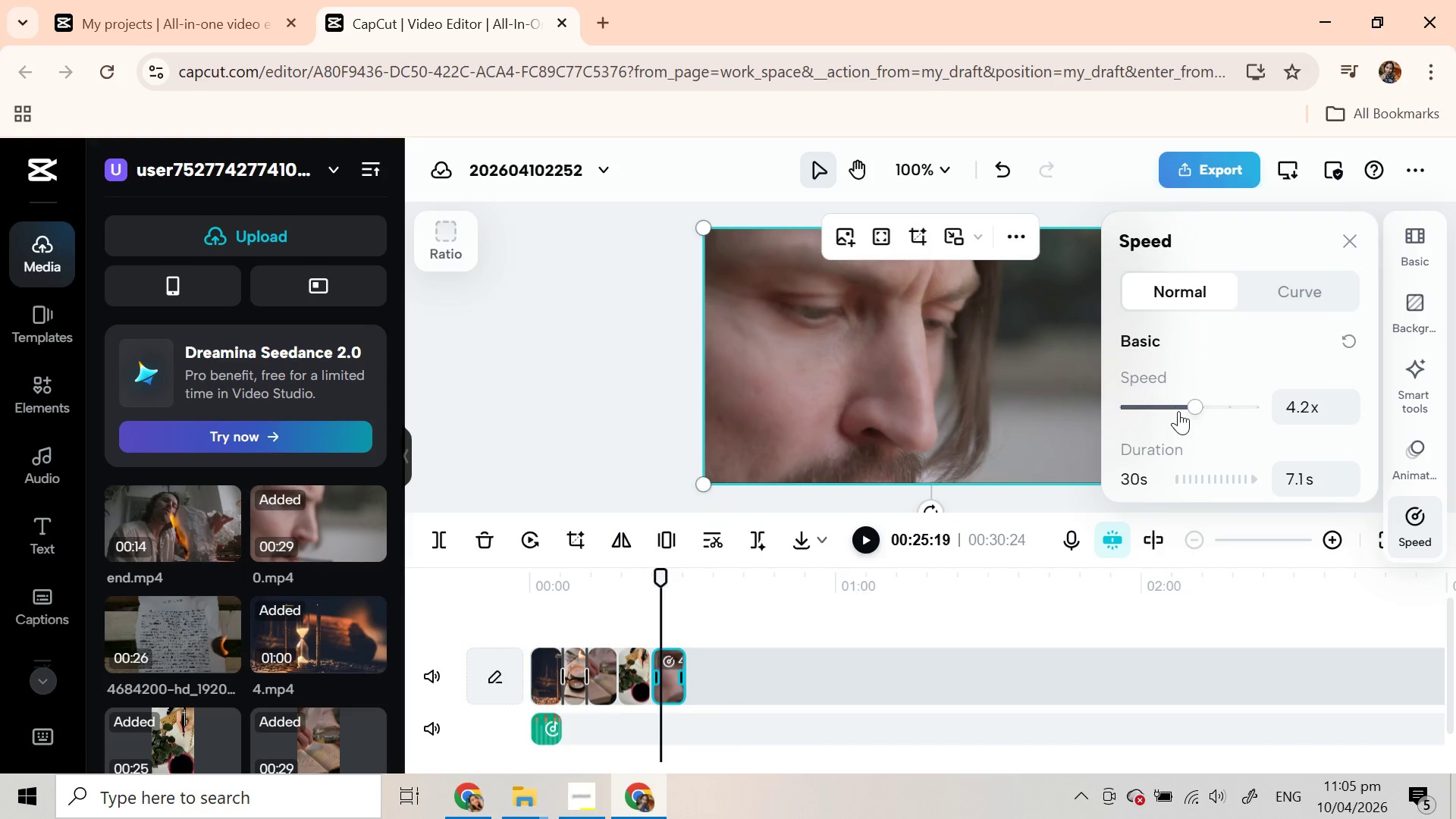 
left_click([1175, 406])
 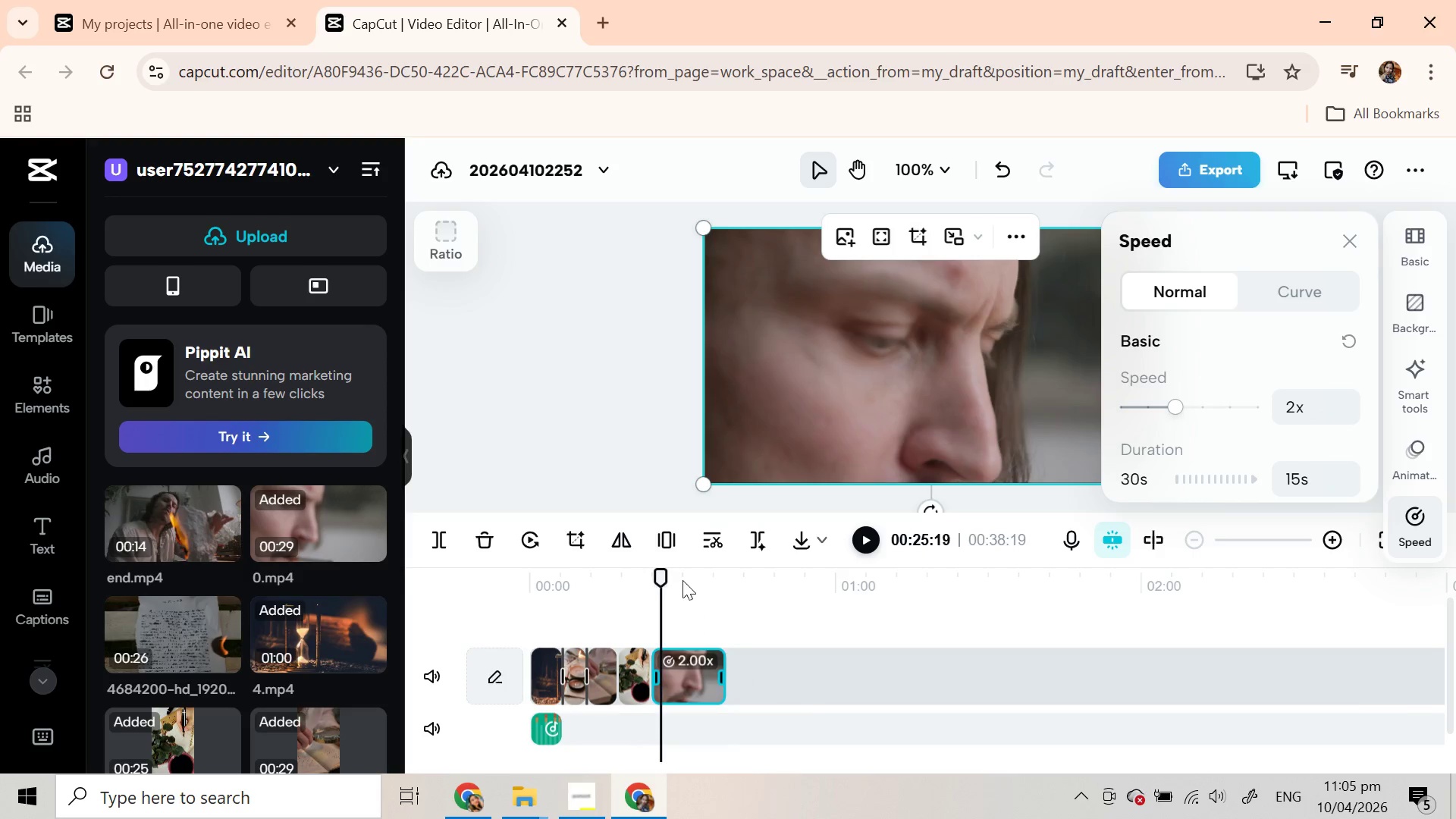 
left_click_drag(start_coordinate=[659, 570], to_coordinate=[670, 573])
 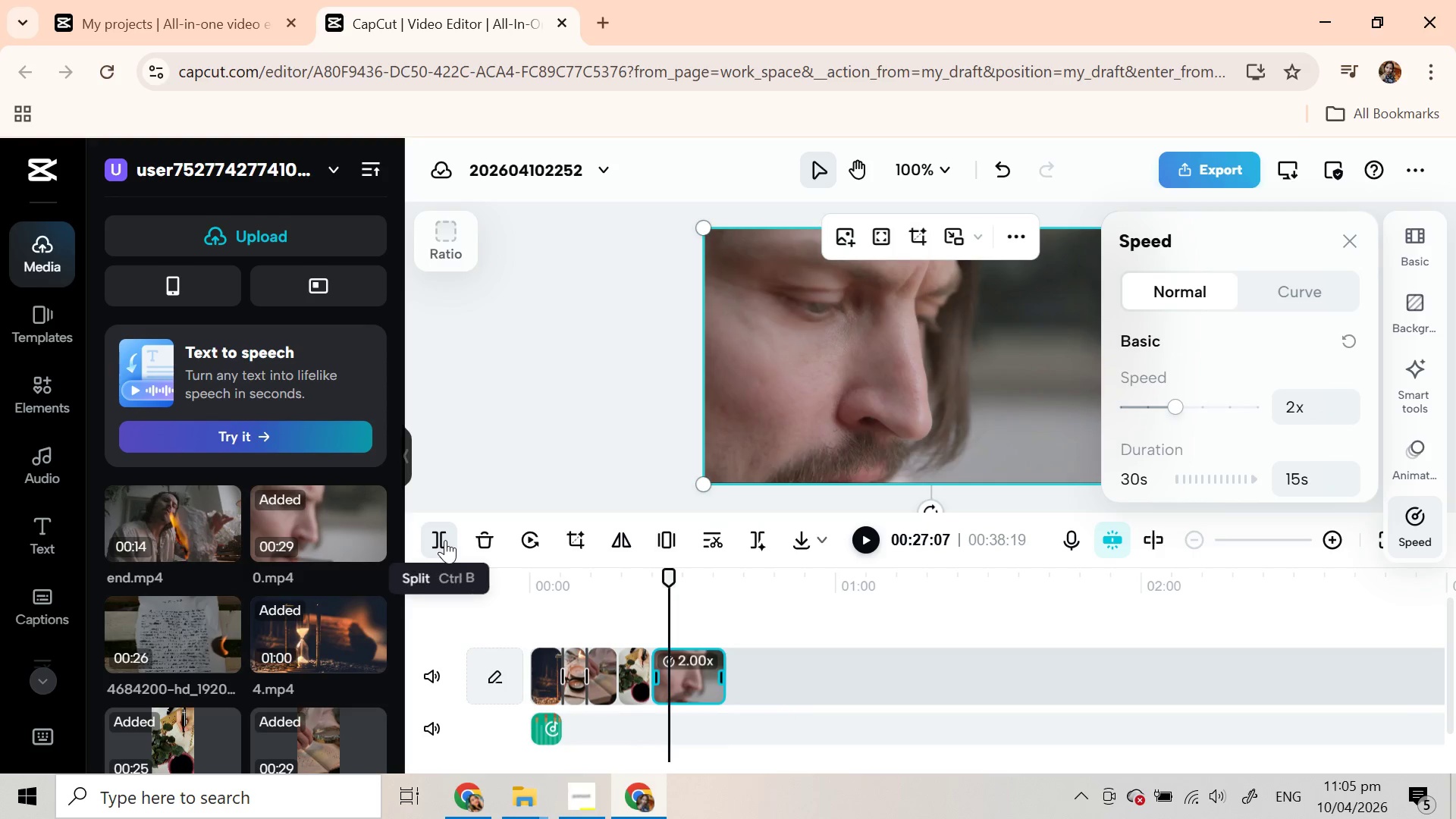 
left_click([445, 540])
 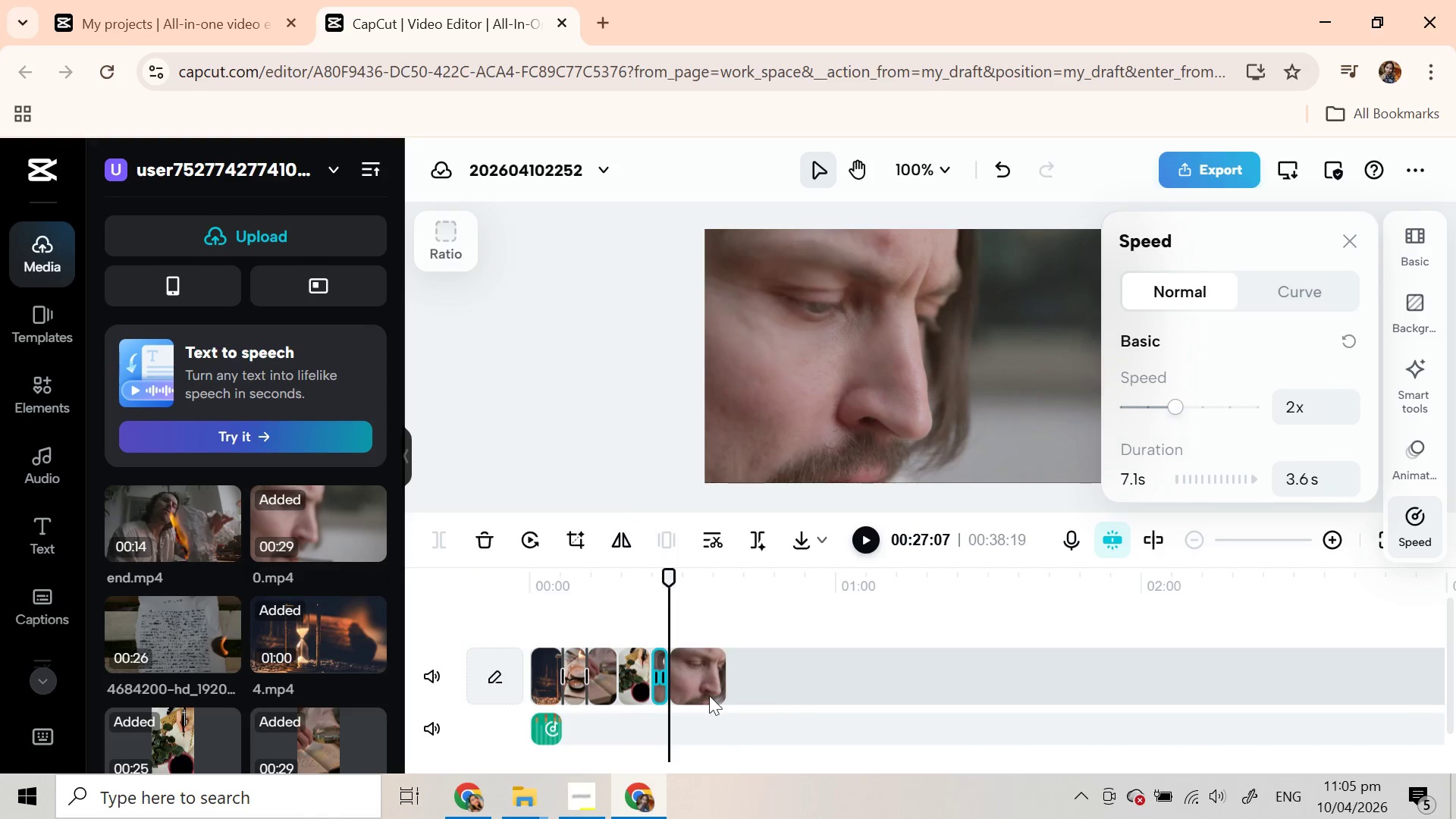 
left_click([704, 682])
 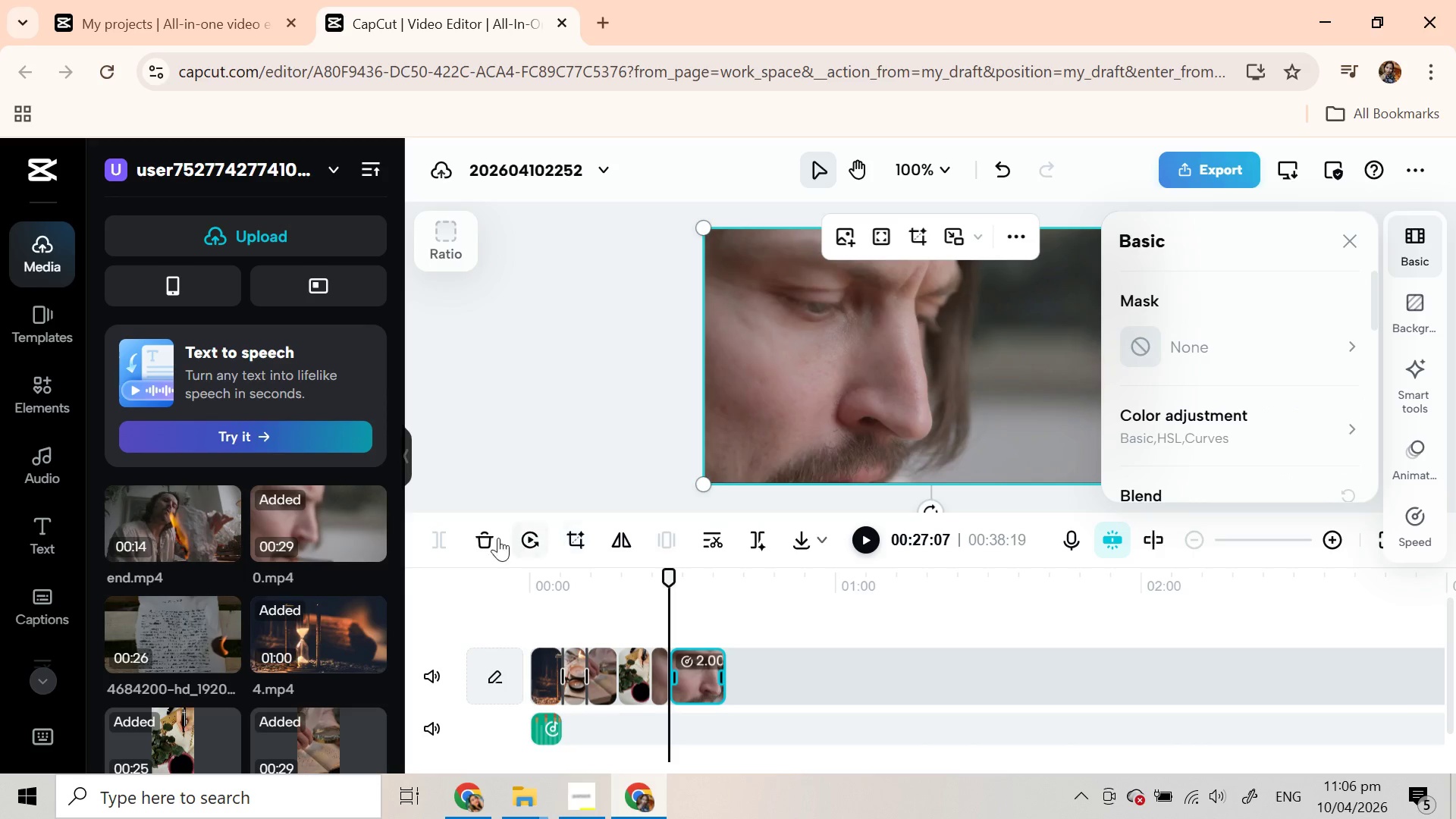 
left_click([491, 538])
 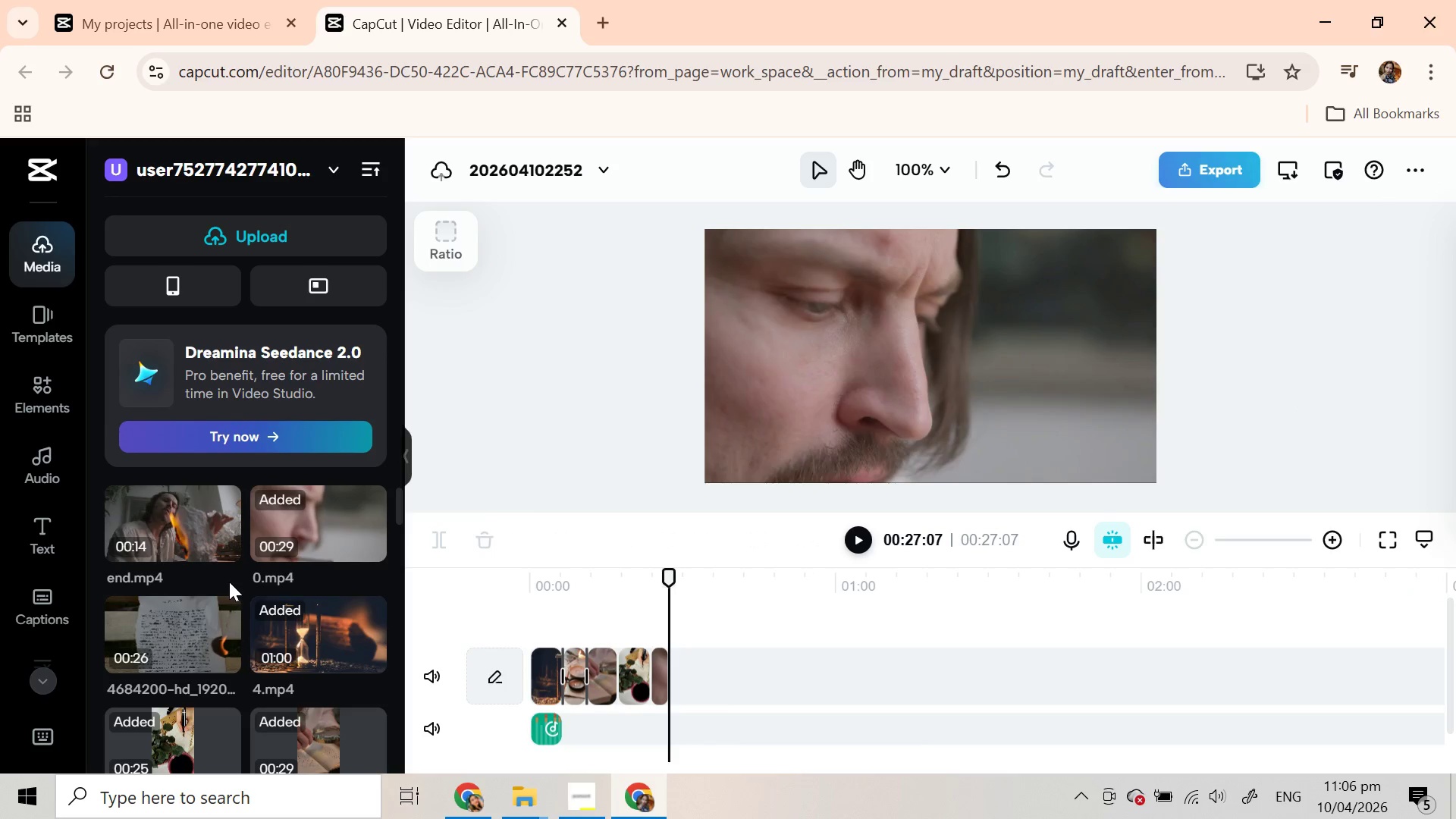 
scroll: coordinate [229, 582], scroll_direction: down, amount: 1.0
 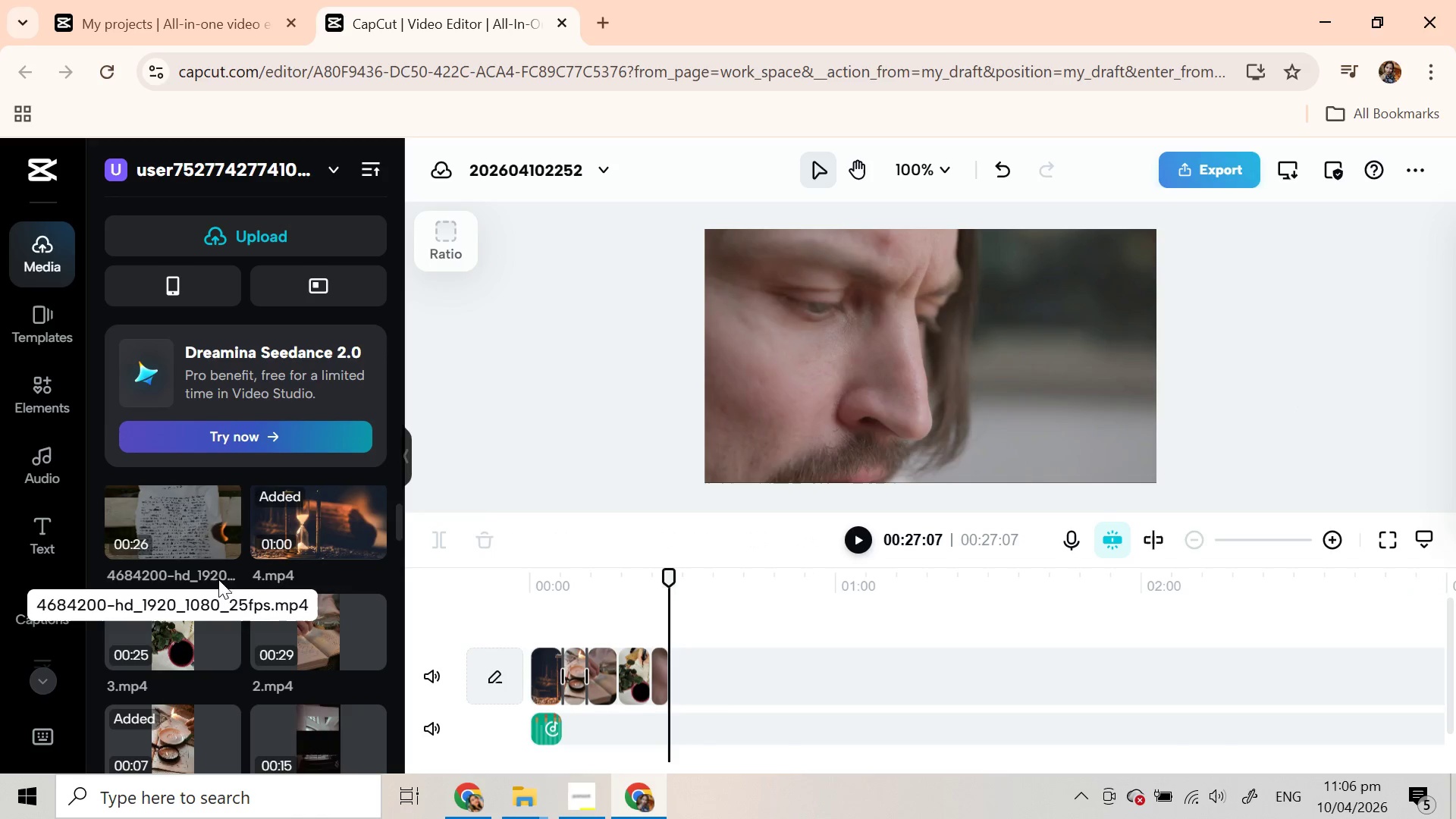 
mouse_move([188, 518])
 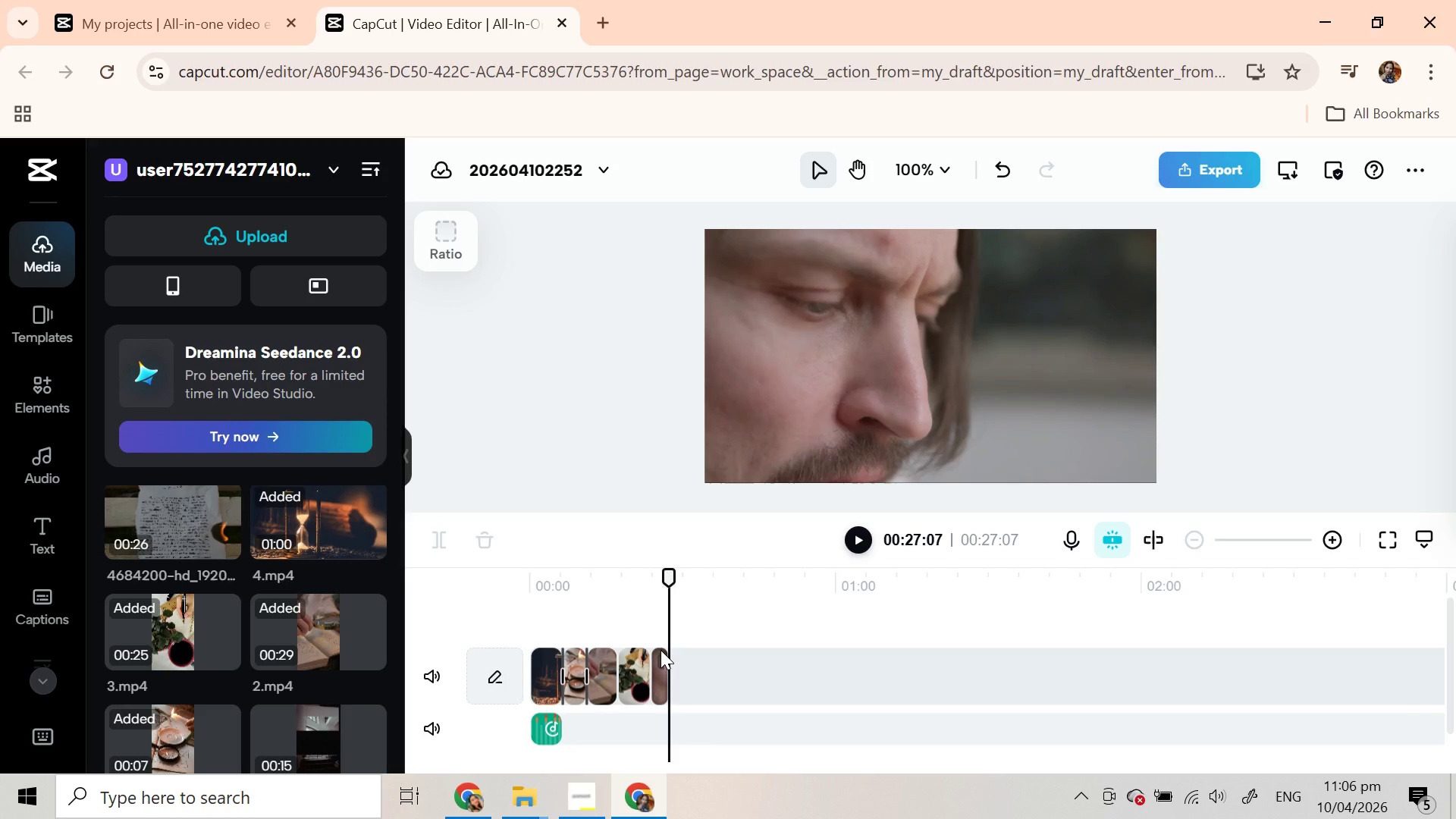 
wait(14.99)
 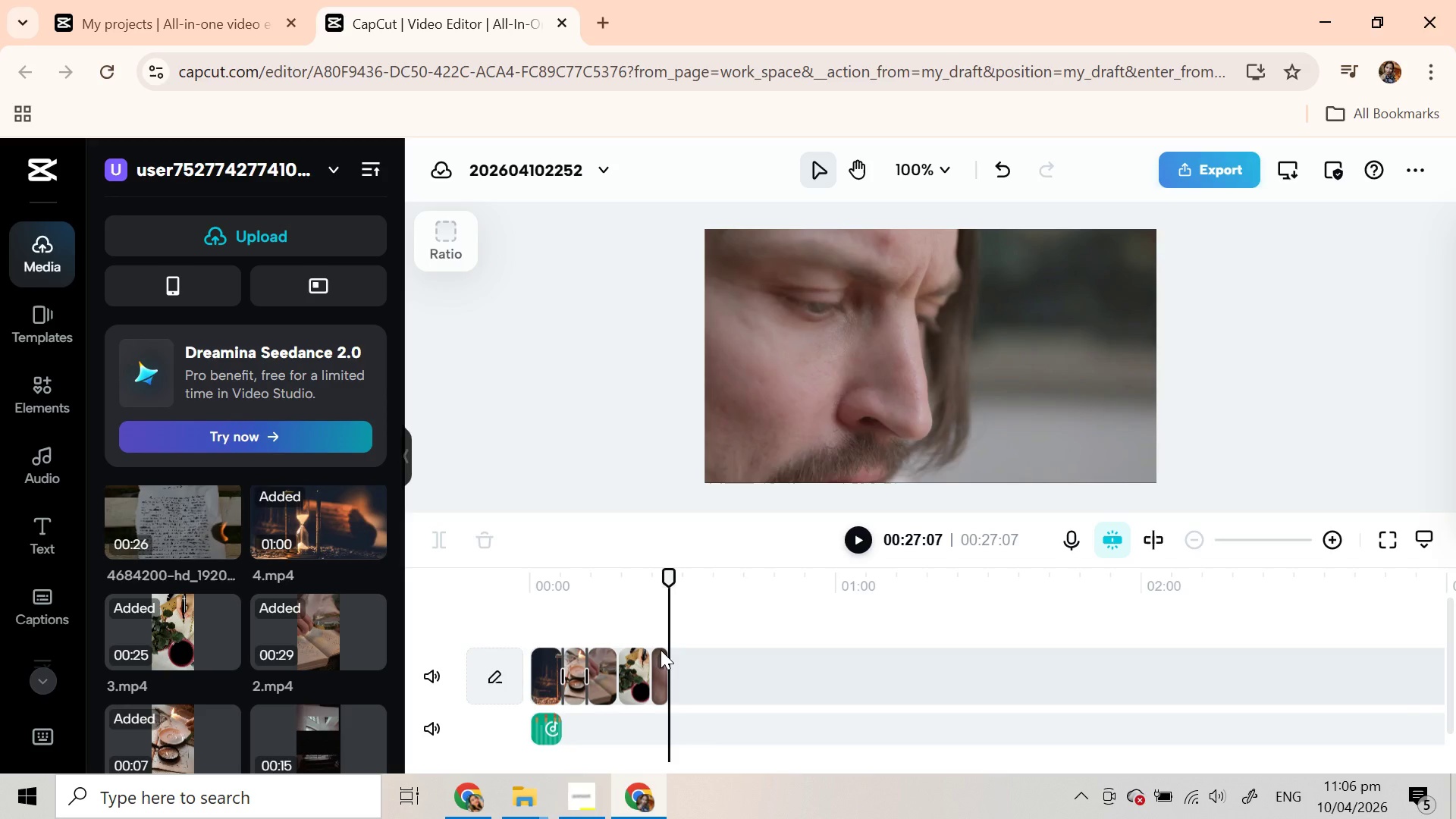 
left_click([463, 813])
 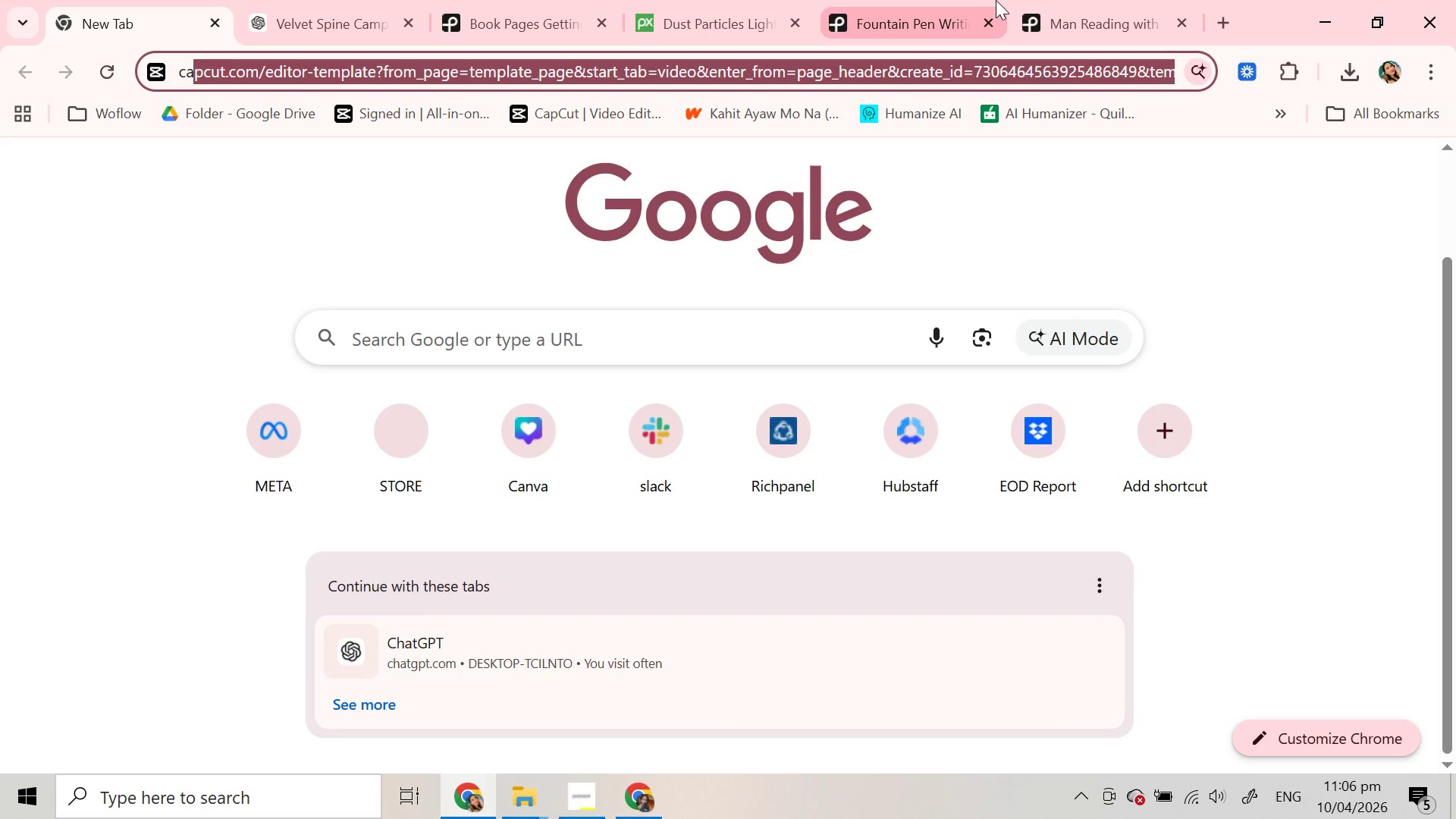 
left_click([904, 0])
 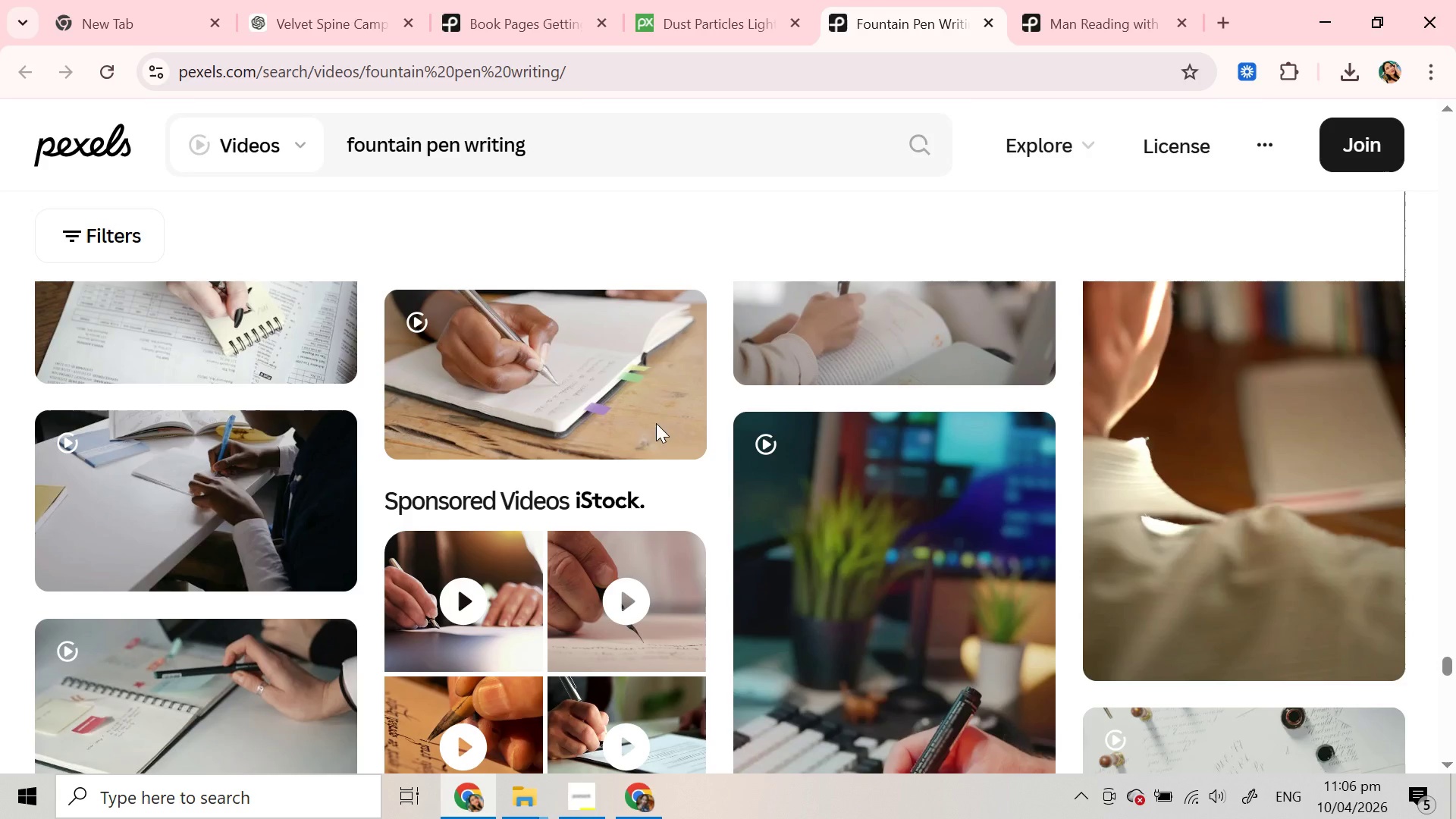 
scroll: coordinate [866, 571], scroll_direction: down, amount: 10.0
 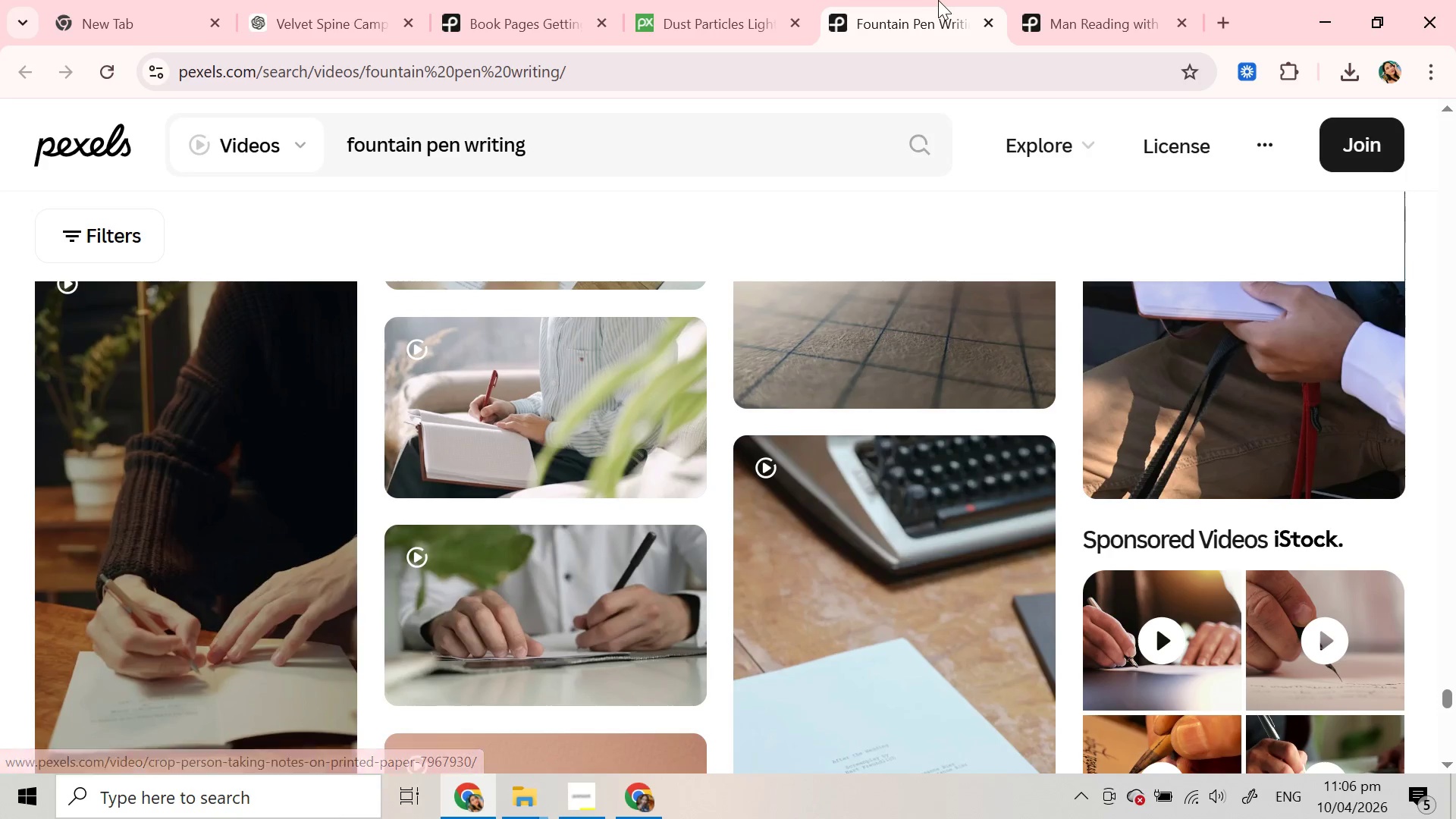 
left_click([1120, 0])
 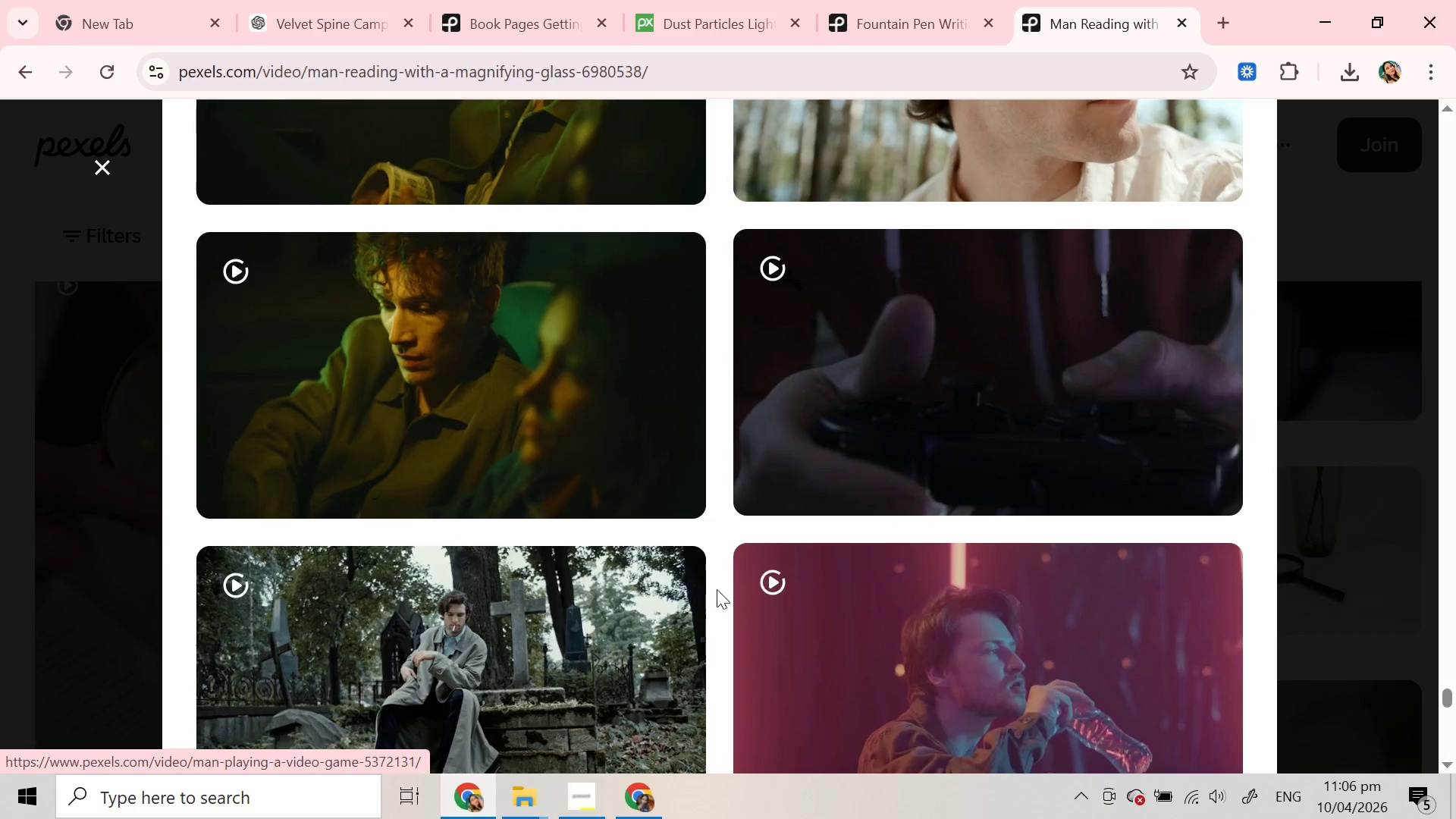 
scroll: coordinate [833, 477], scroll_direction: down, amount: 8.0
 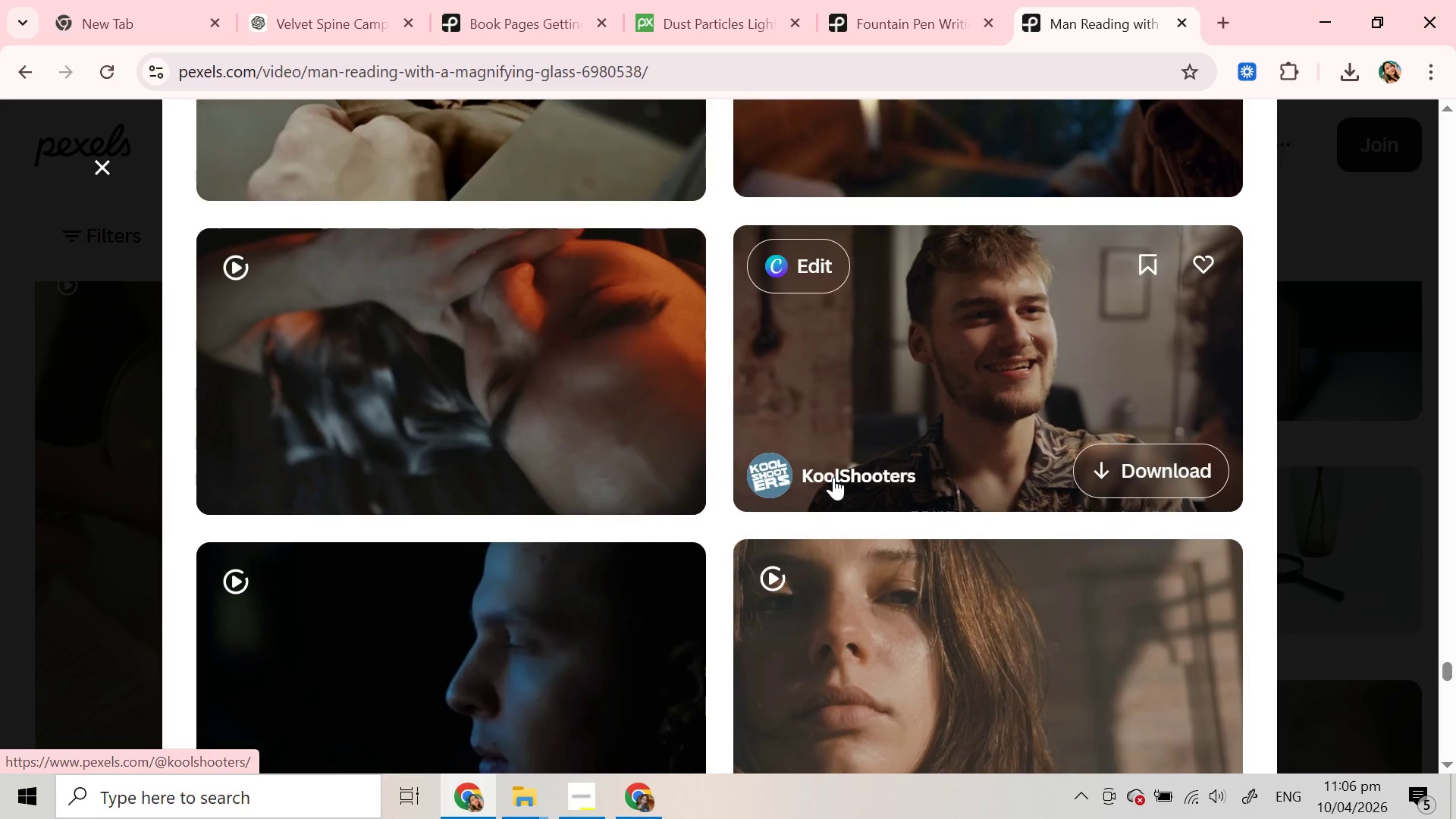 
scroll: coordinate [461, 421], scroll_direction: up, amount: 20.0
 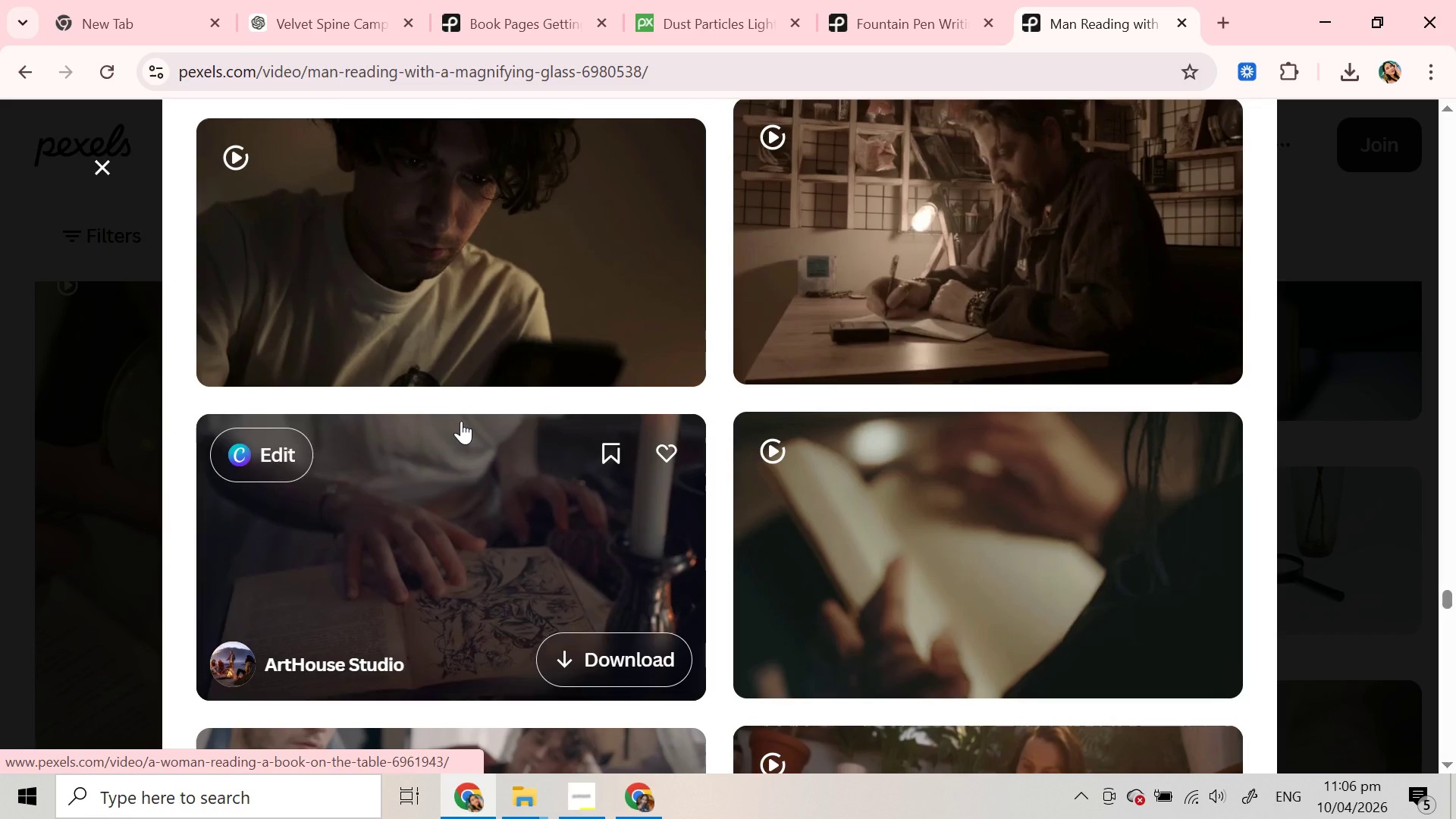 
scroll: coordinate [461, 421], scroll_direction: down, amount: 5.0
 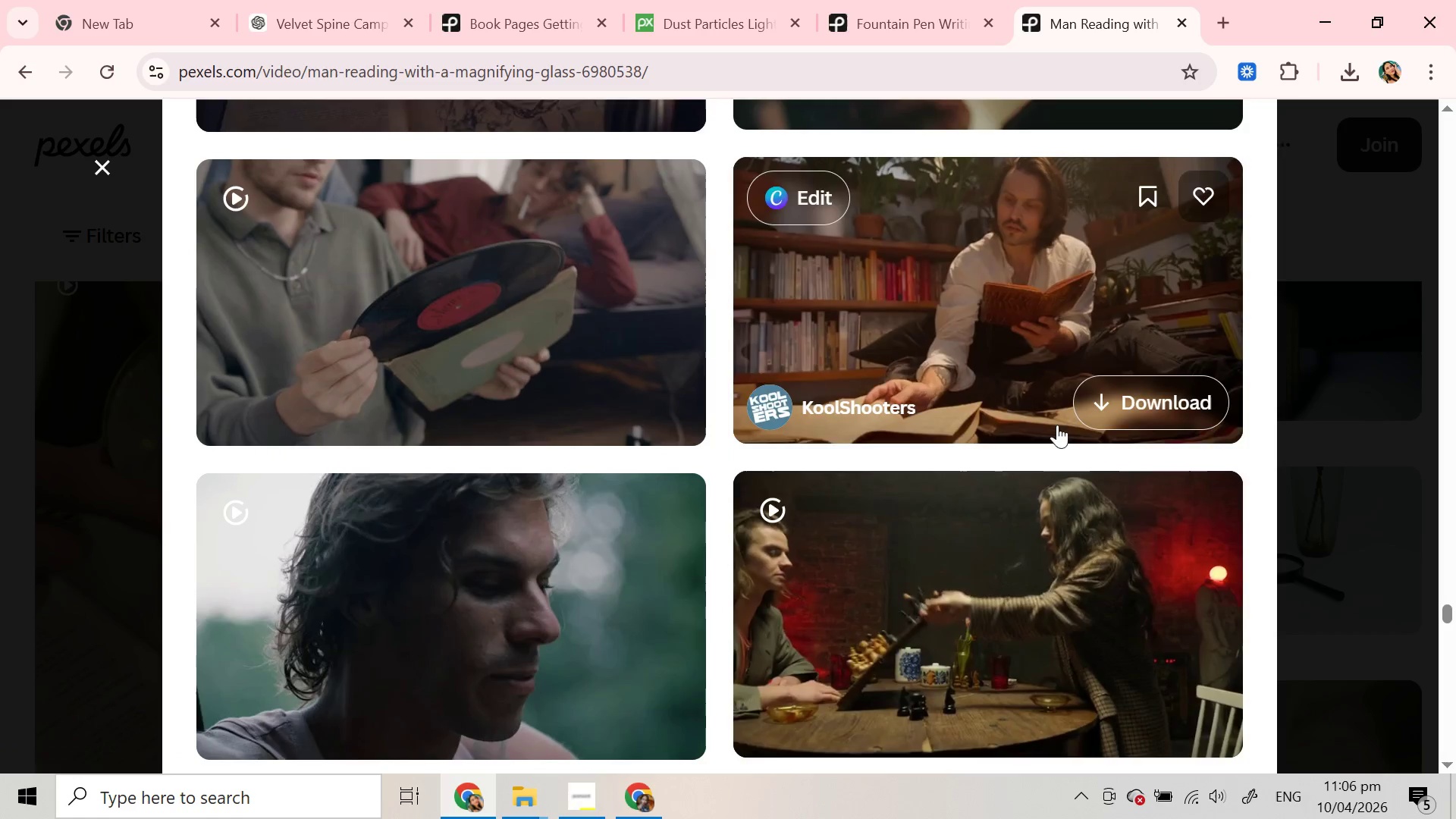 
left_click([1141, 421])
 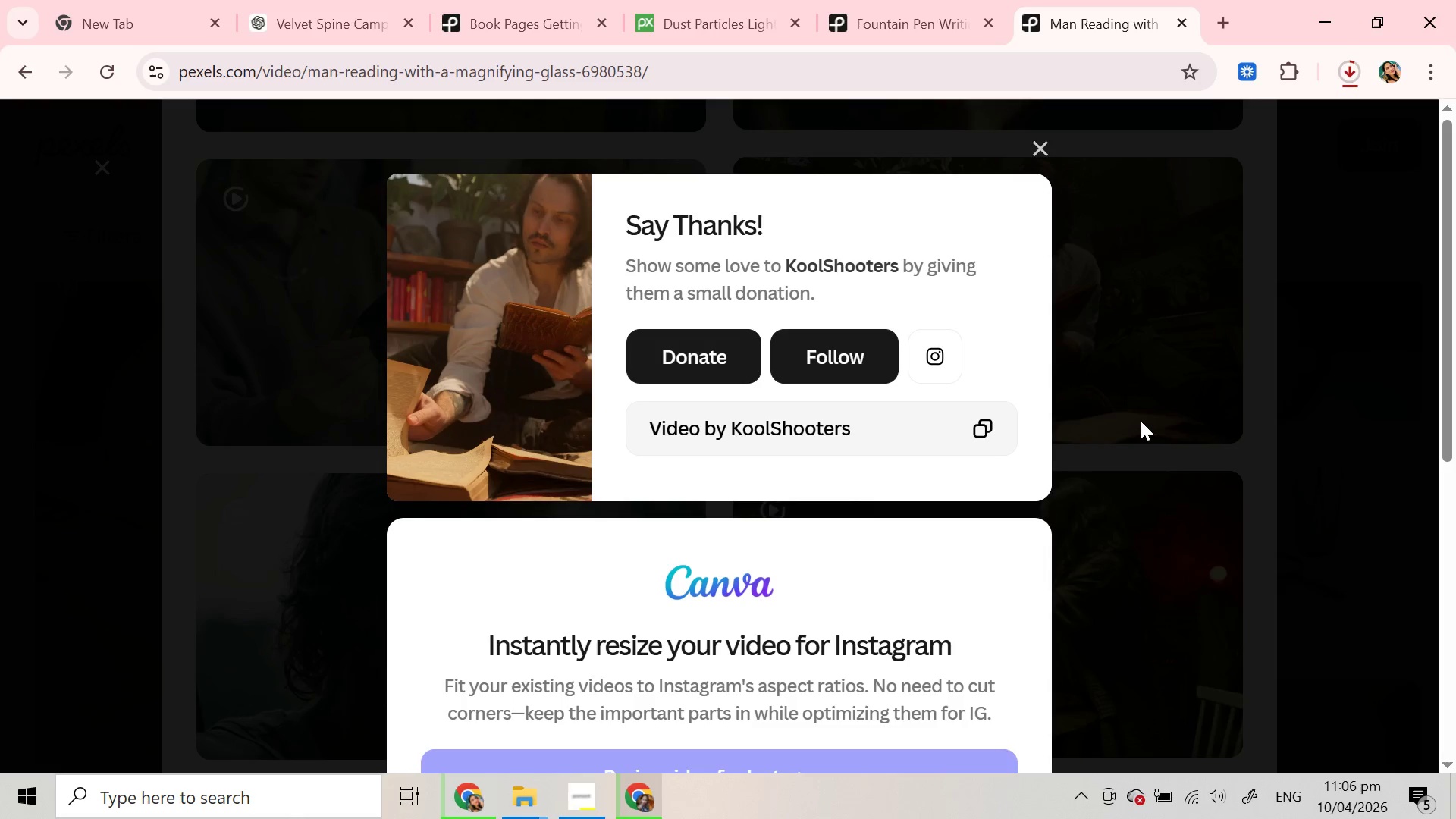 
wait(9.31)
 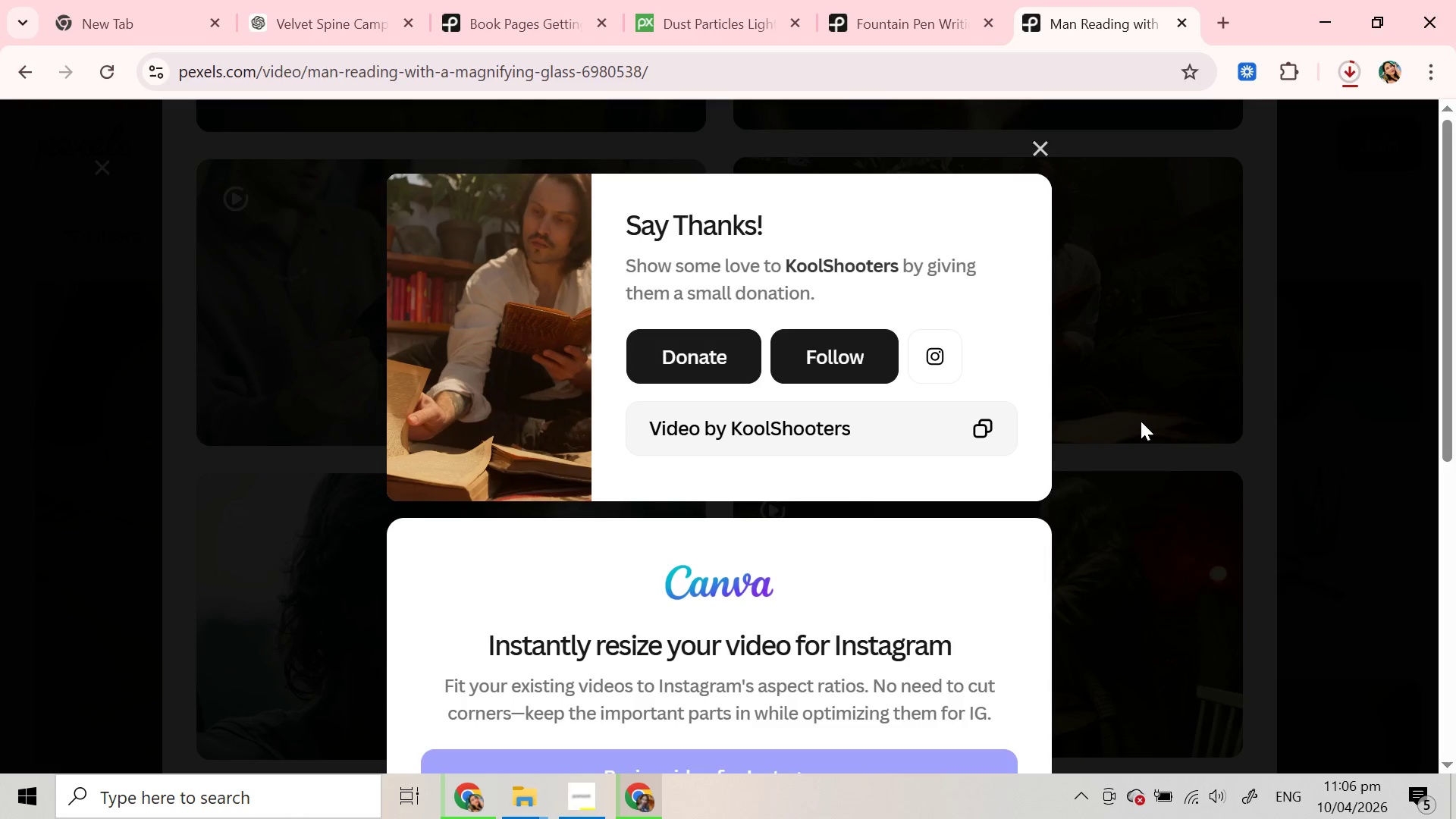 
left_click([1048, 146])
 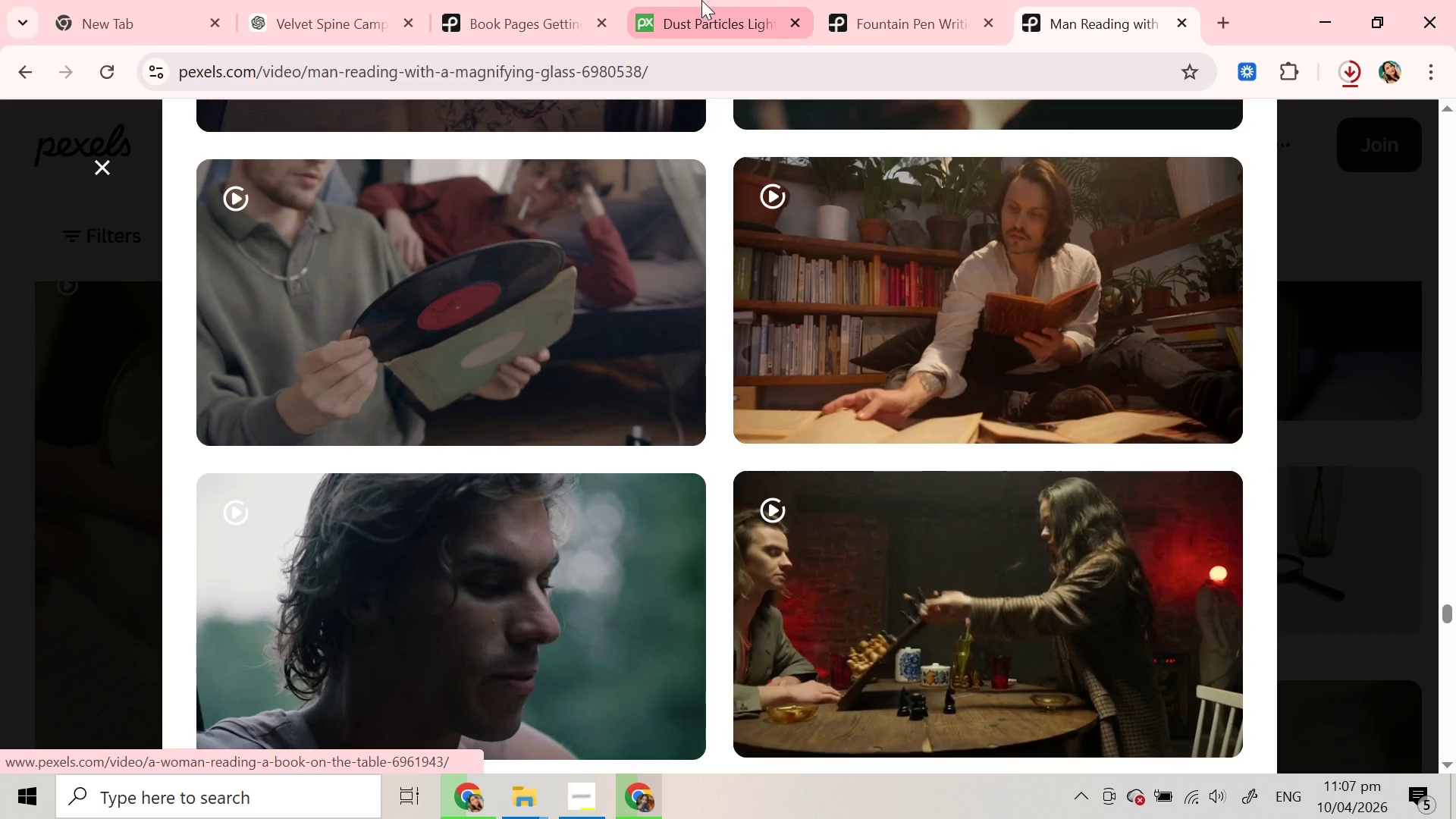 
left_click([701, 0])
 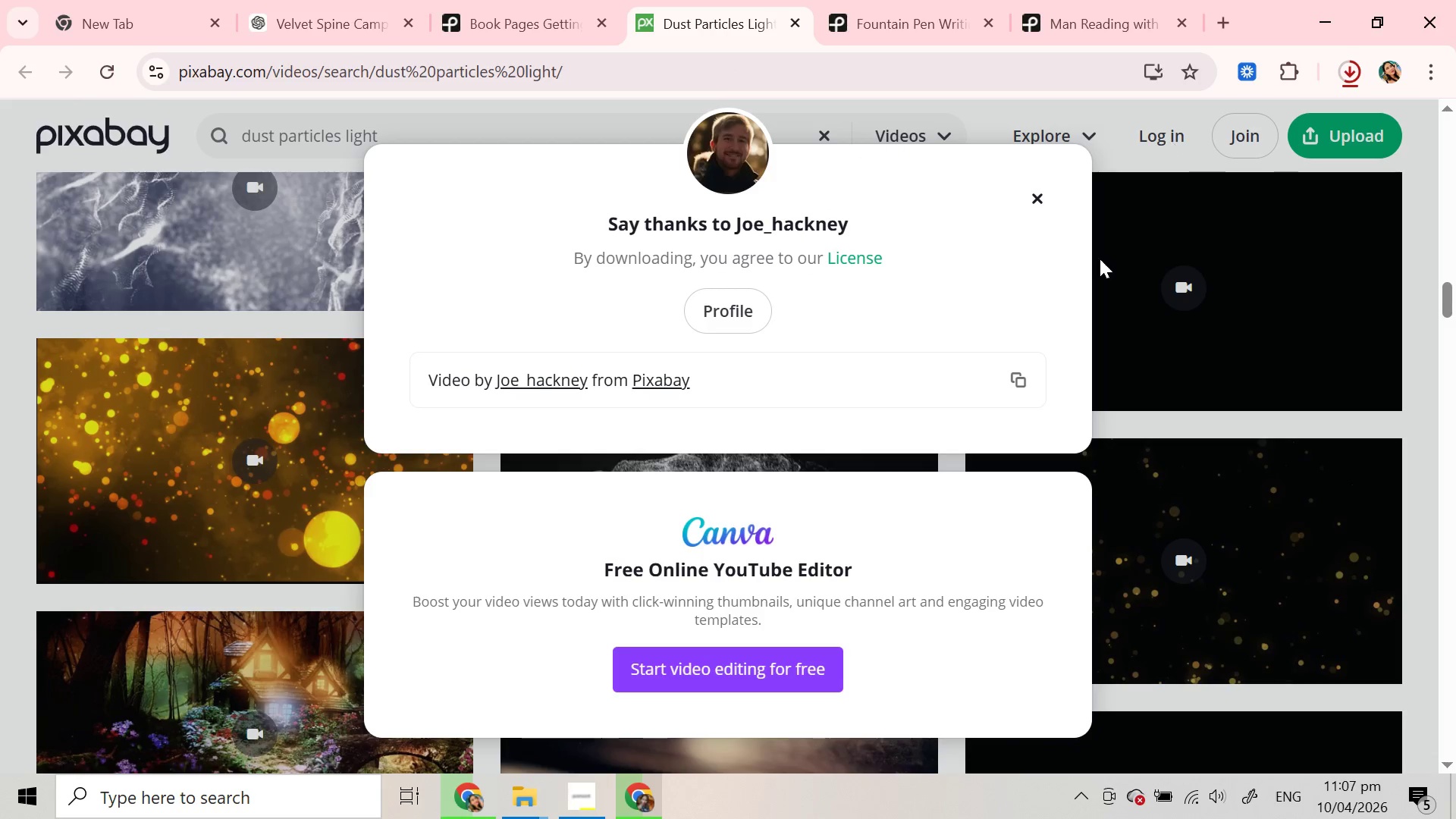 
left_click([1039, 200])
 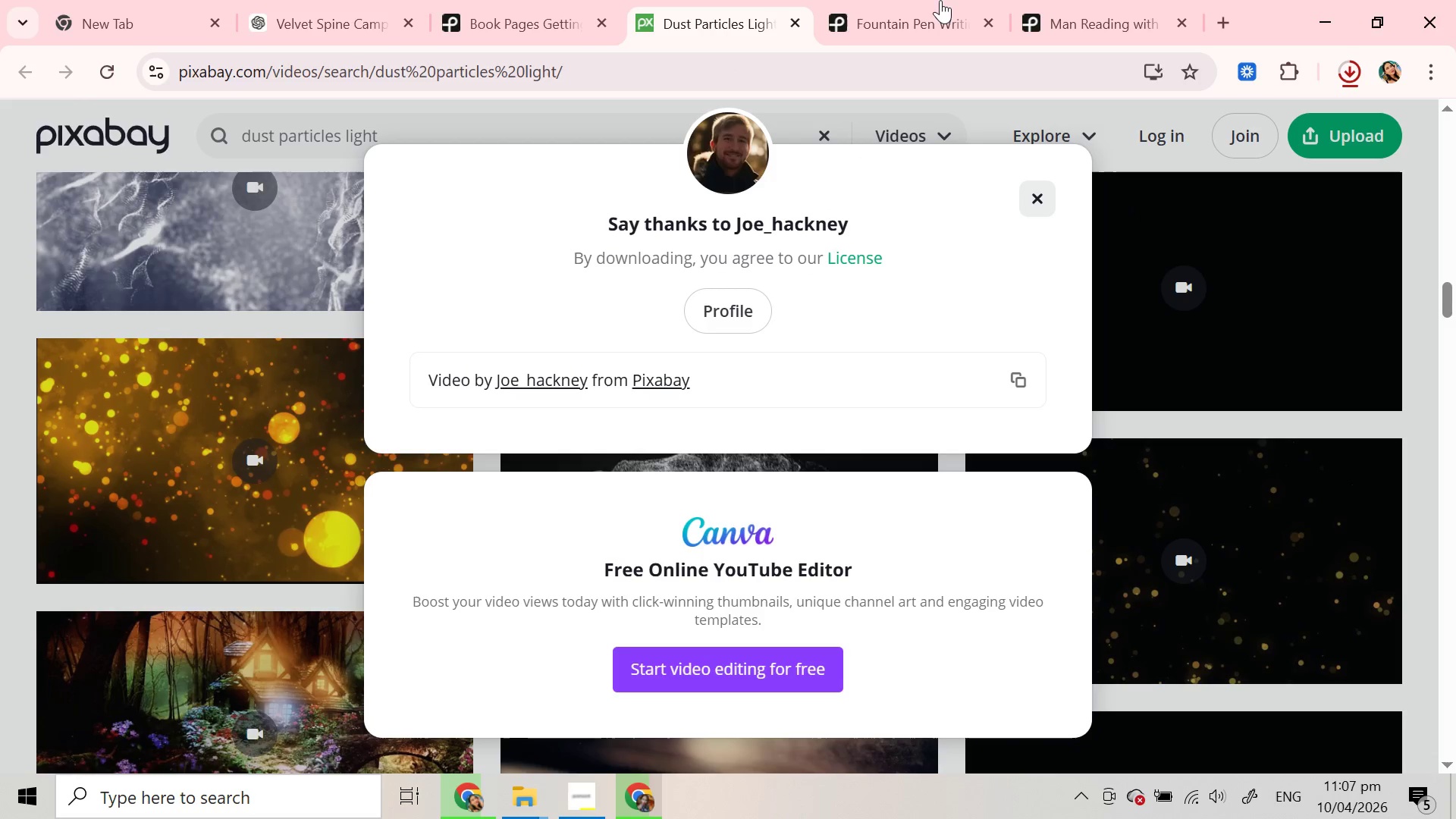 
left_click([934, 0])
 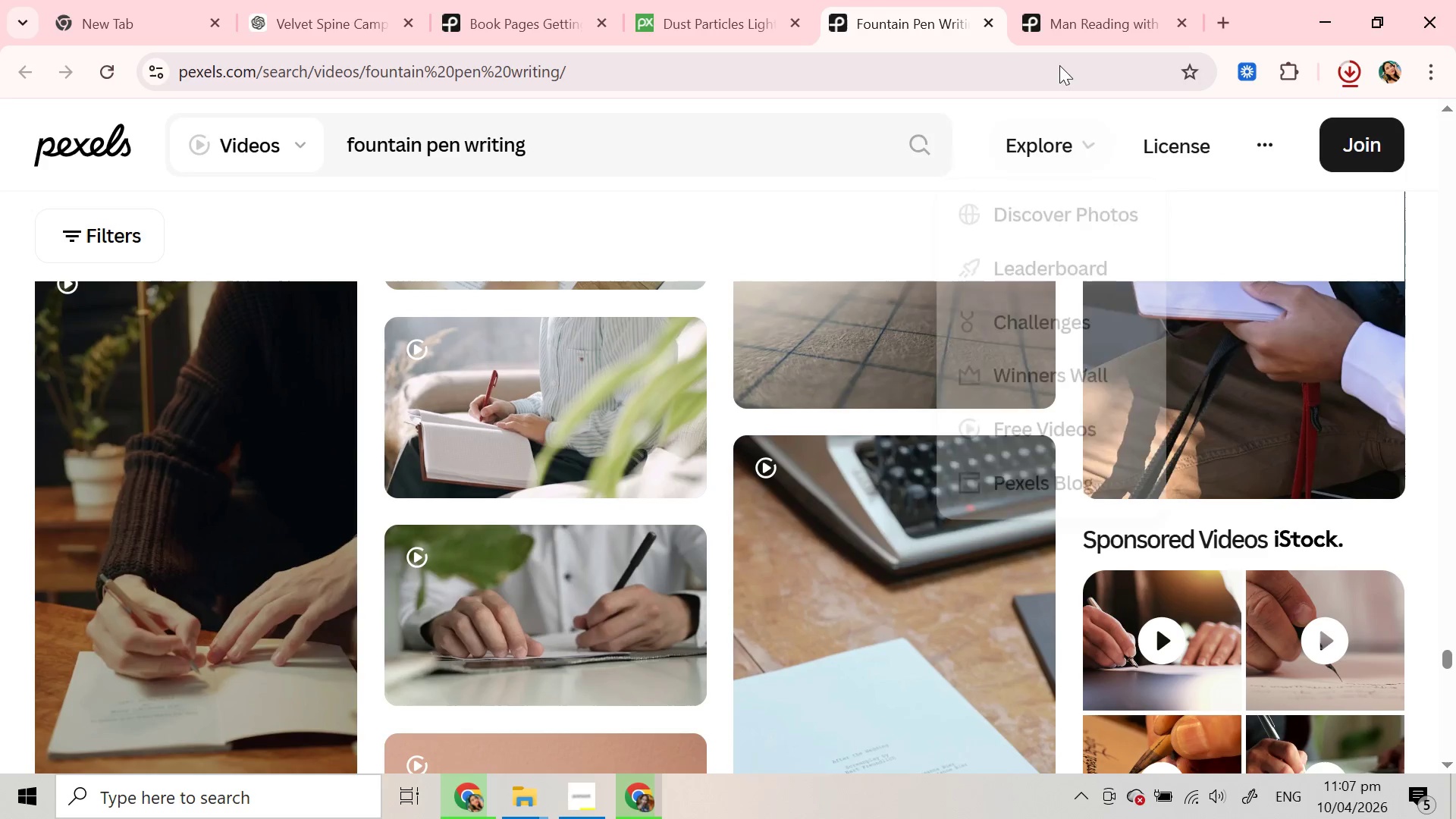 
left_click([1081, 0])
 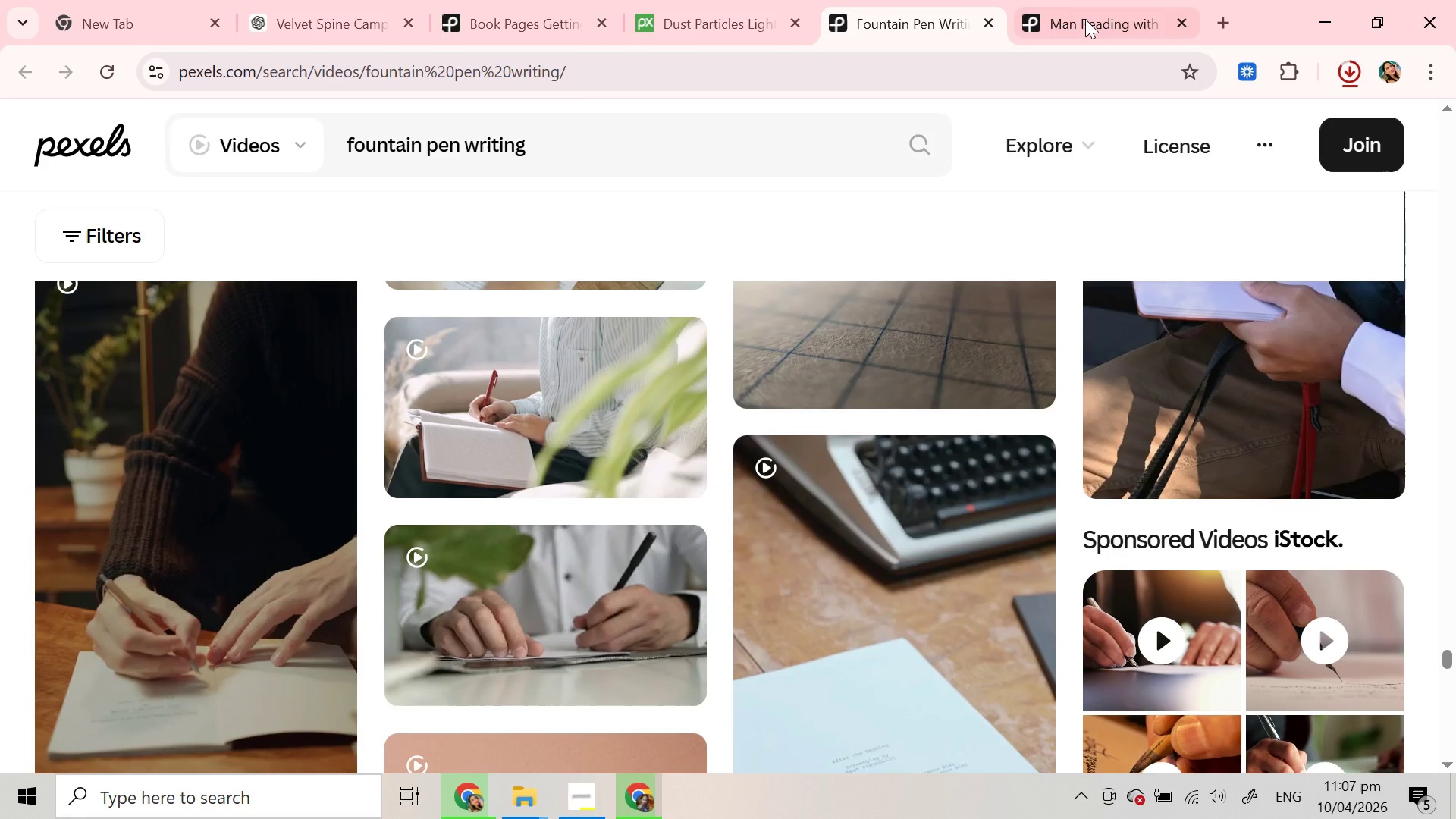 
left_click([1085, 19])
 